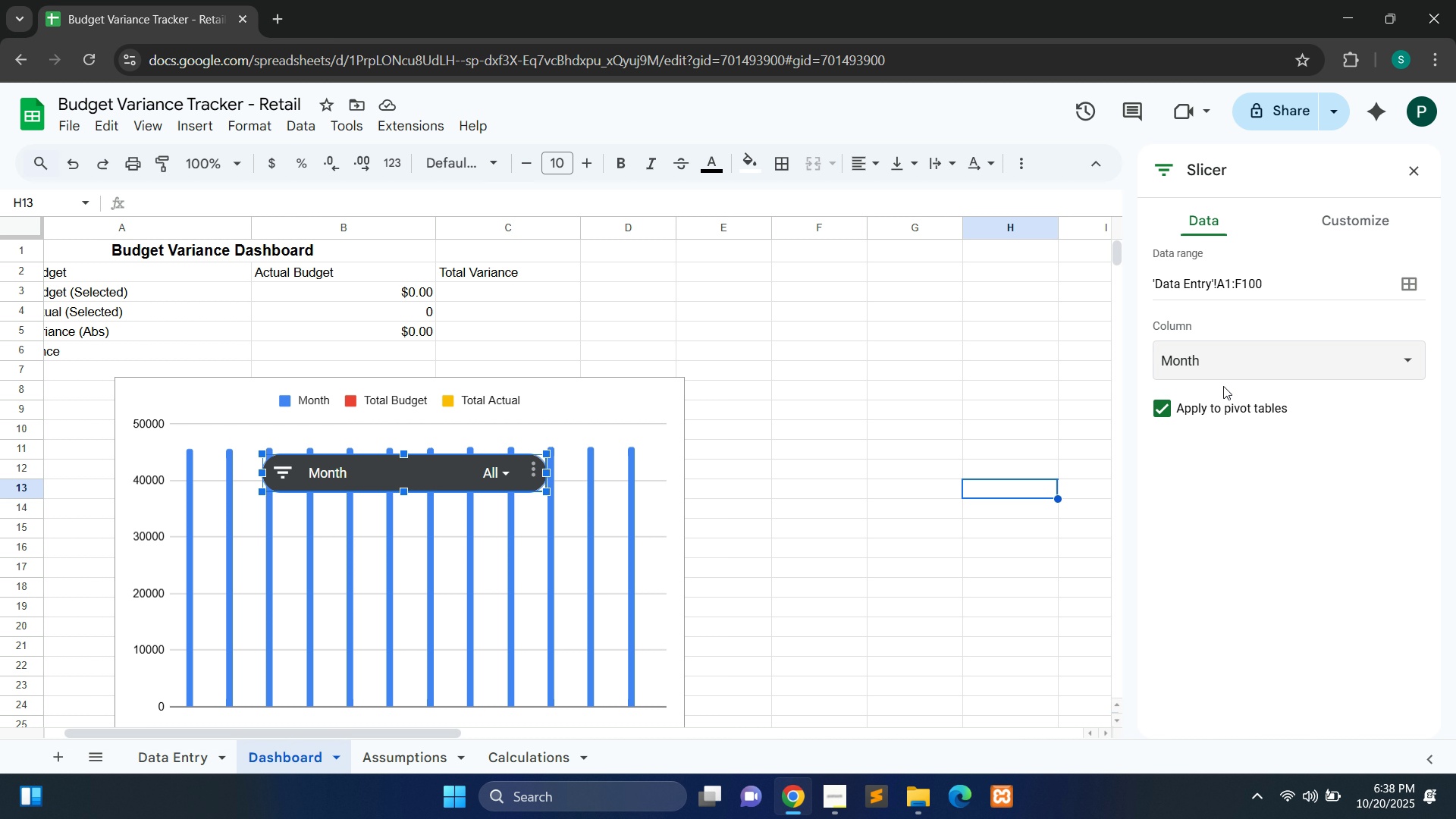 
wait(7.29)
 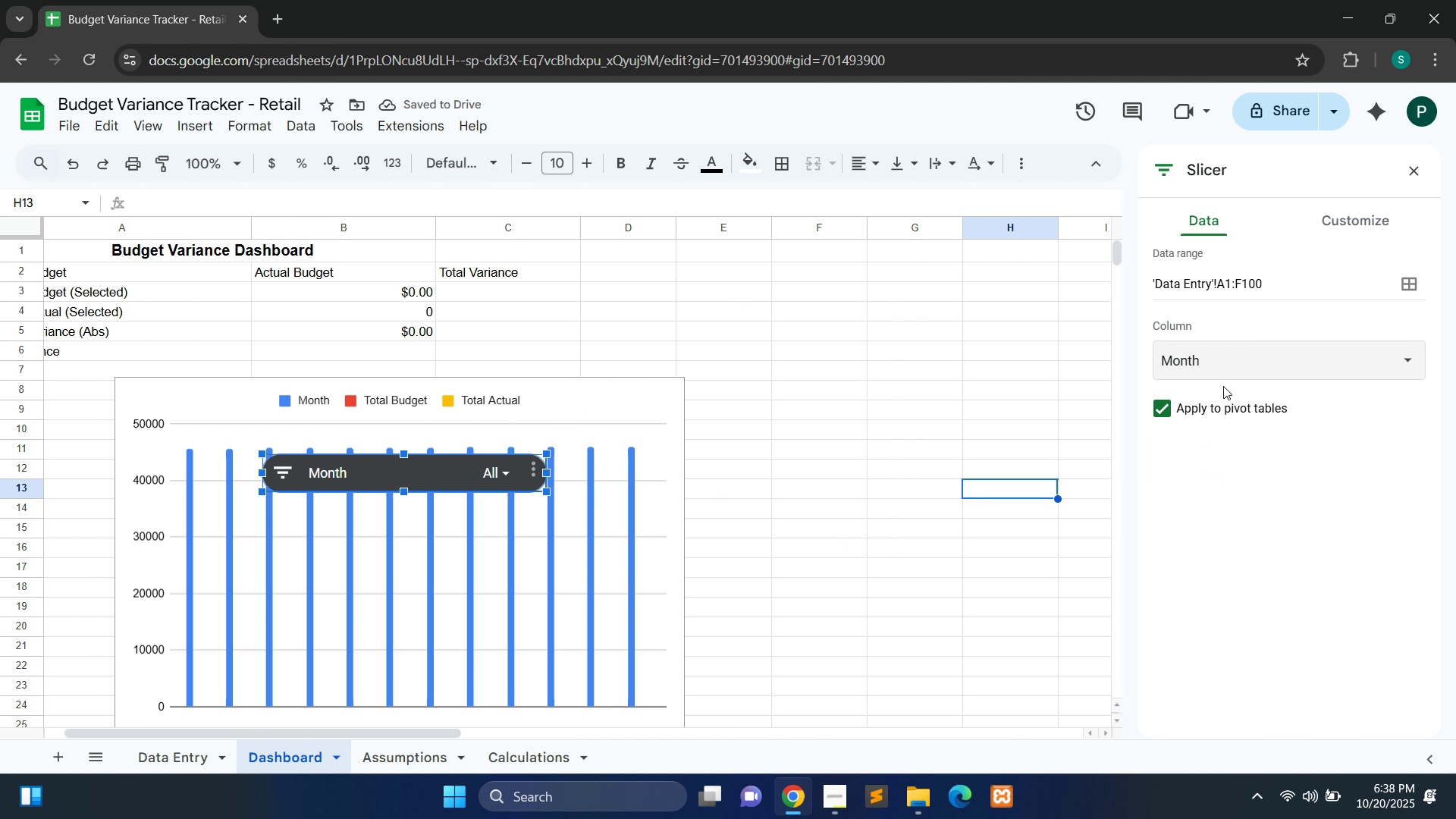 
left_click([1235, 519])
 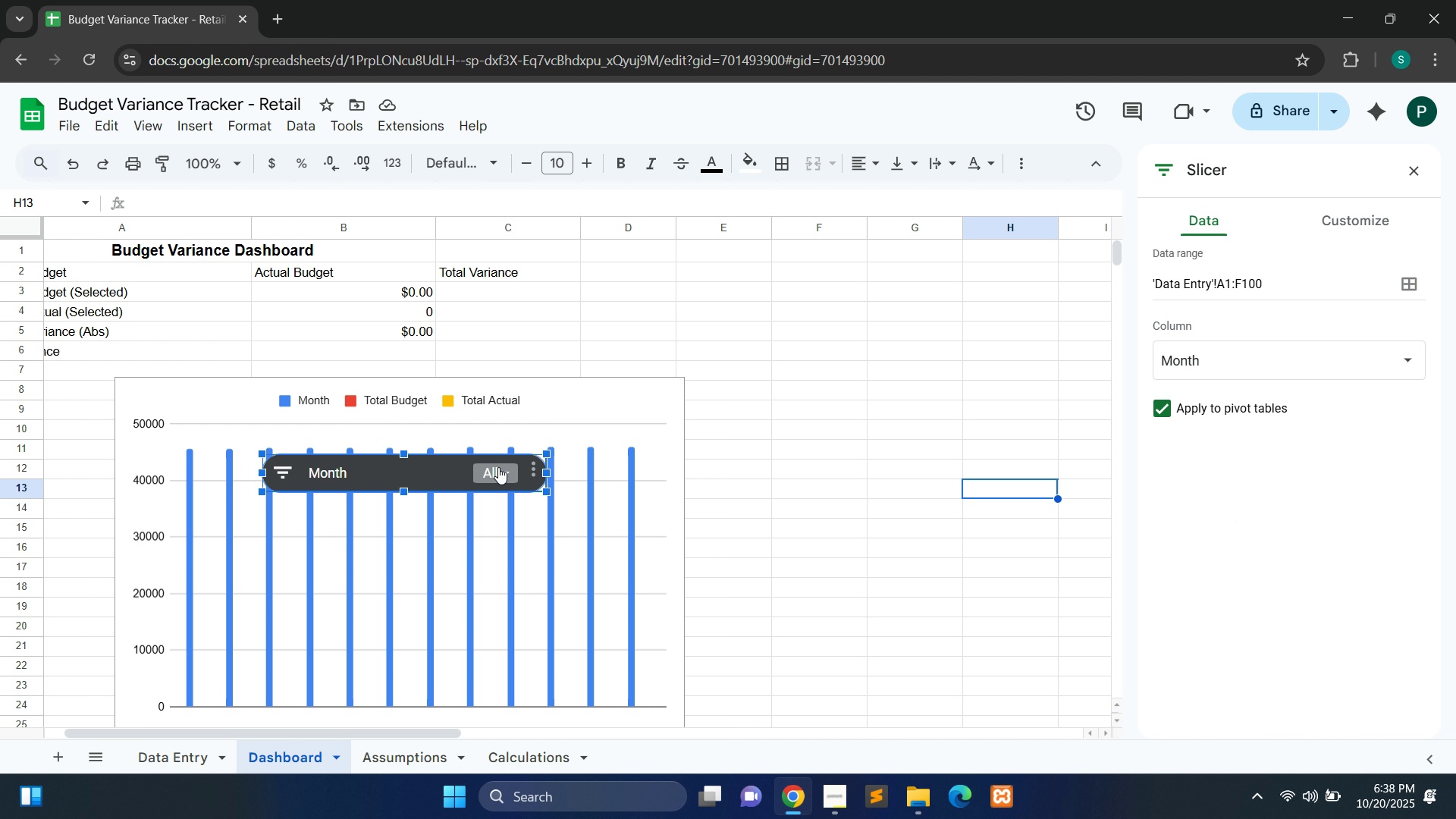 
left_click([500, 467])
 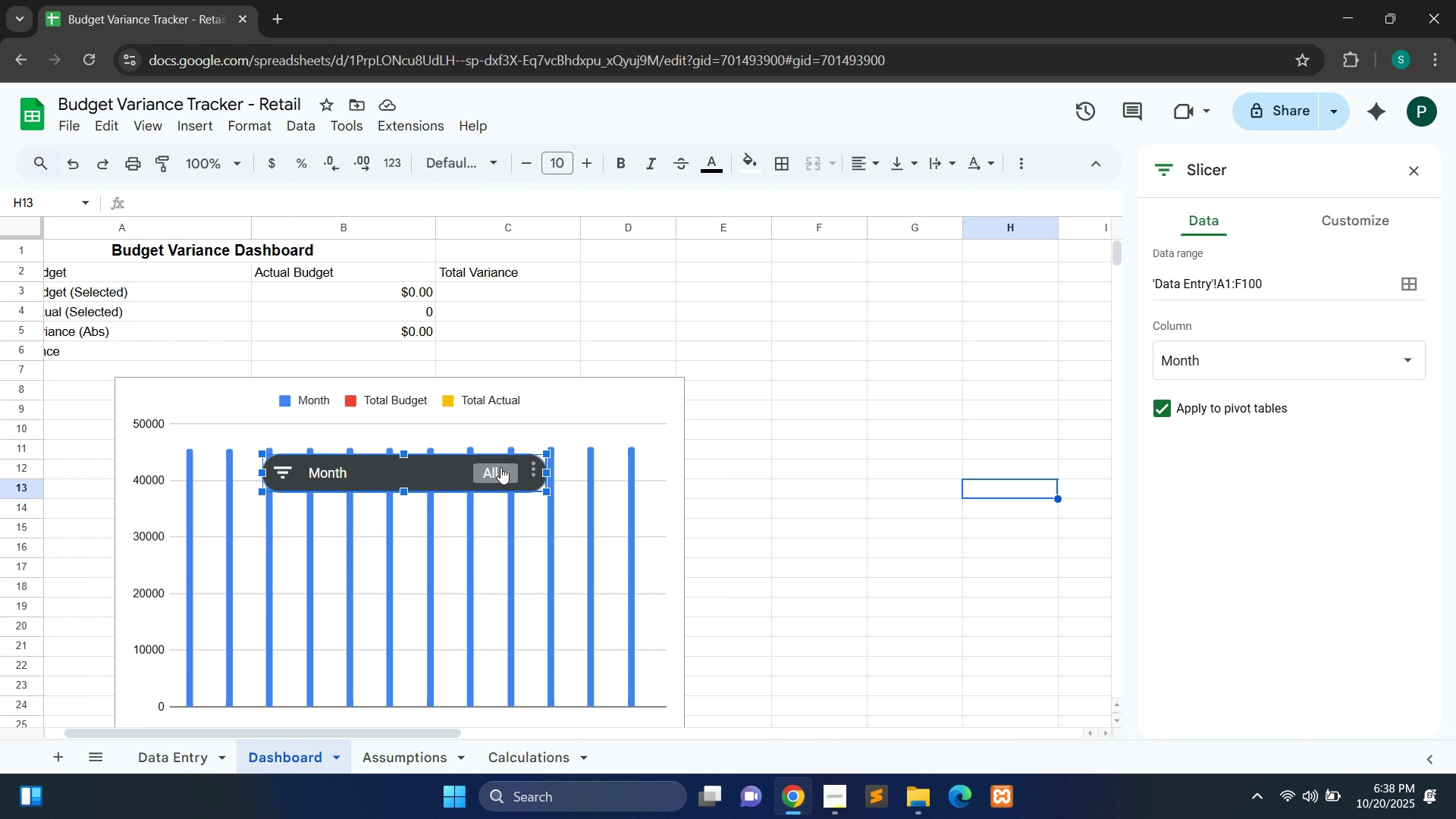 
left_click([500, 467])
 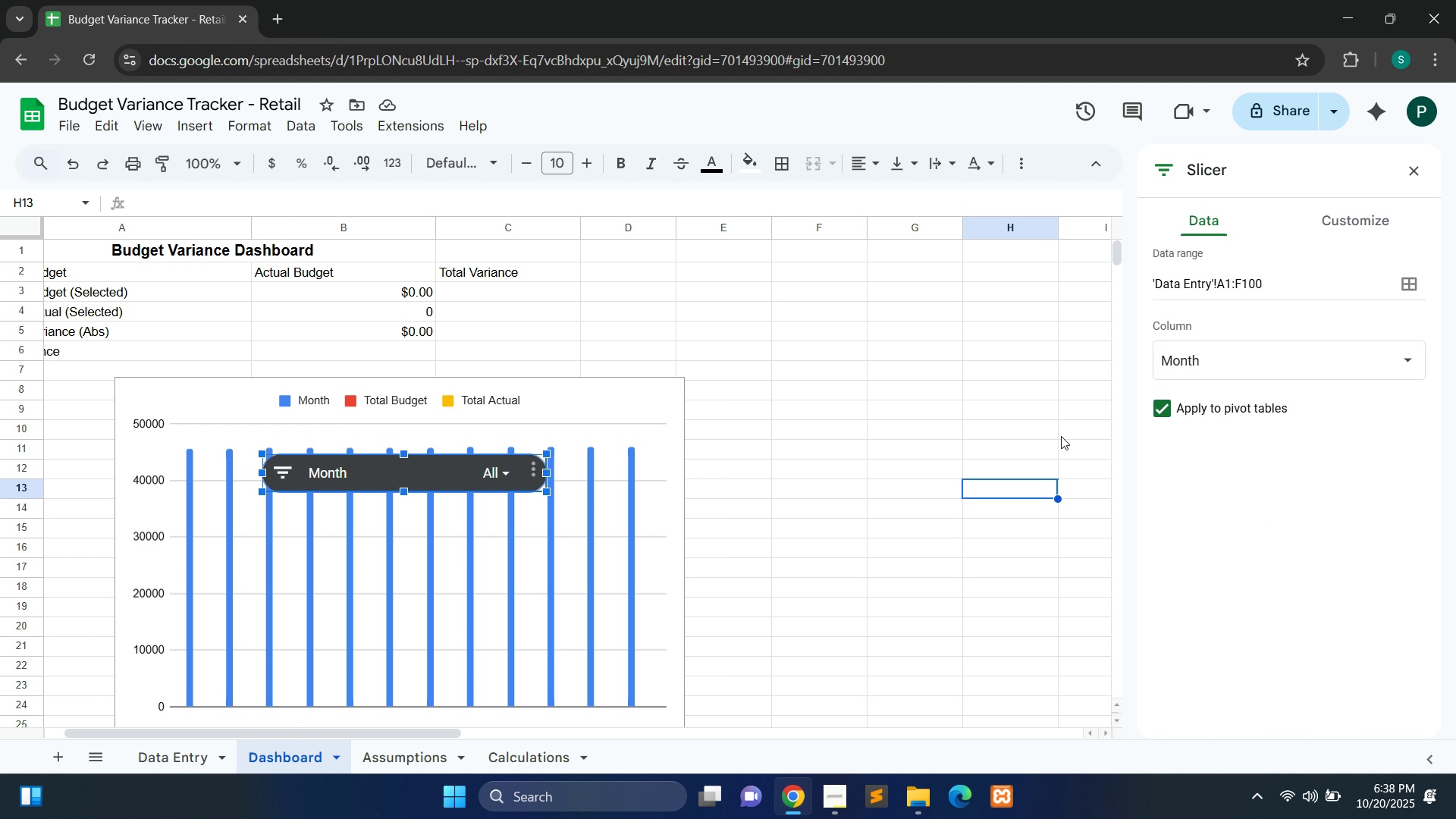 
left_click([943, 385])
 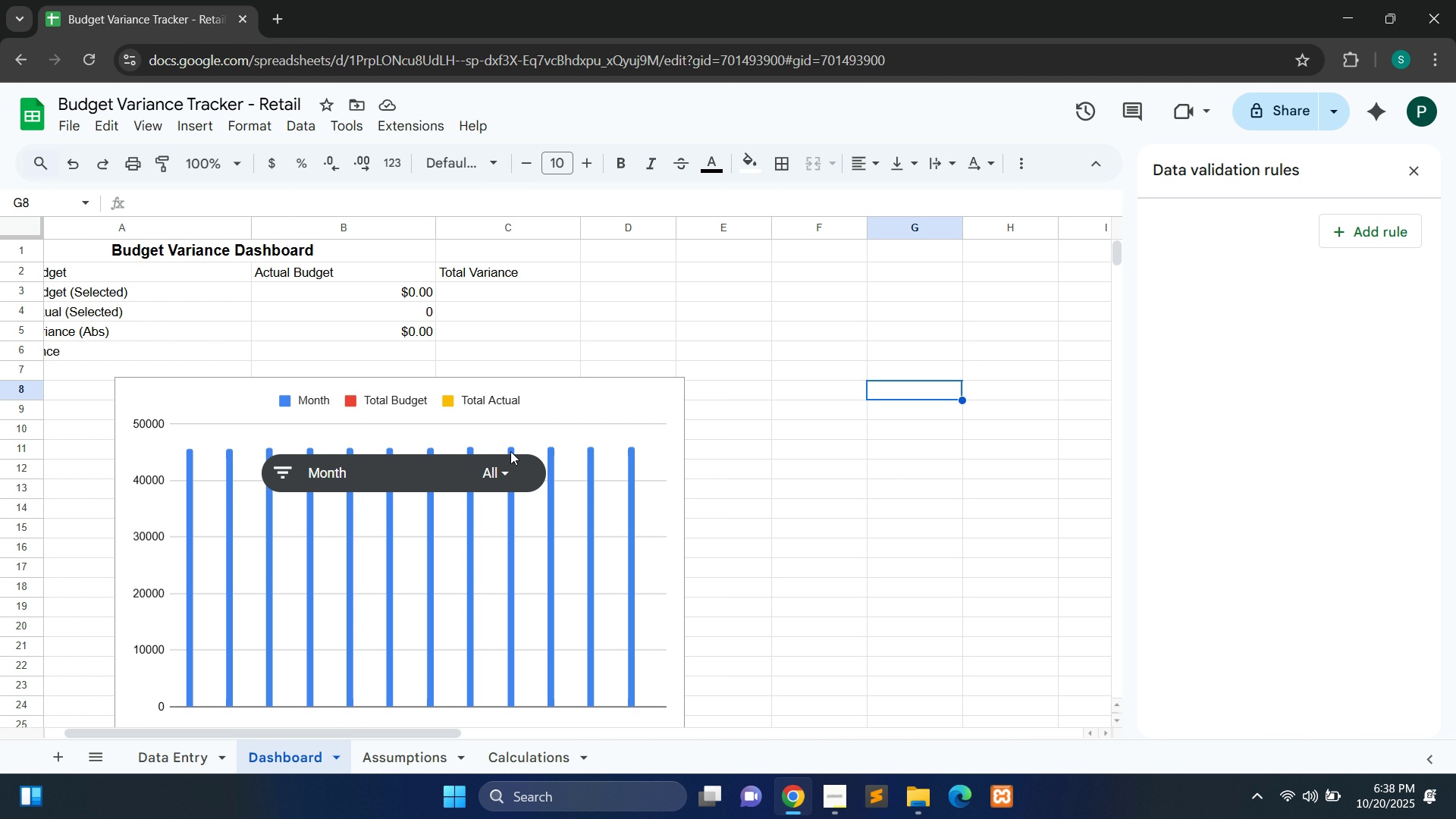 
left_click([491, 479])
 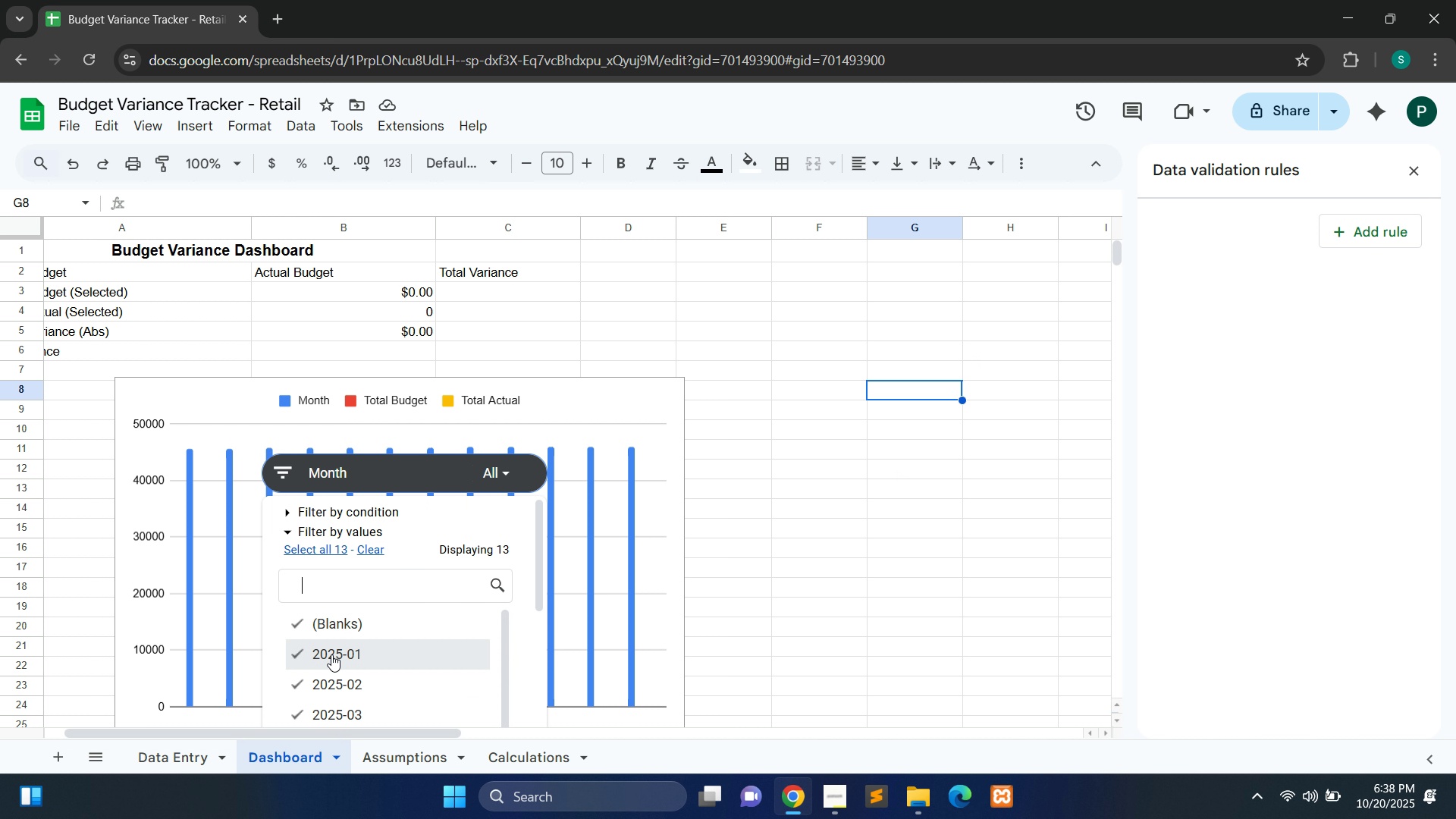 
left_click([331, 654])
 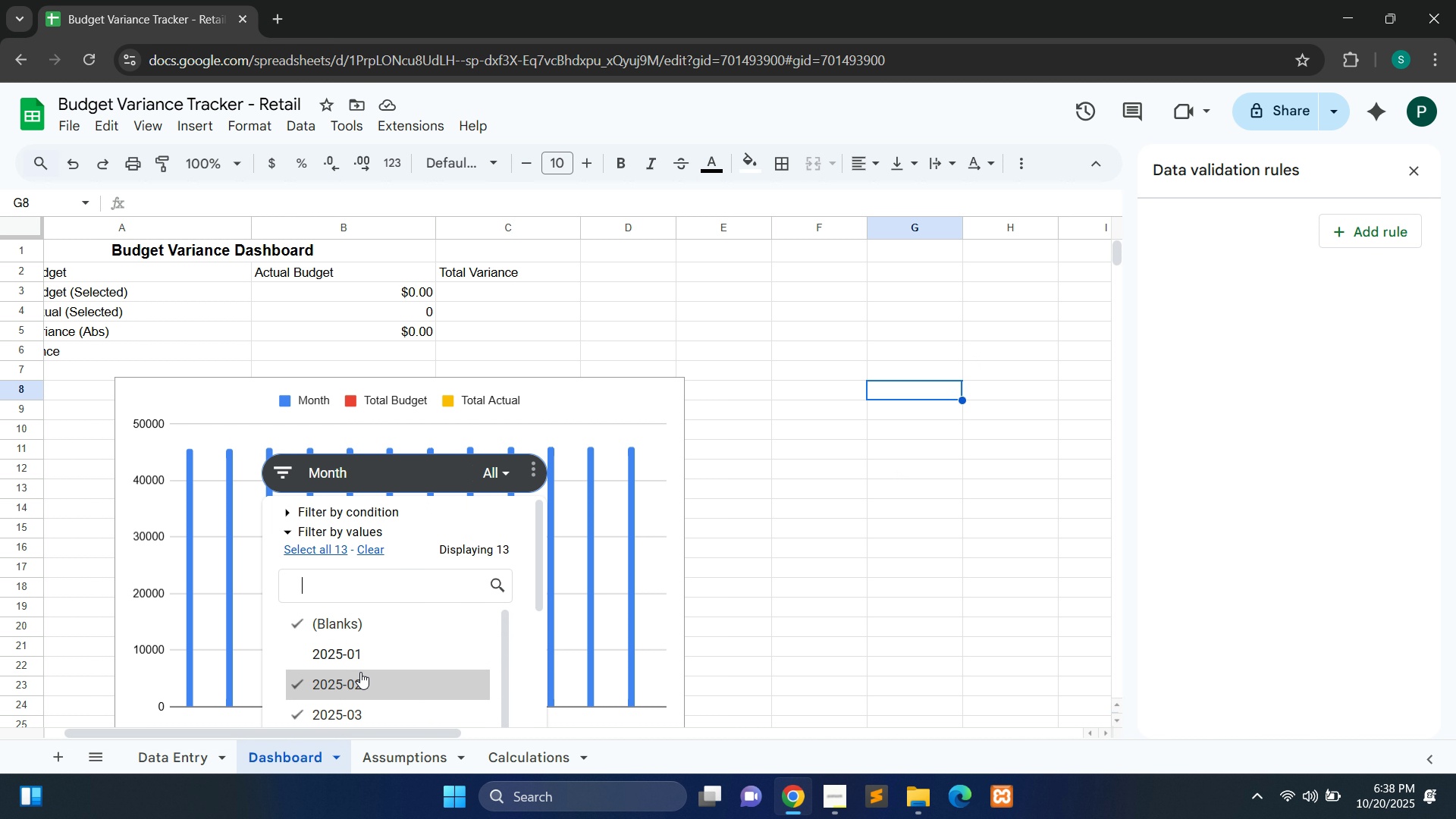 
left_click([360, 672])
 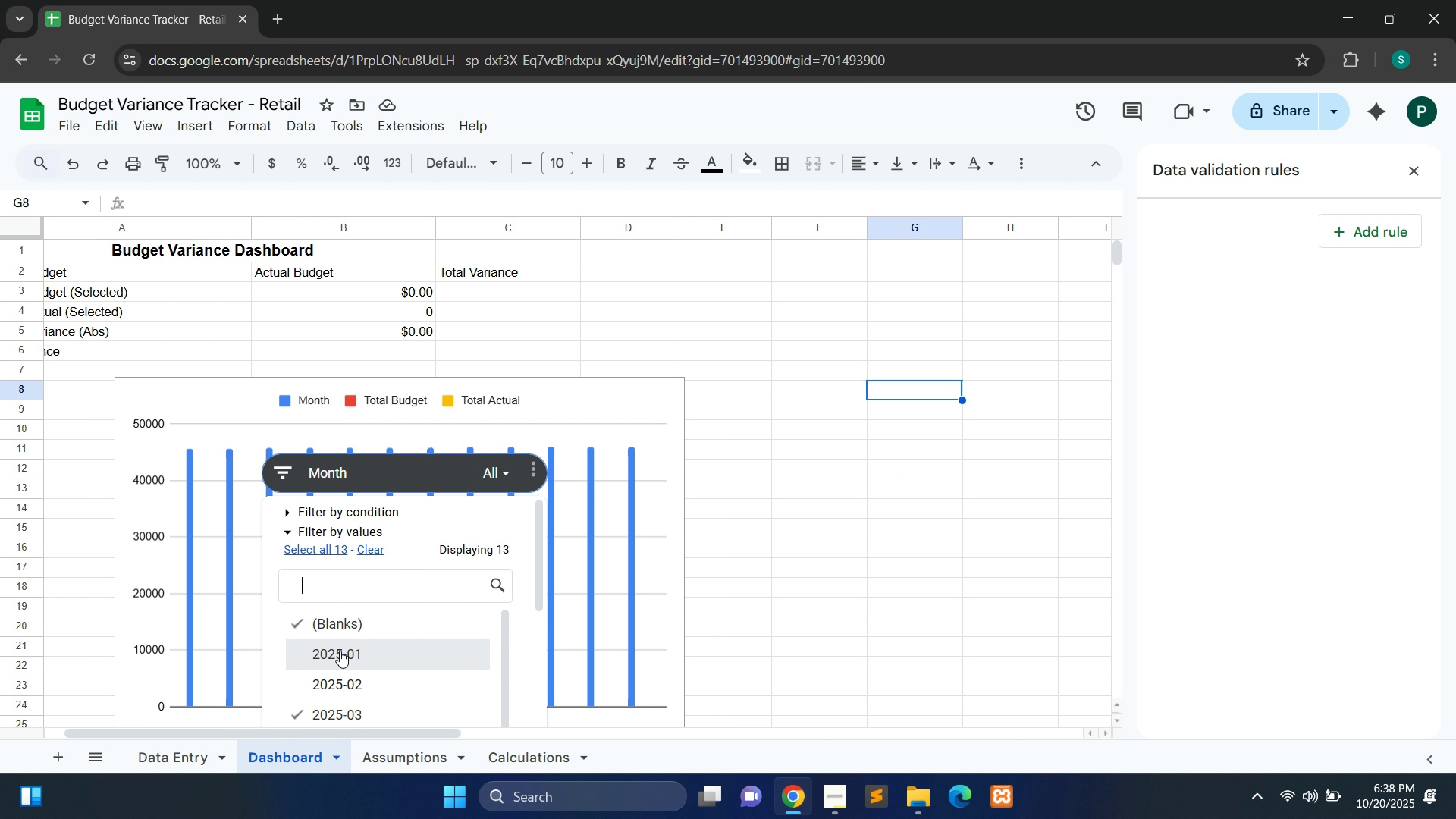 
left_click([340, 651])
 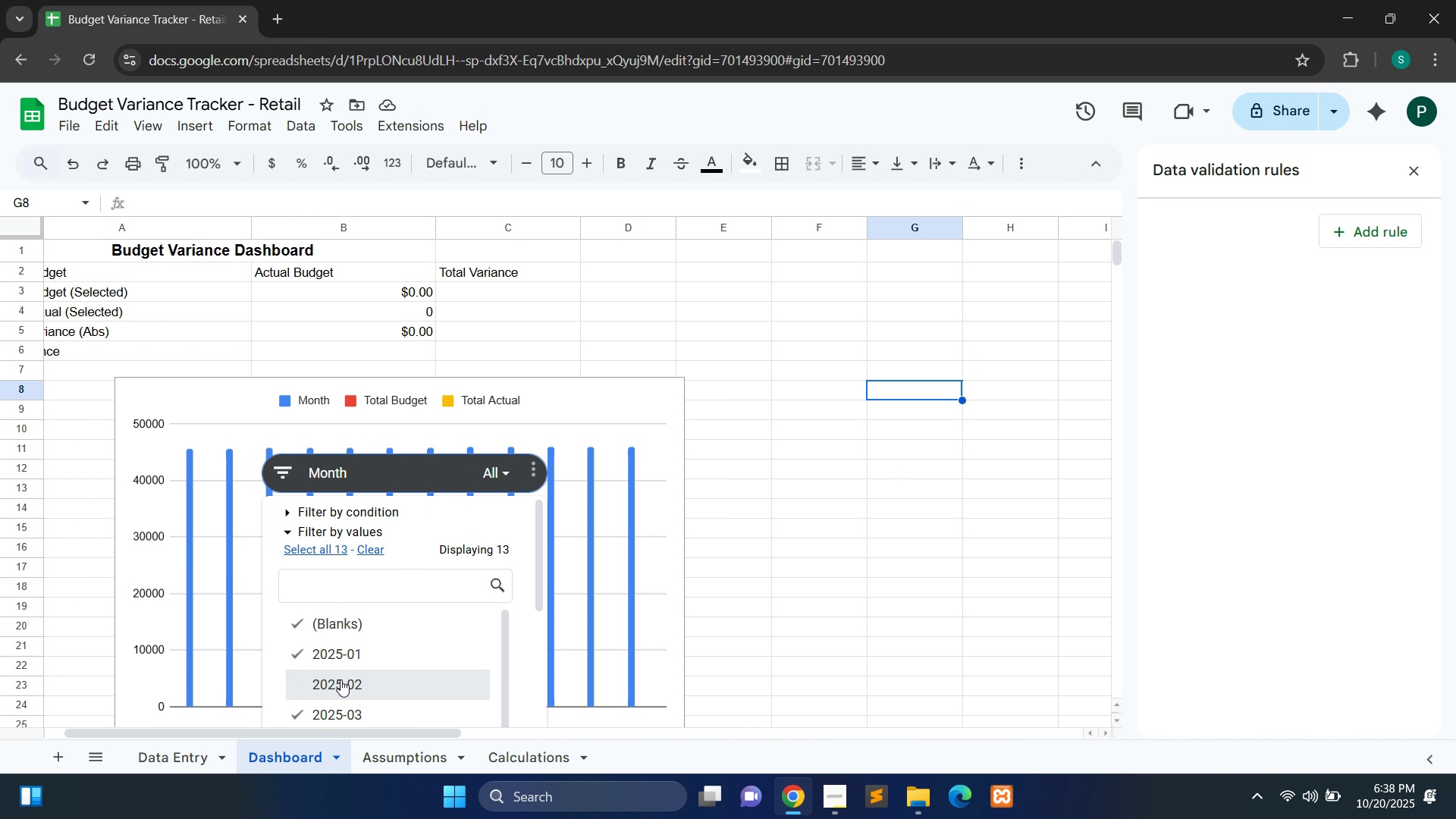 
left_click([340, 679])
 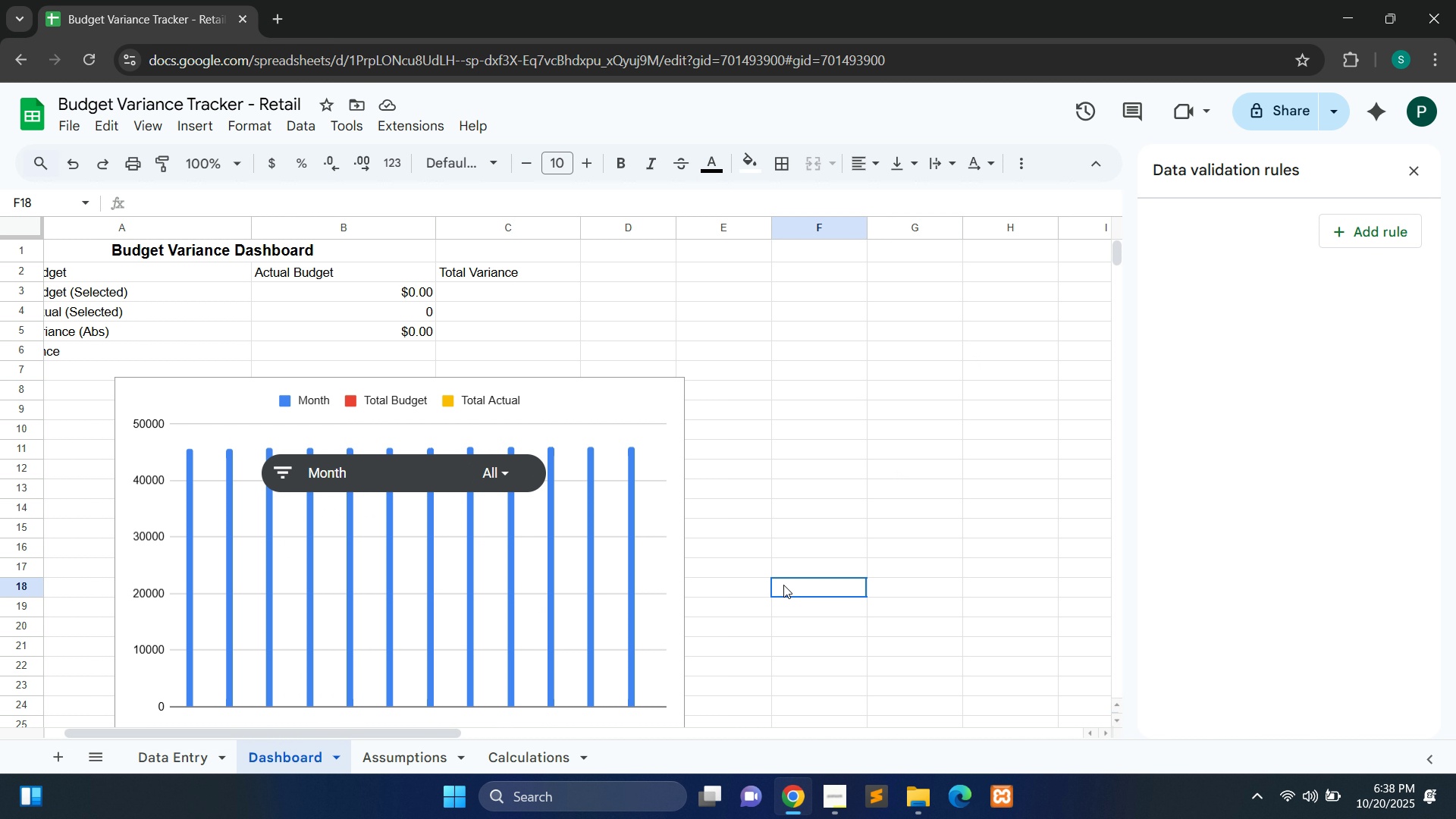 
left_click([783, 585])
 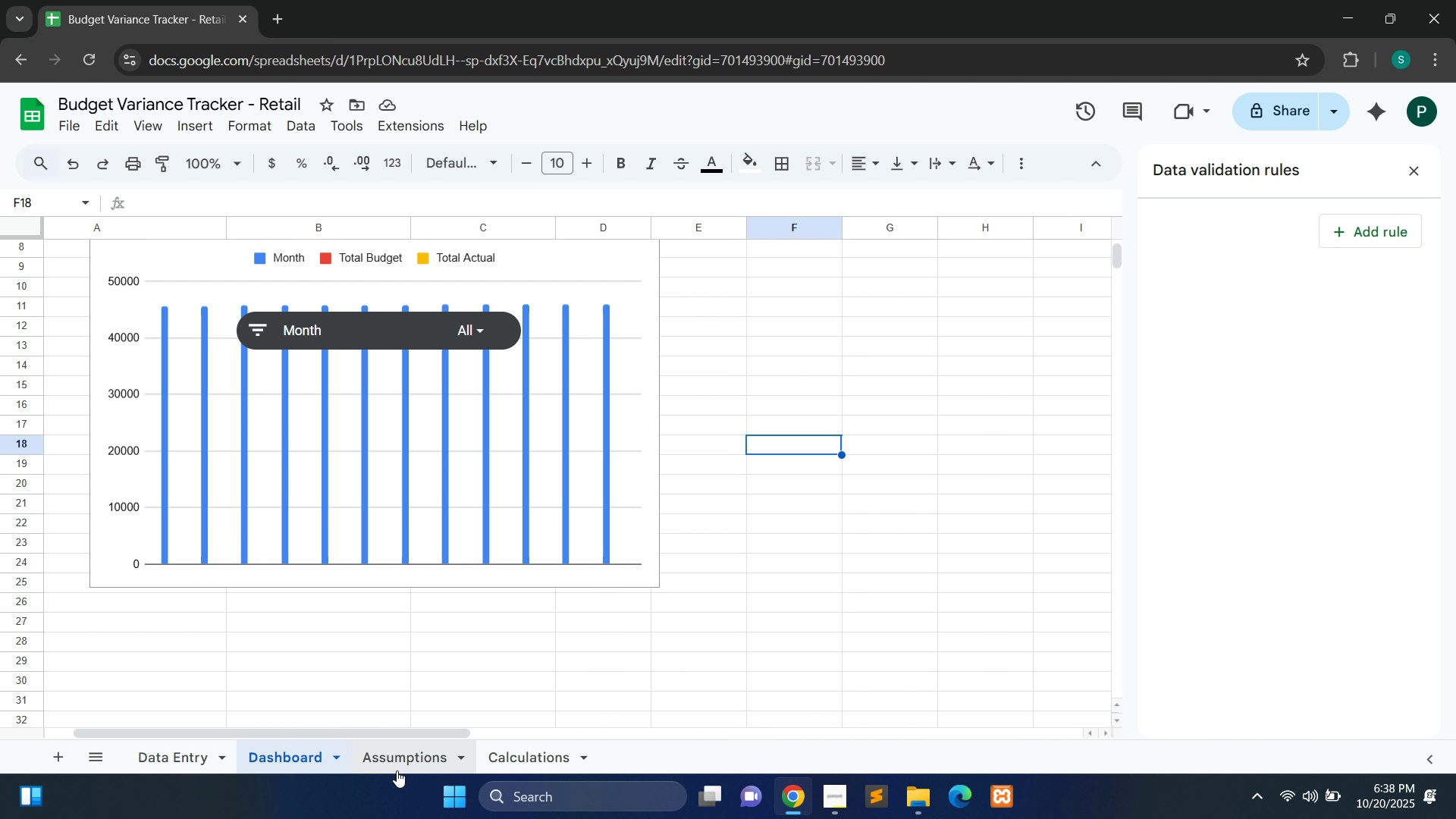 
left_click([402, 770])
 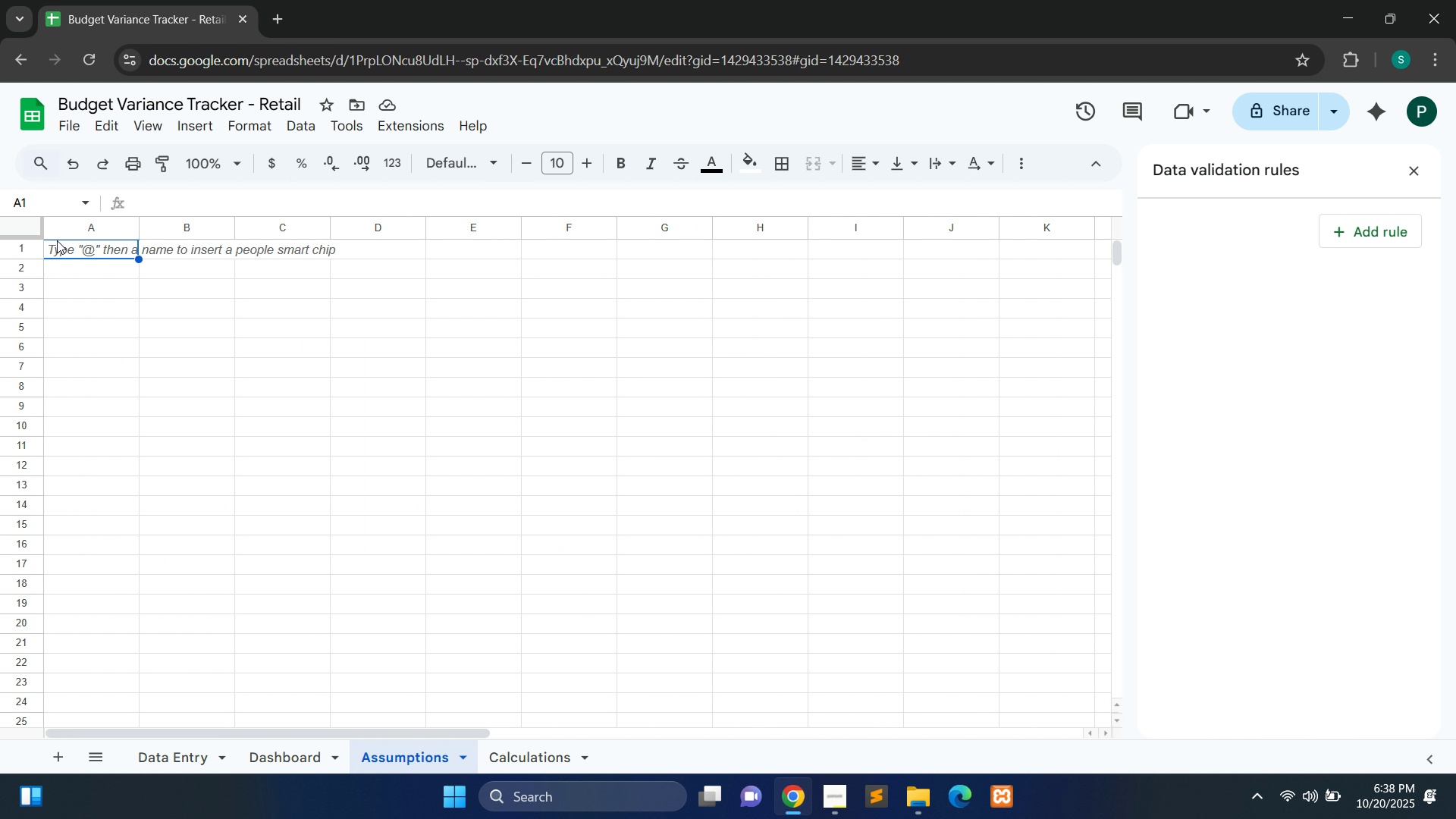 
wait(7.43)
 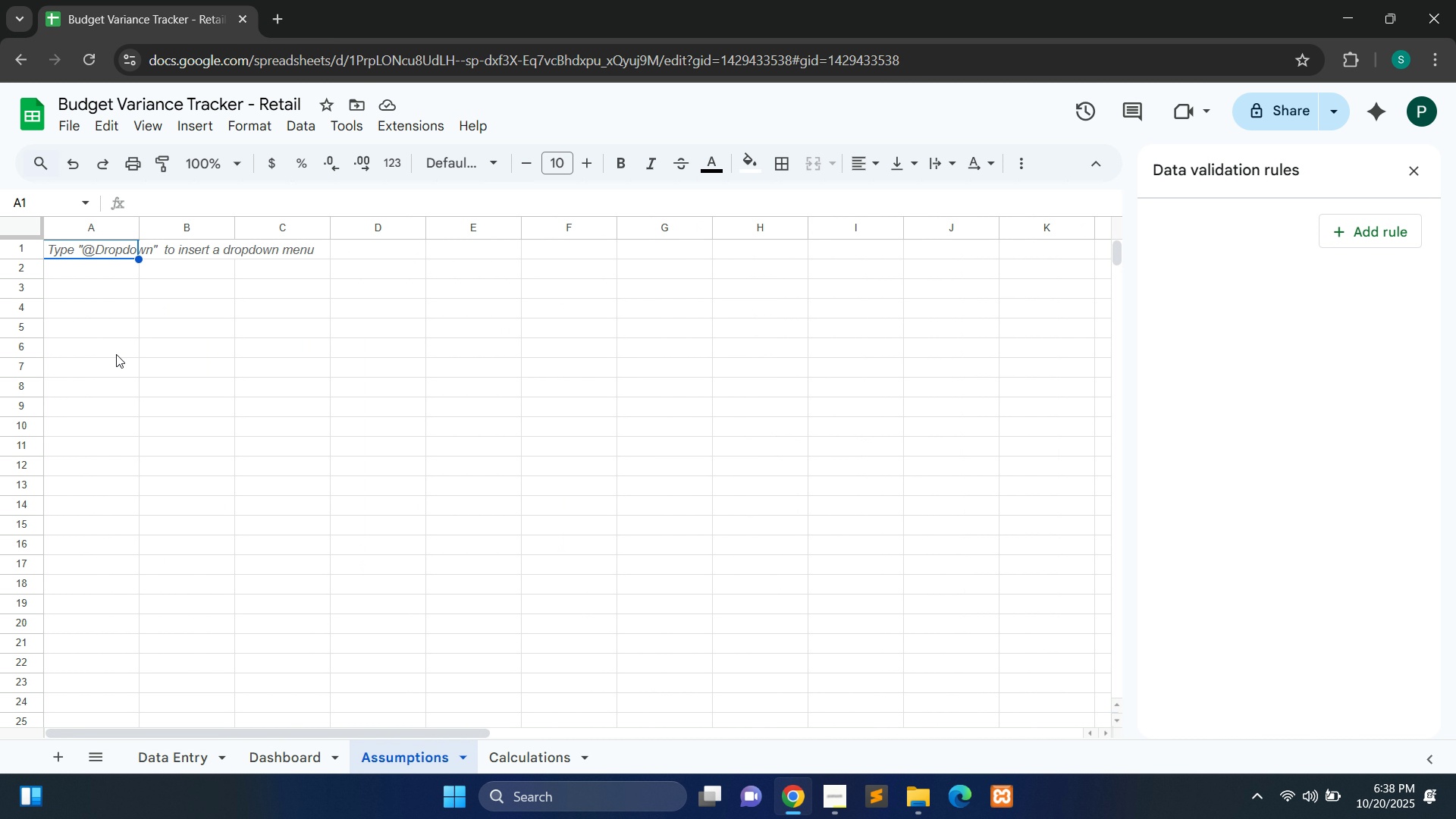 
left_click([70, 251])
 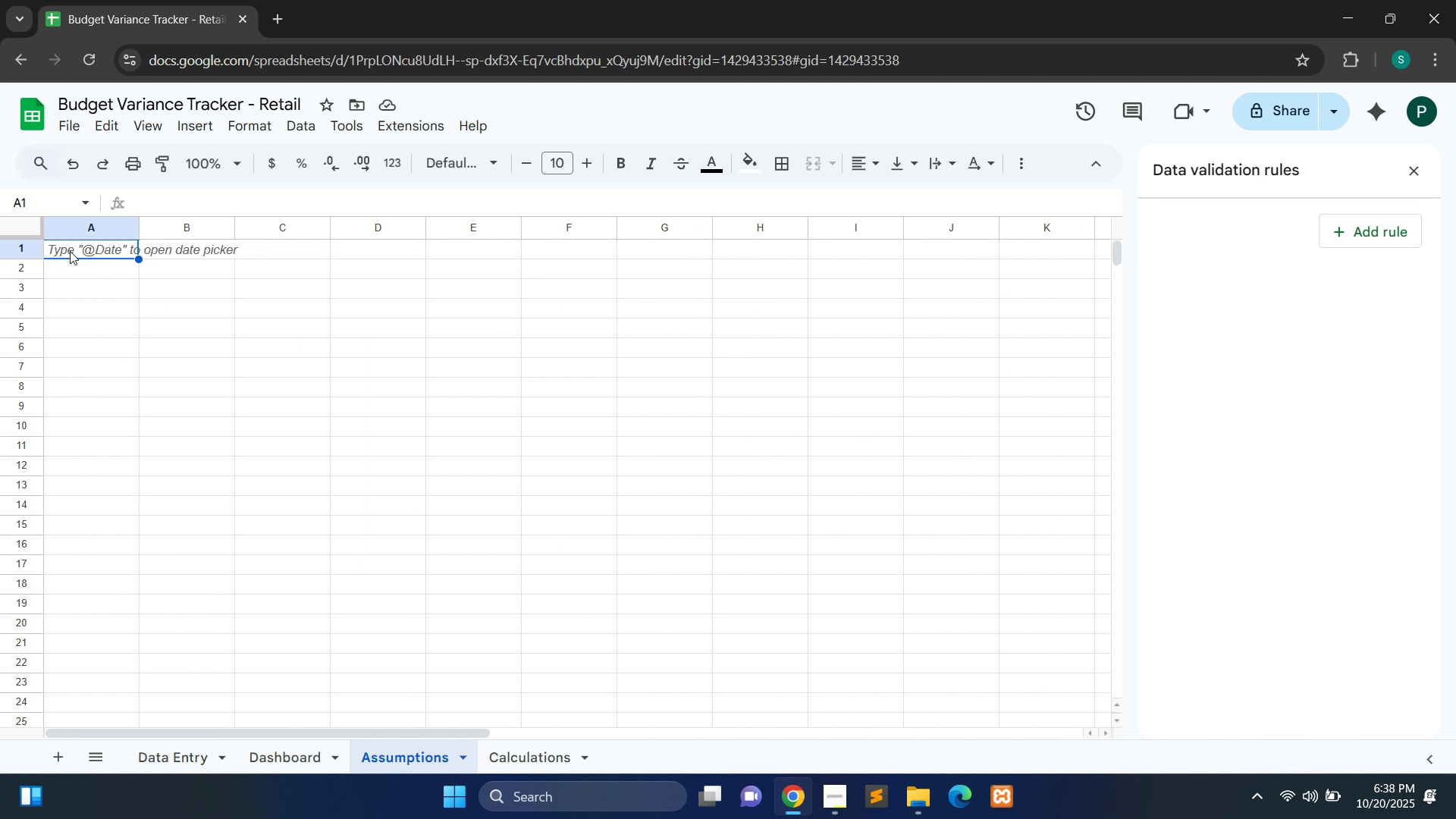 
double_click([70, 251])
 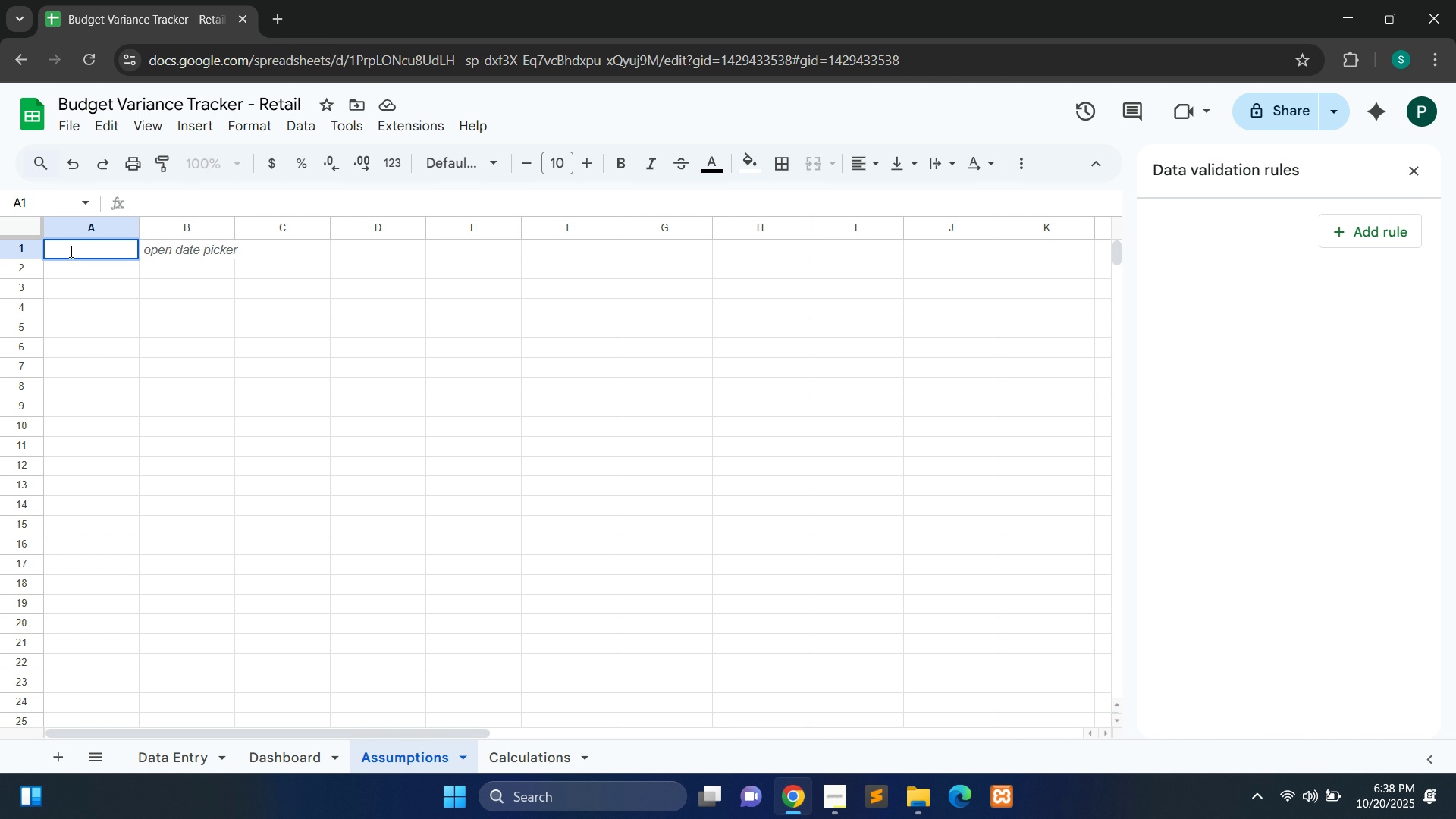 
type(Assumptions)
 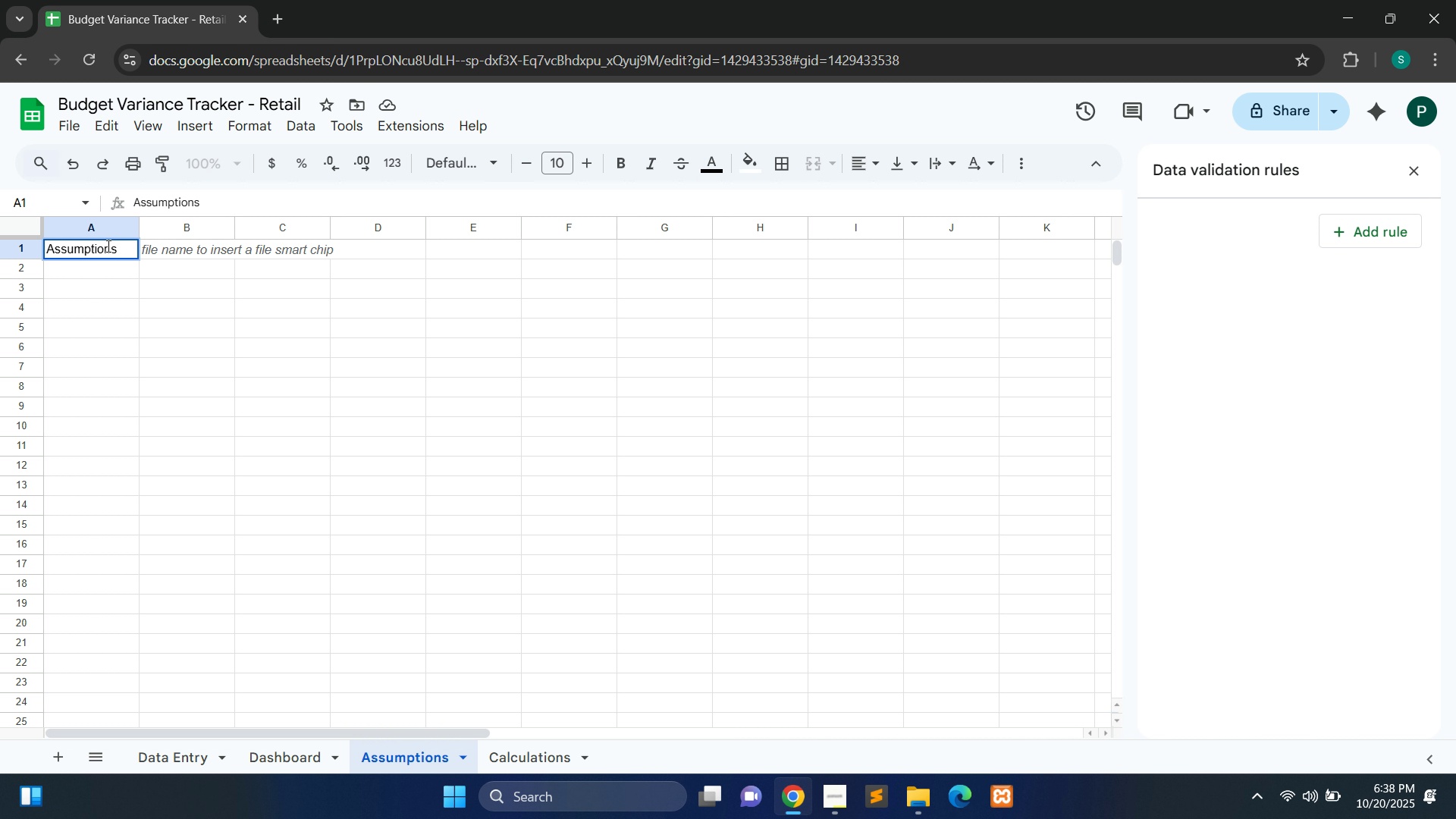 
left_click([135, 283])
 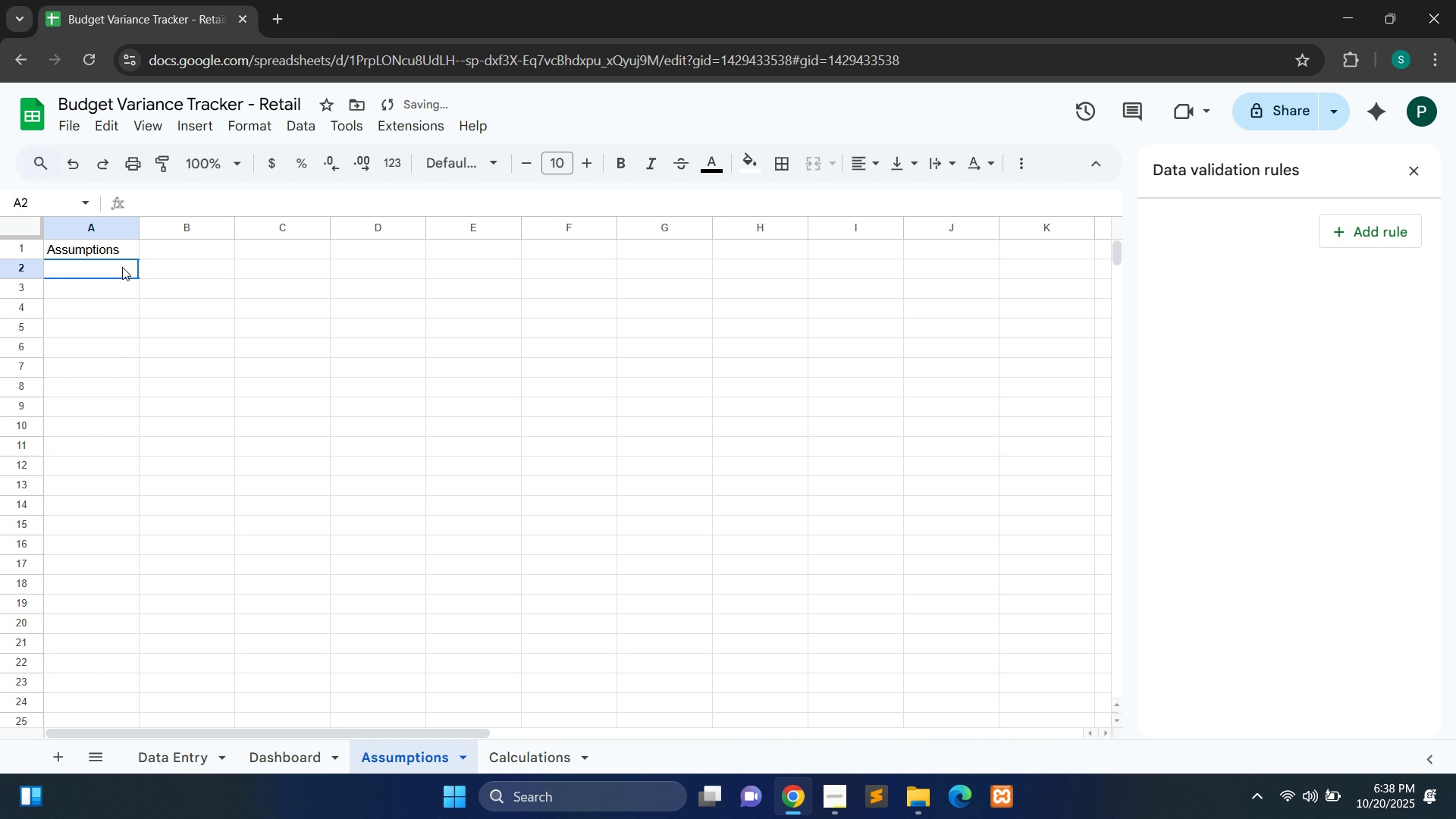 
double_click([122, 267])
 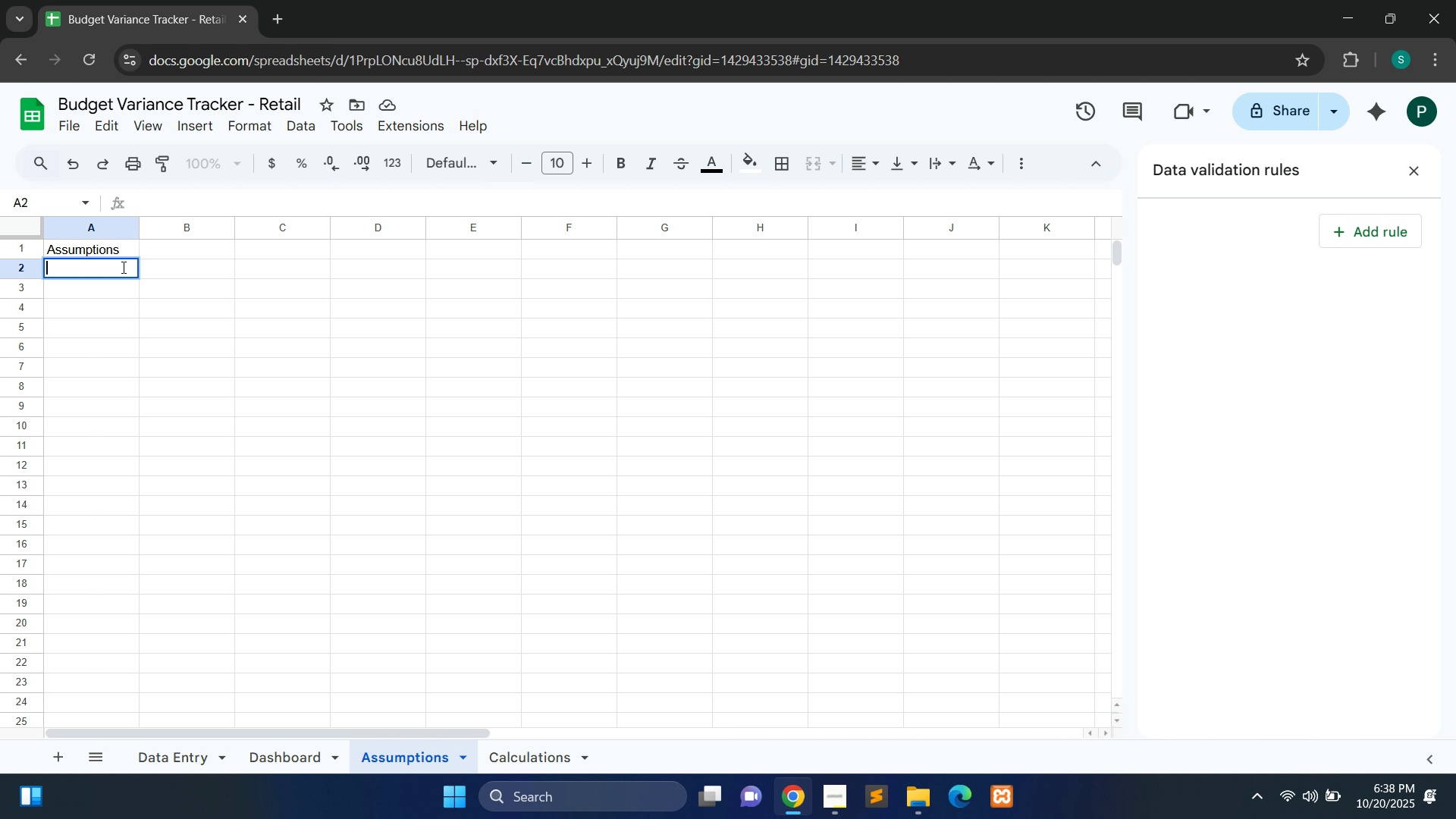 
wait(5.9)
 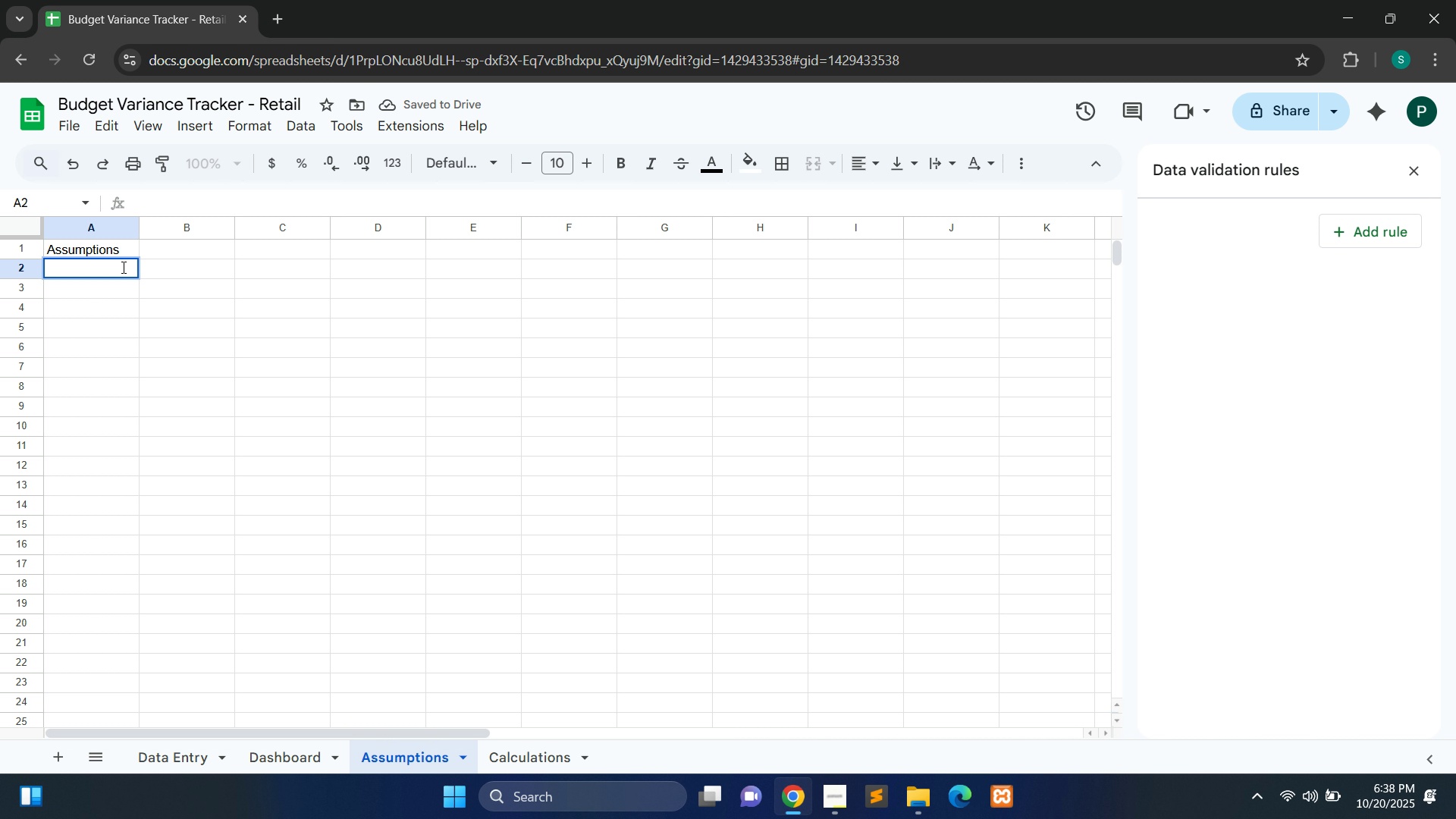 
type(Inventry turnover rate)
 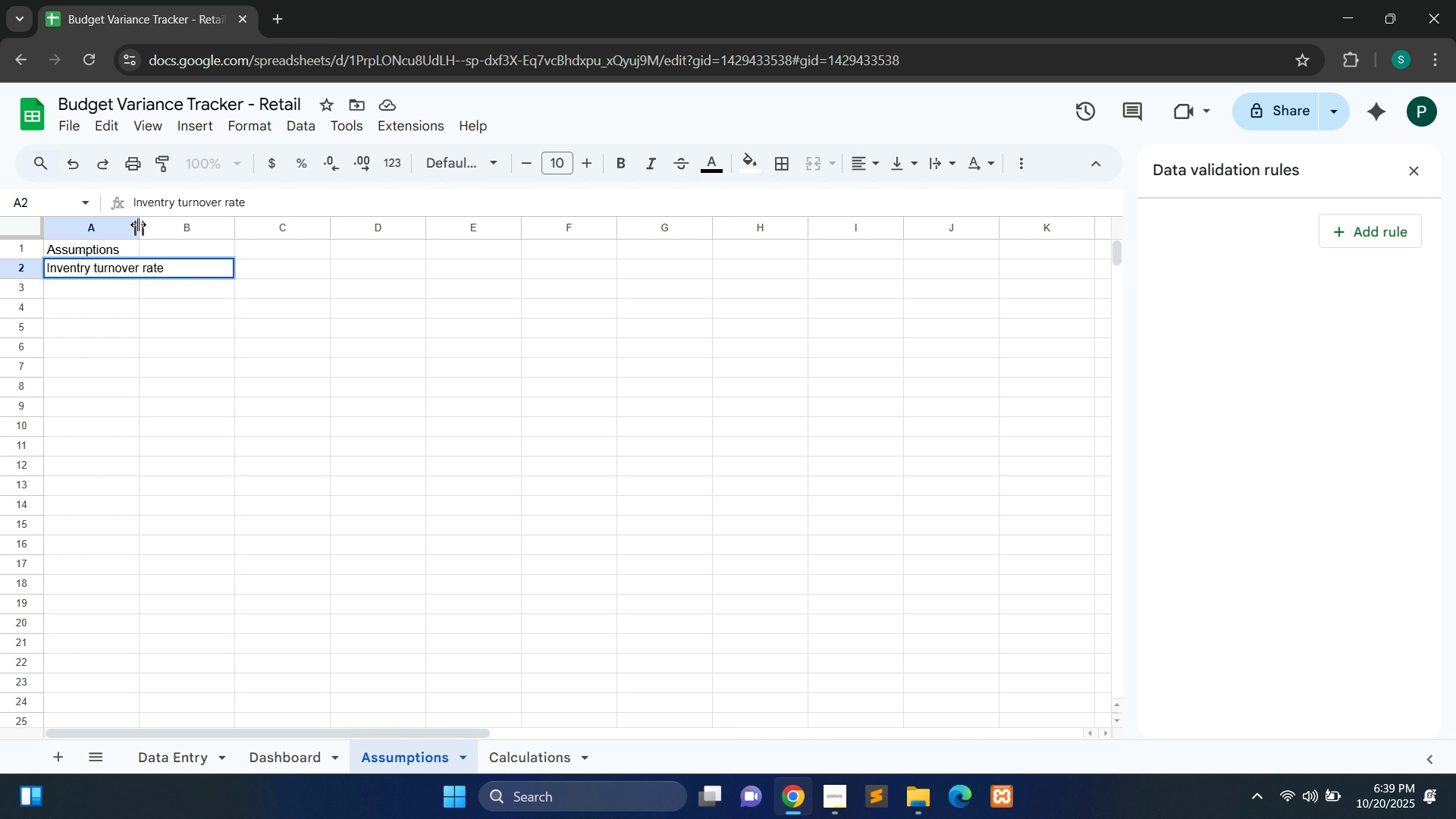 
left_click_drag(start_coordinate=[138, 224], to_coordinate=[294, 190])
 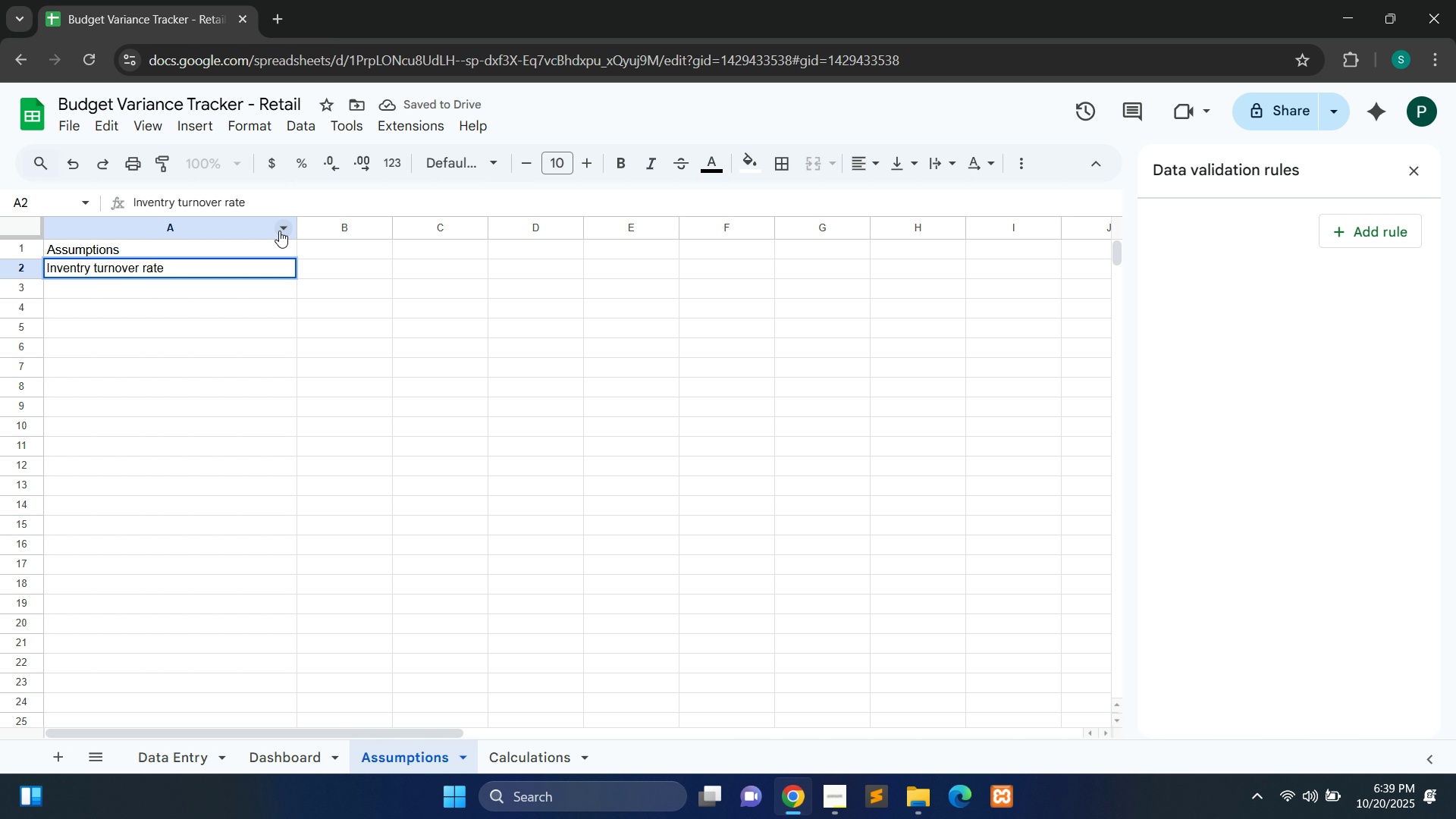 
left_click_drag(start_coordinate=[296, 231], to_coordinate=[454, 243])
 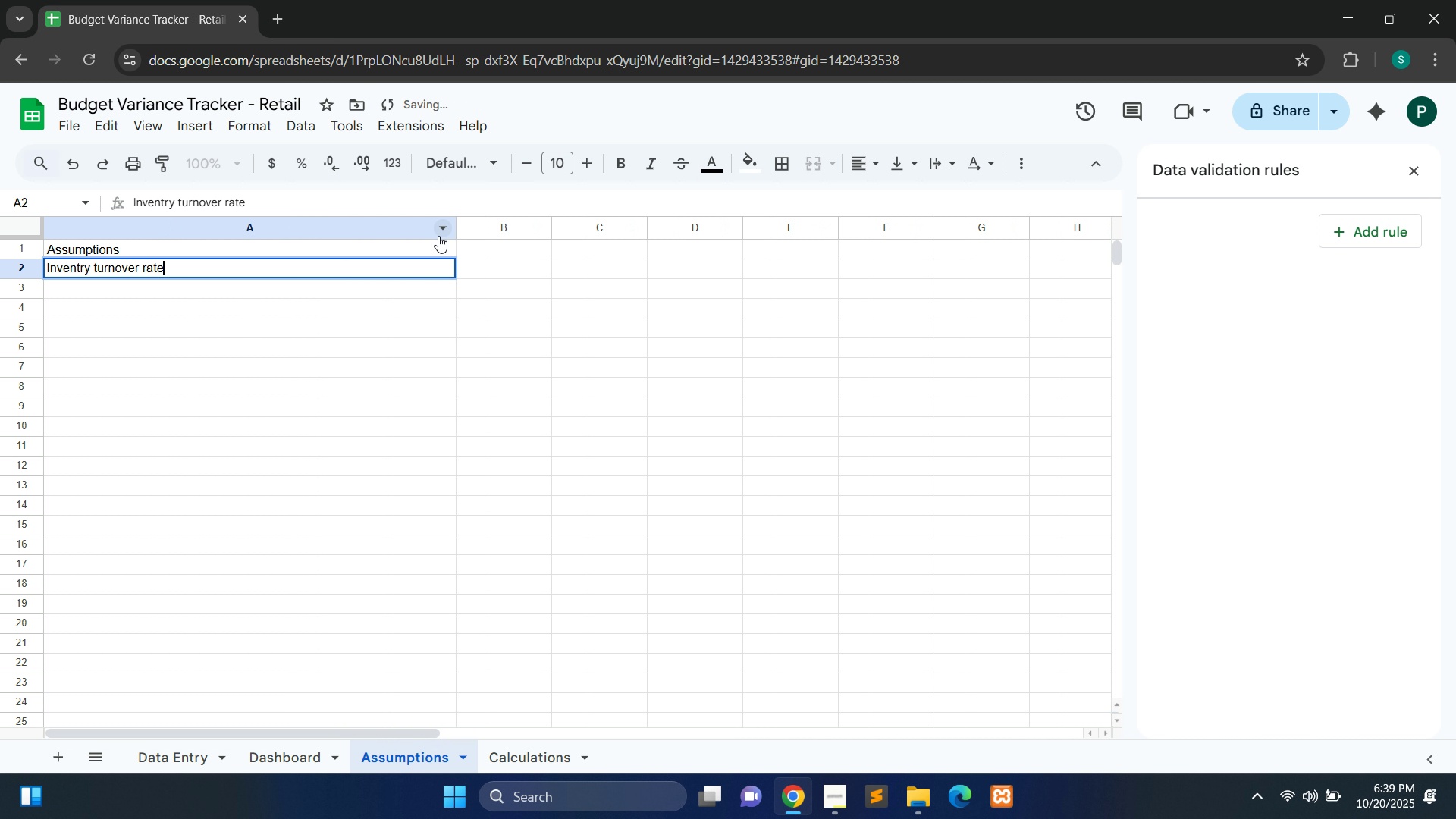 
hold_key(key=ControlLeft, duration=0.59)
 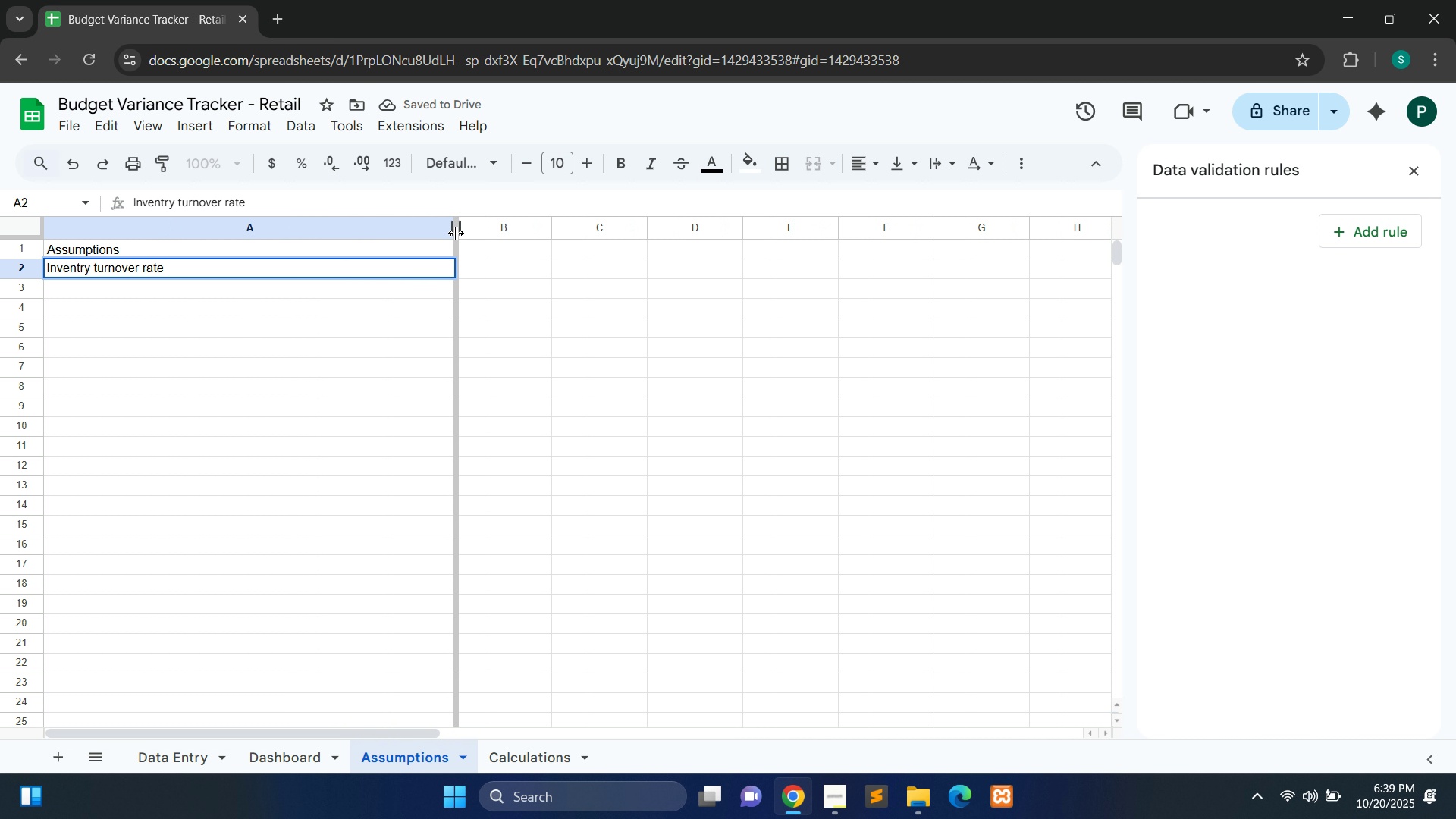 
left_click_drag(start_coordinate=[456, 233], to_coordinate=[284, 234])
 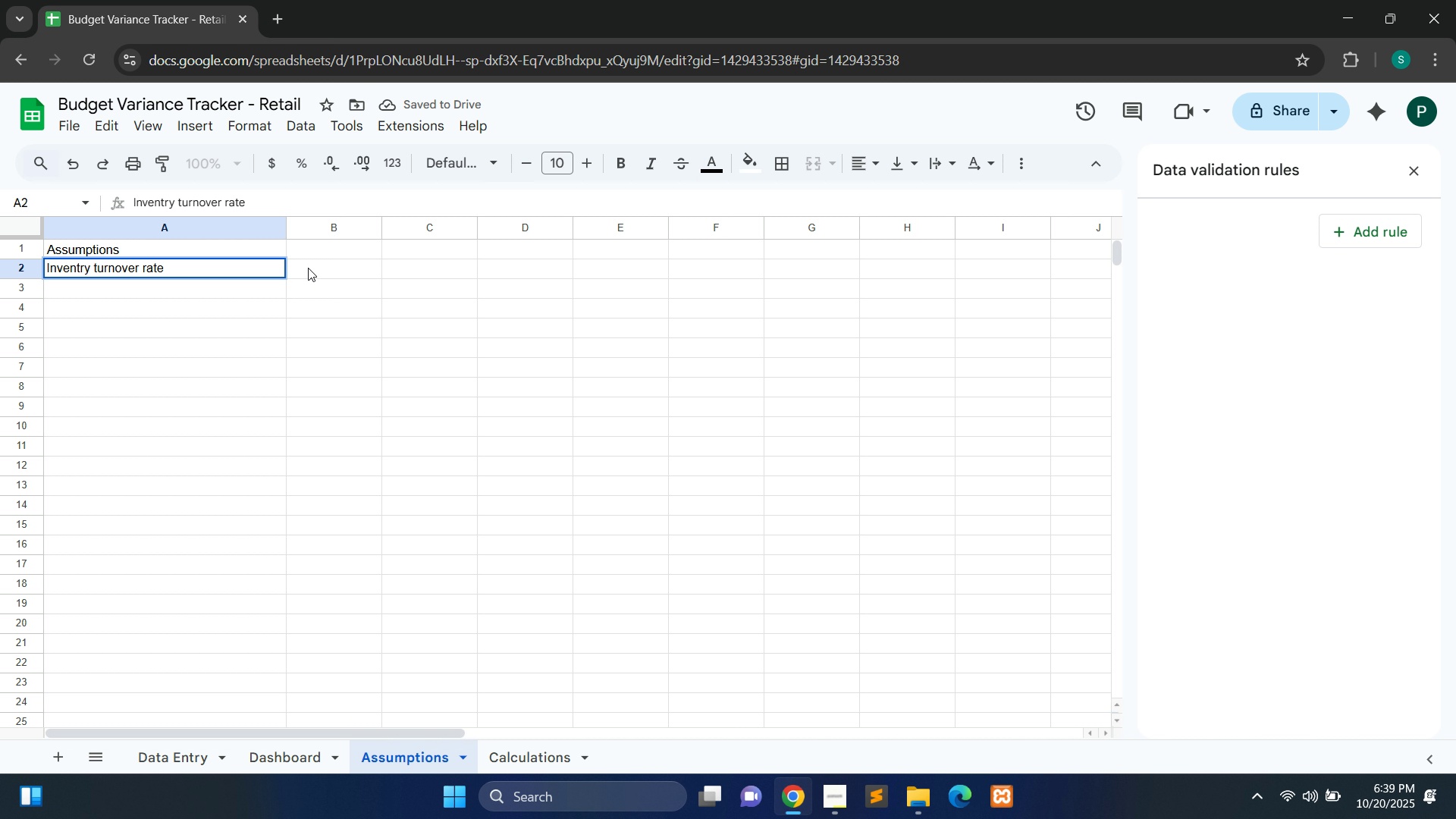 
double_click([308, 268])
 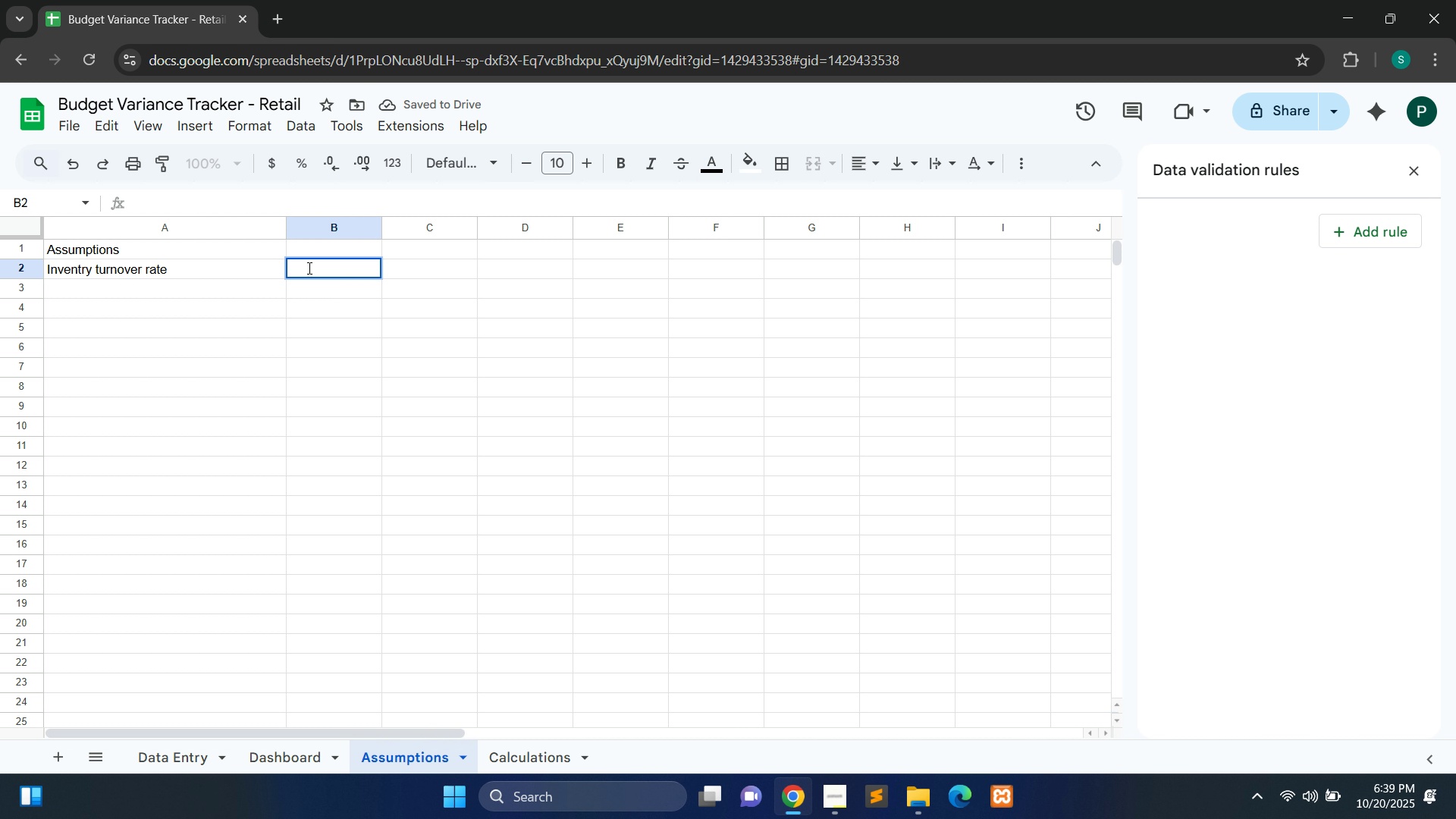 
type(Assun)
key(Backspace)
type(mes)
key(Backspace)
type( 6 times/year)
 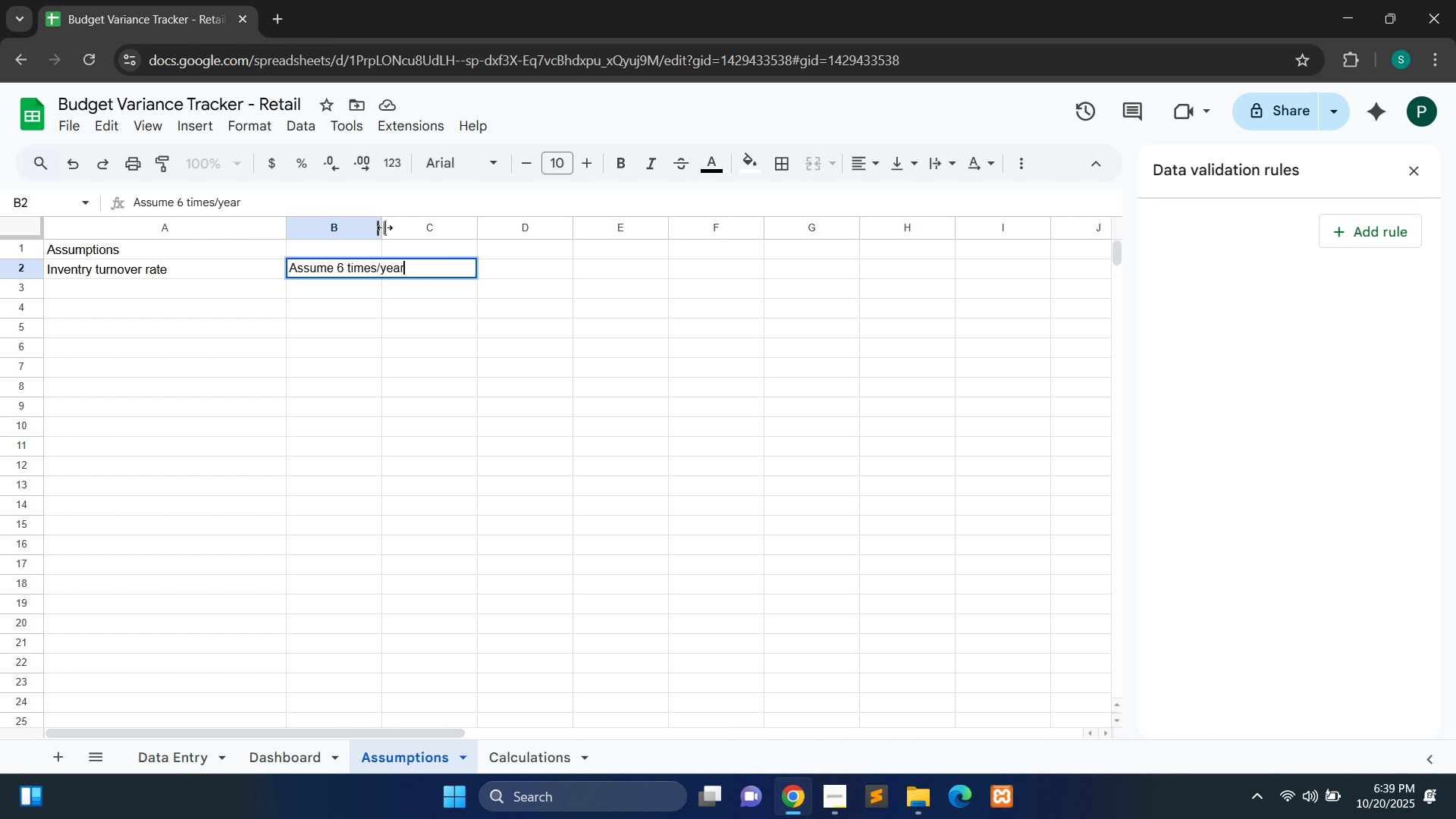 
left_click_drag(start_coordinate=[384, 228], to_coordinate=[510, 219])
 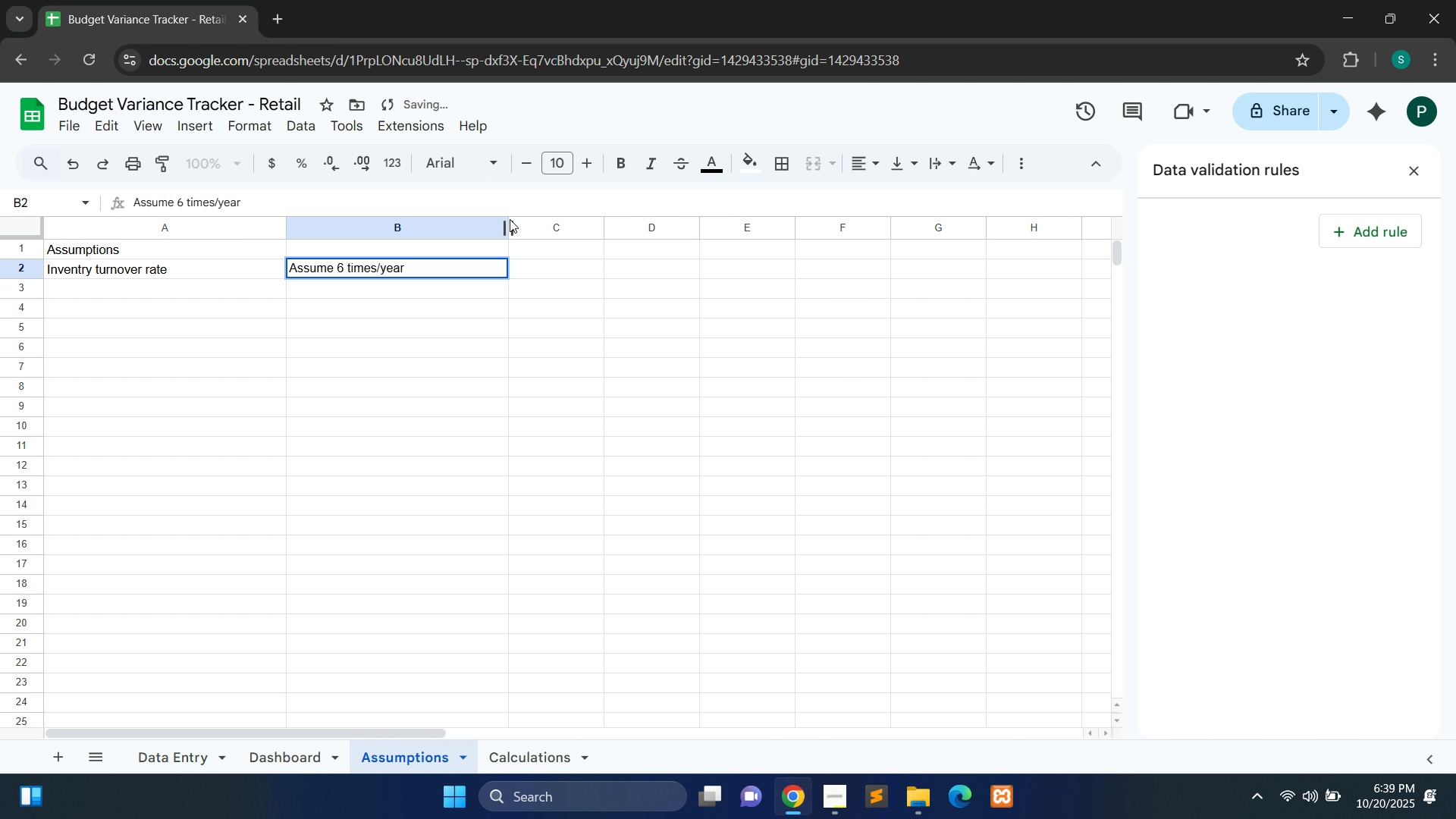 
type( unless)
 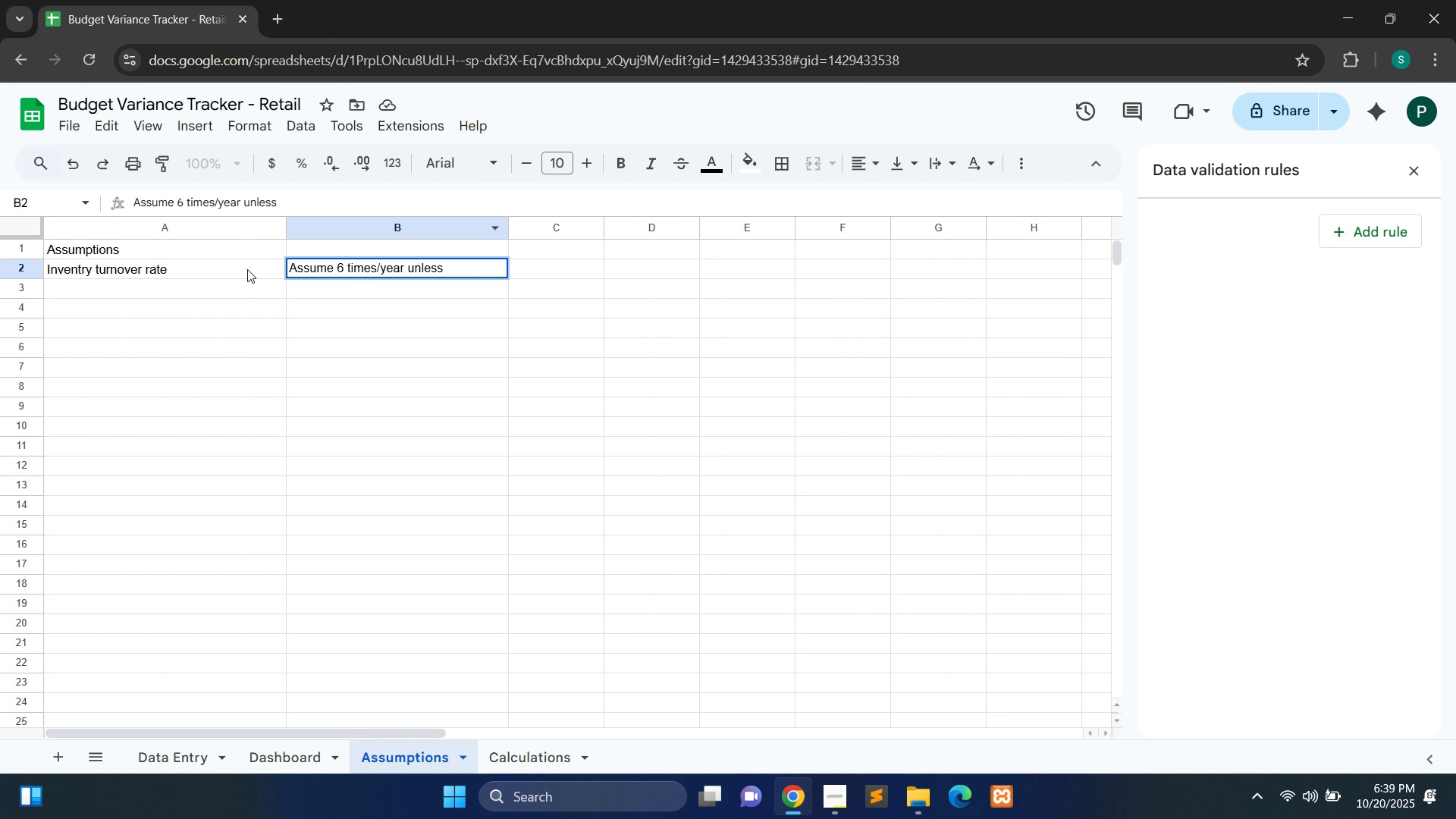 
double_click([247, 269])
 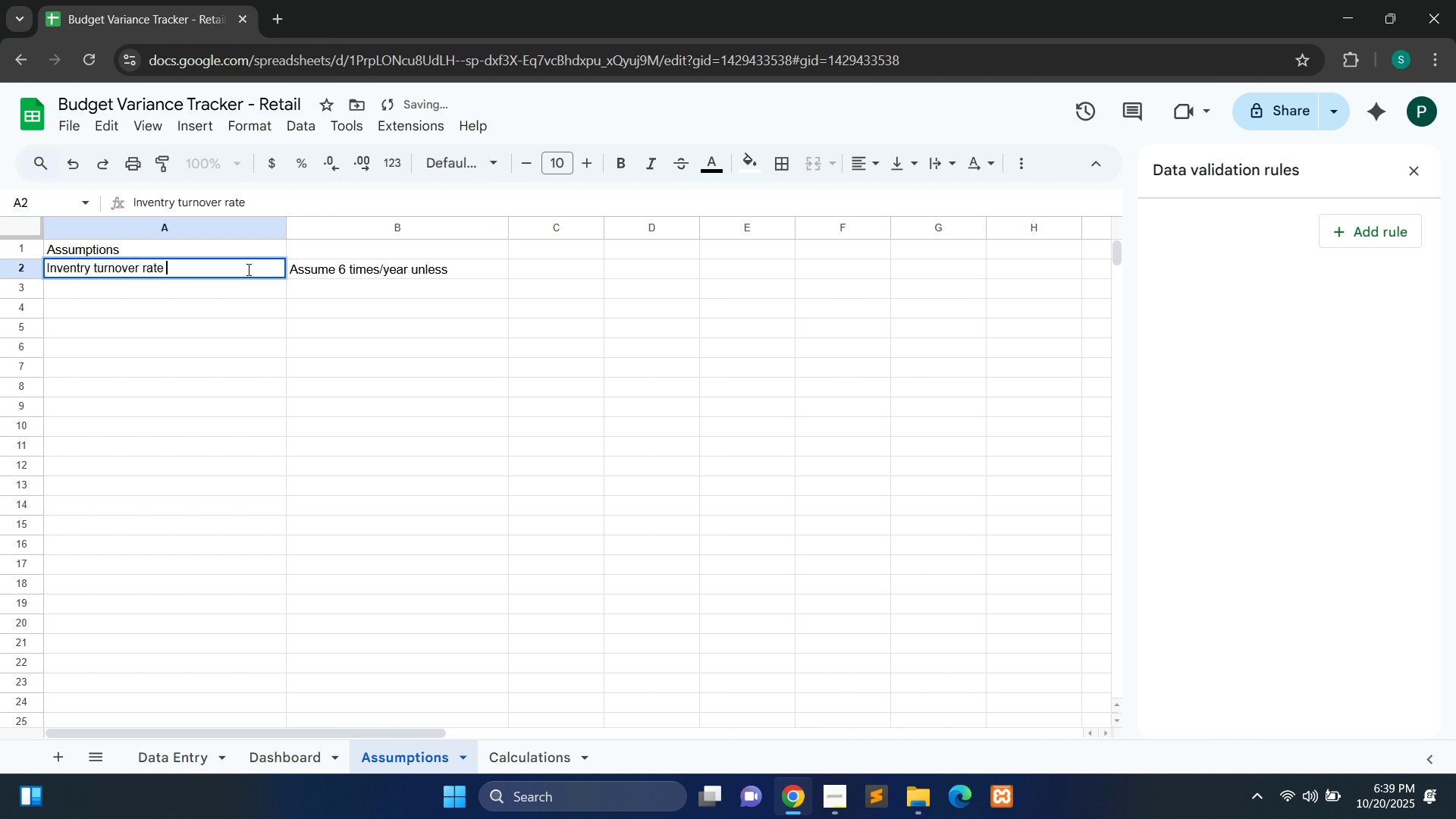 
key(Space)
 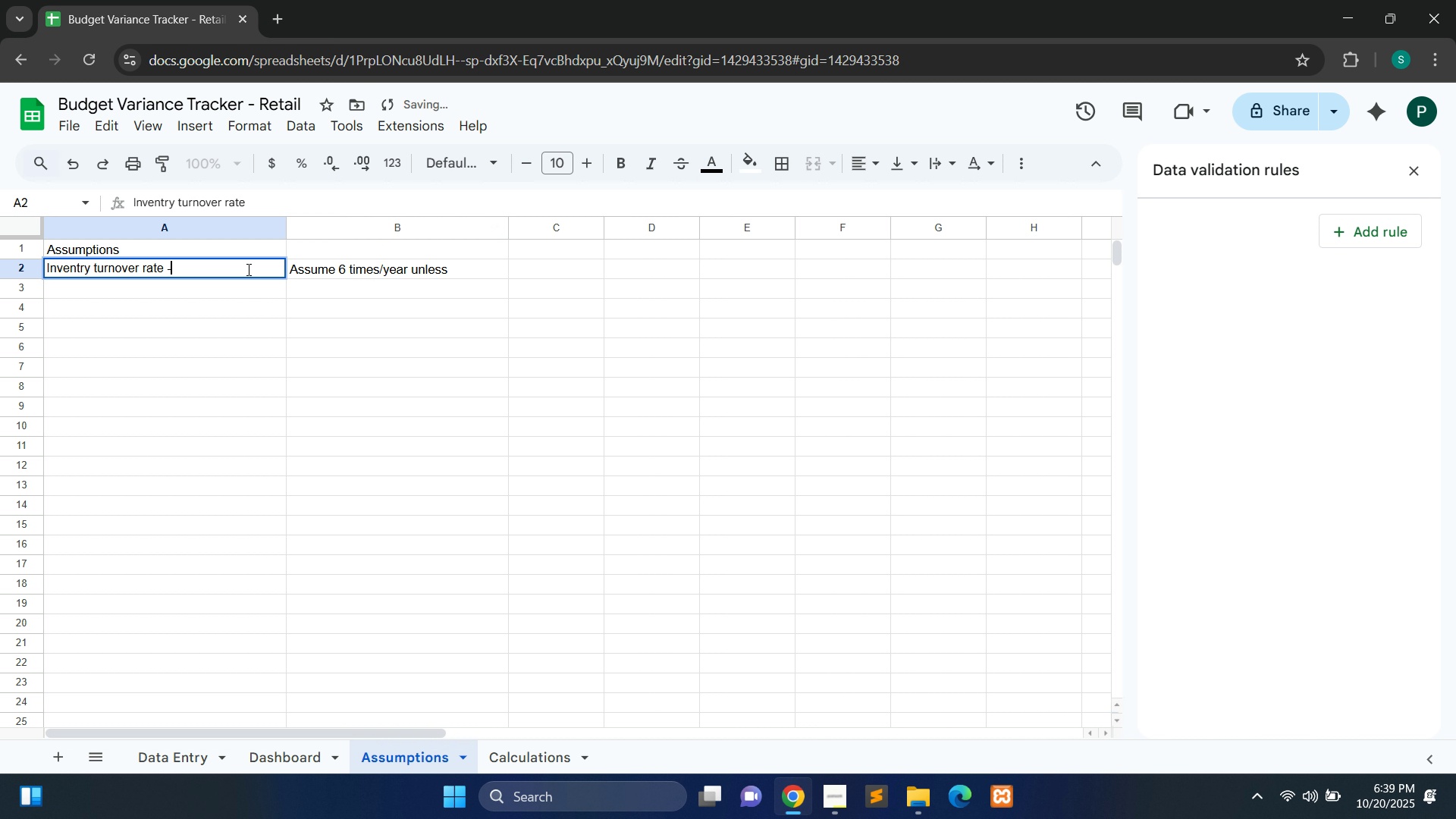 
key(Minus)
 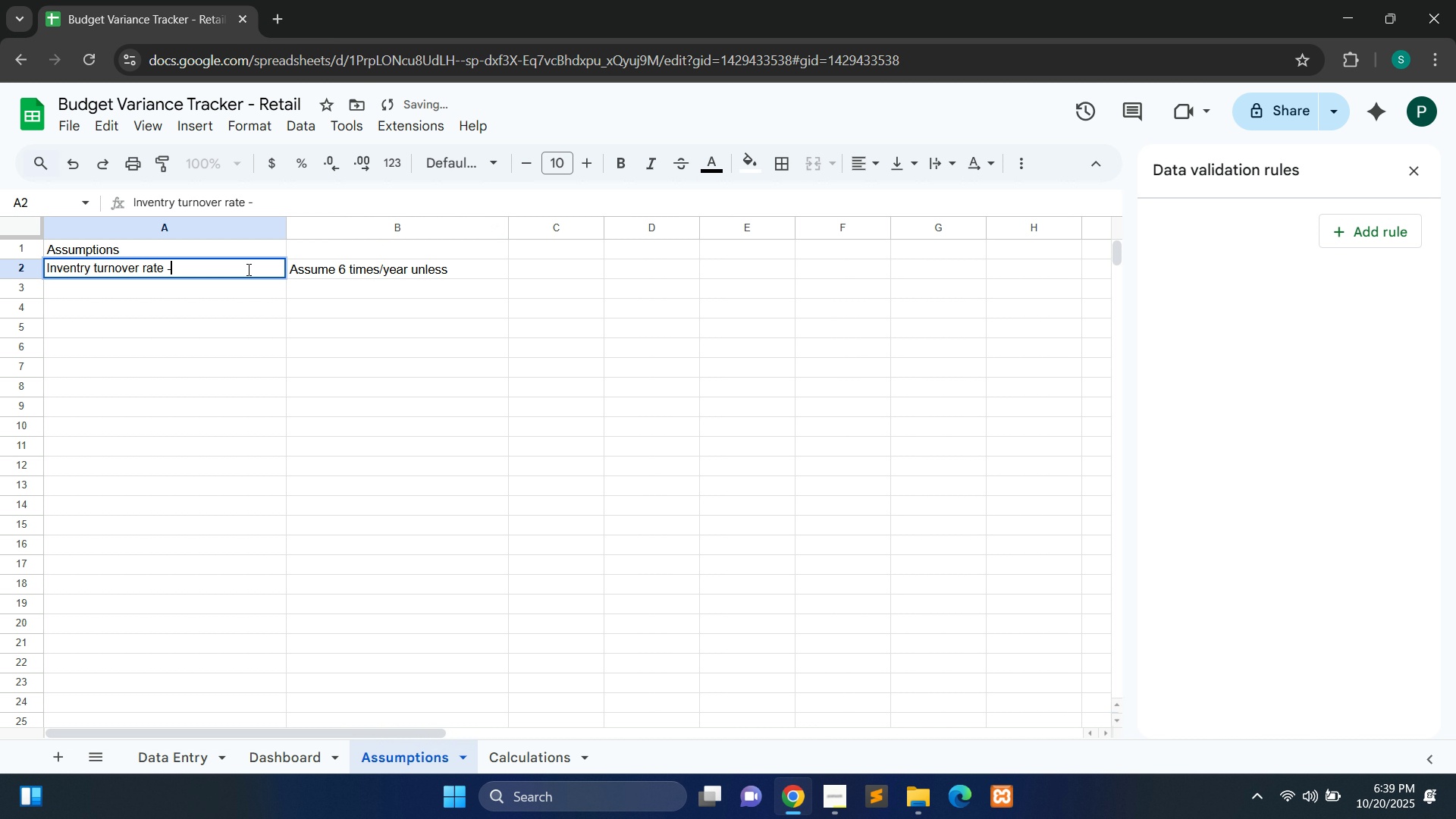 
key(Shift+Period)
 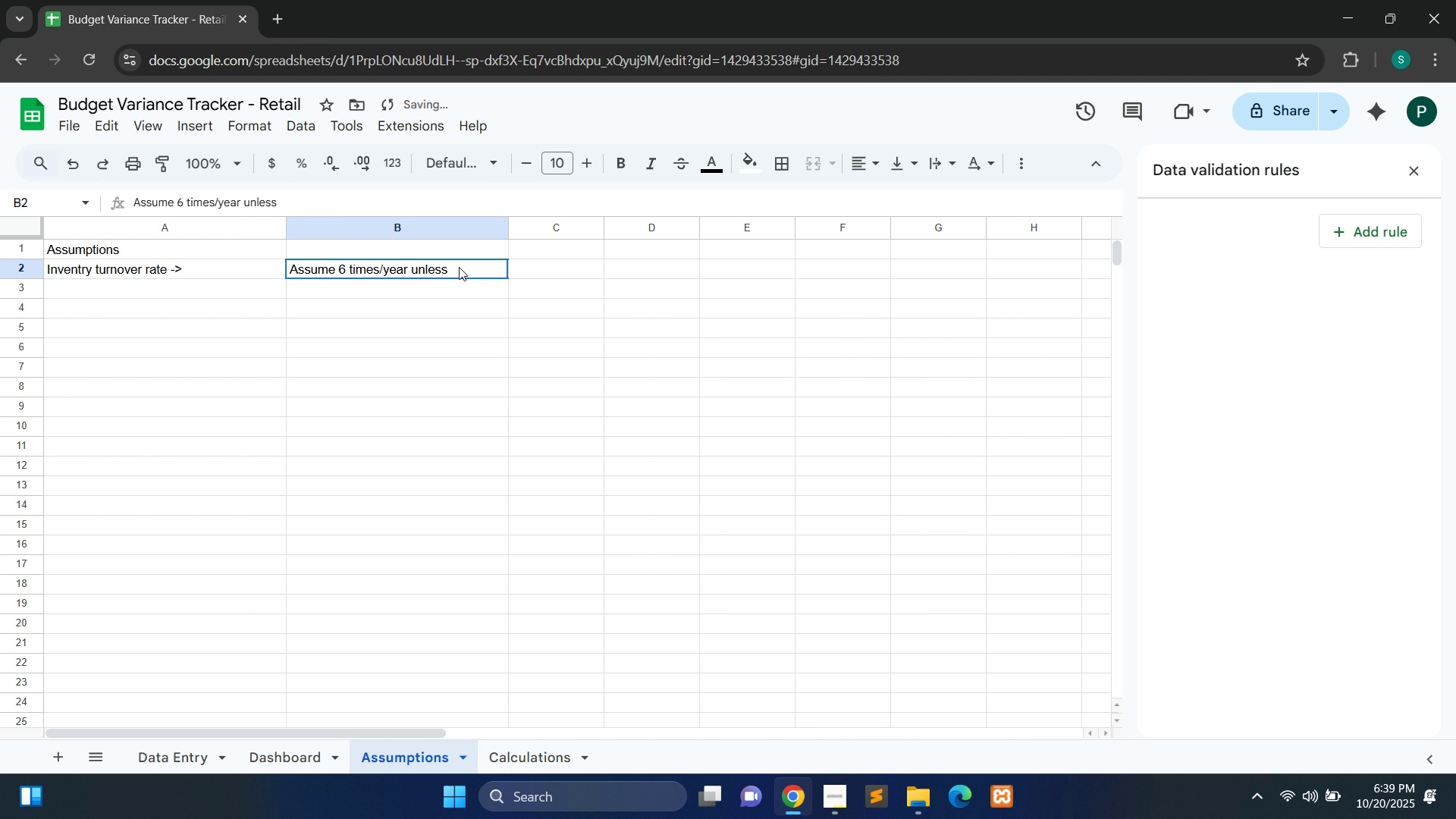 
double_click([459, 267])
 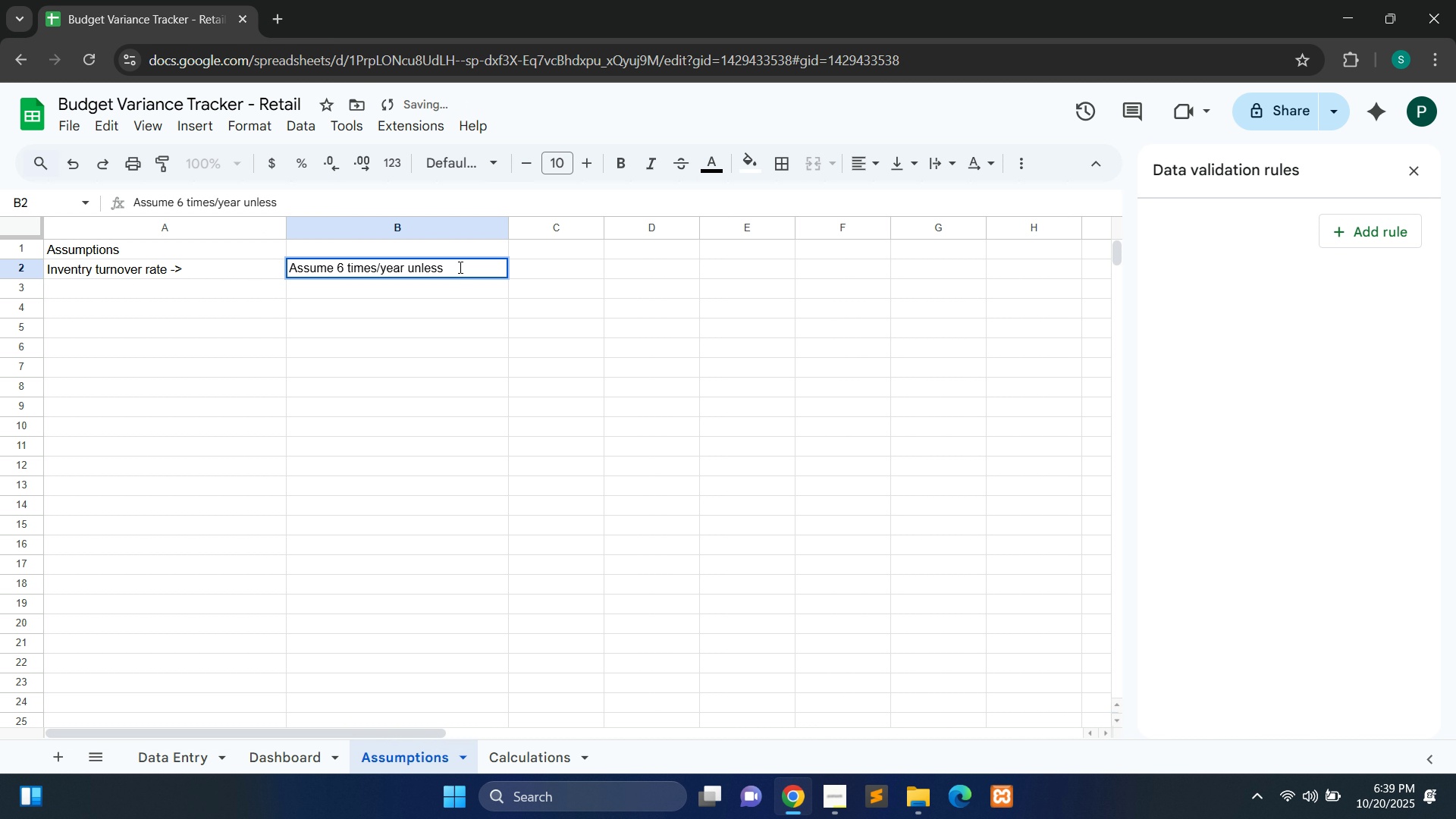 
type( season adjud)
key(Backspace)
type(stment)
 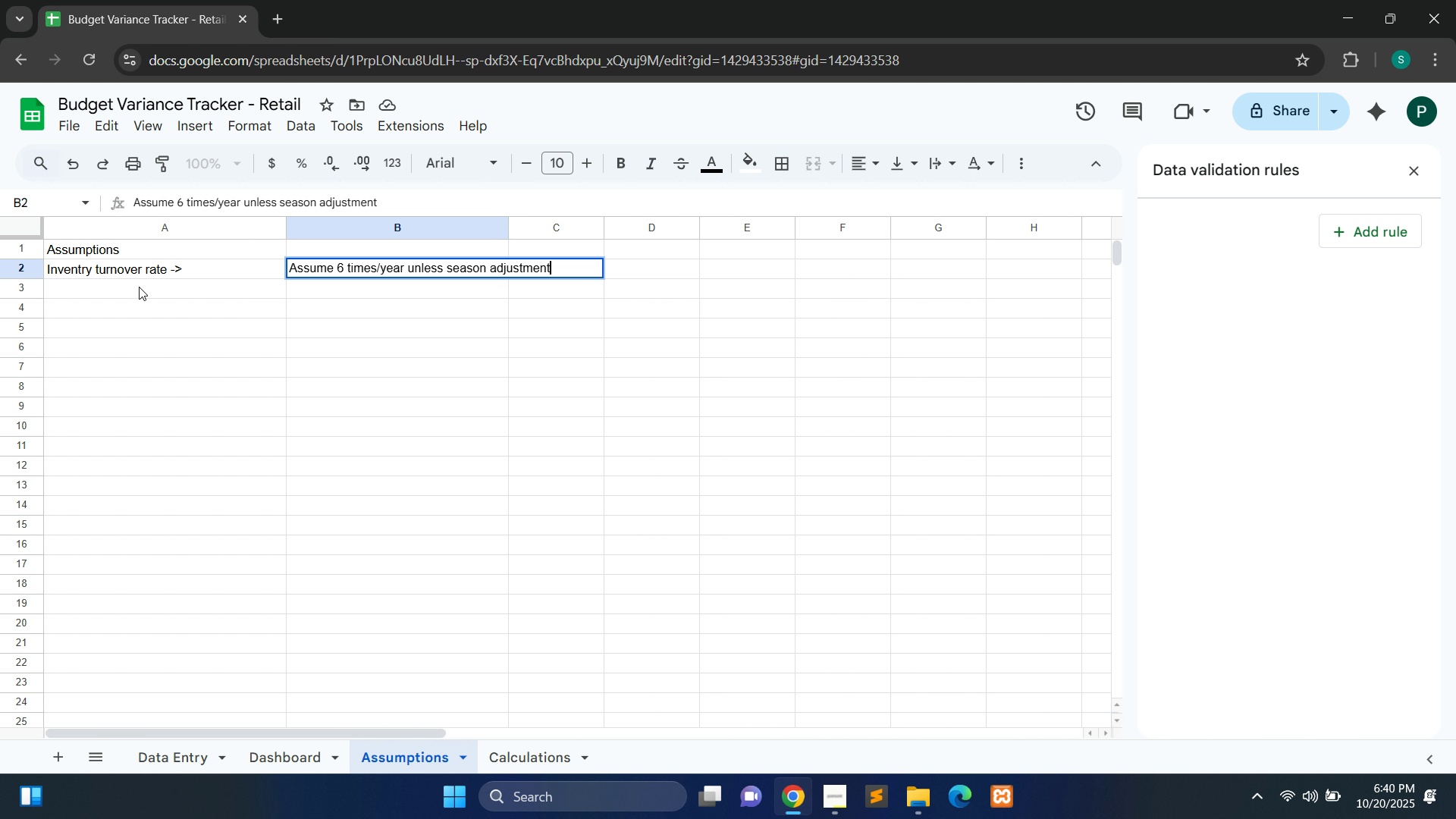 
left_click([139, 287])
 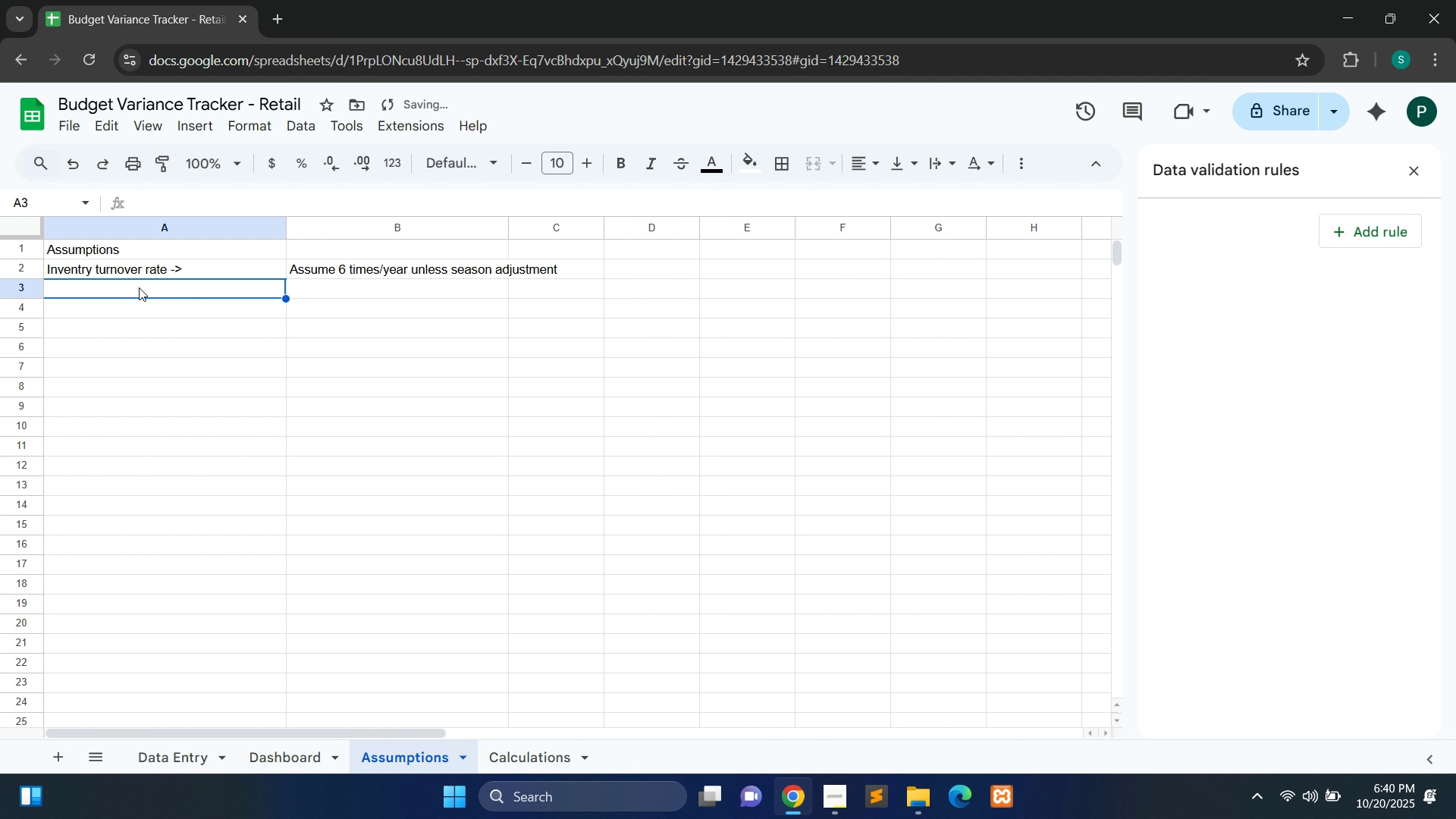 
double_click([139, 287])
 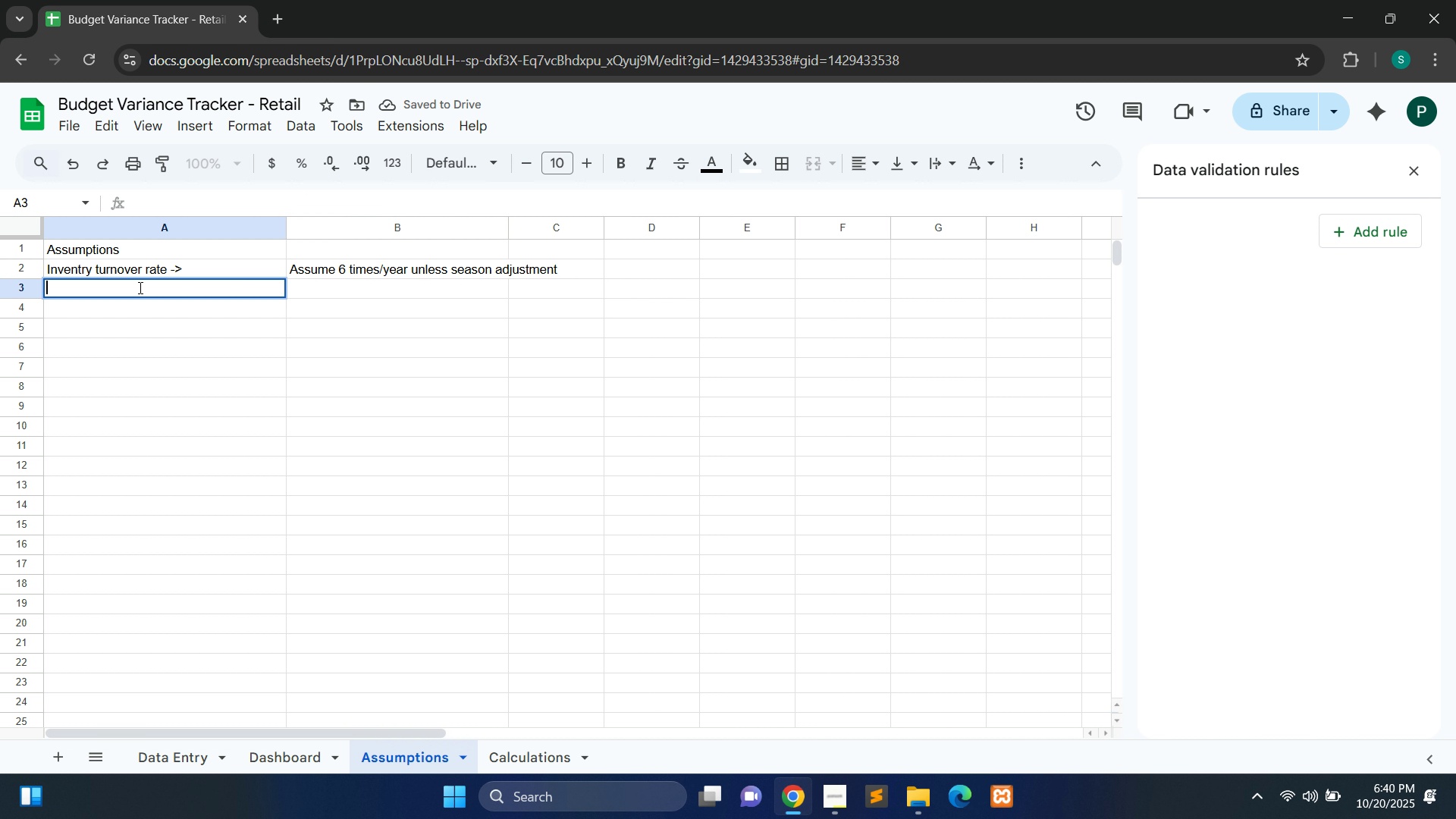 
type(Seasonality ->)
 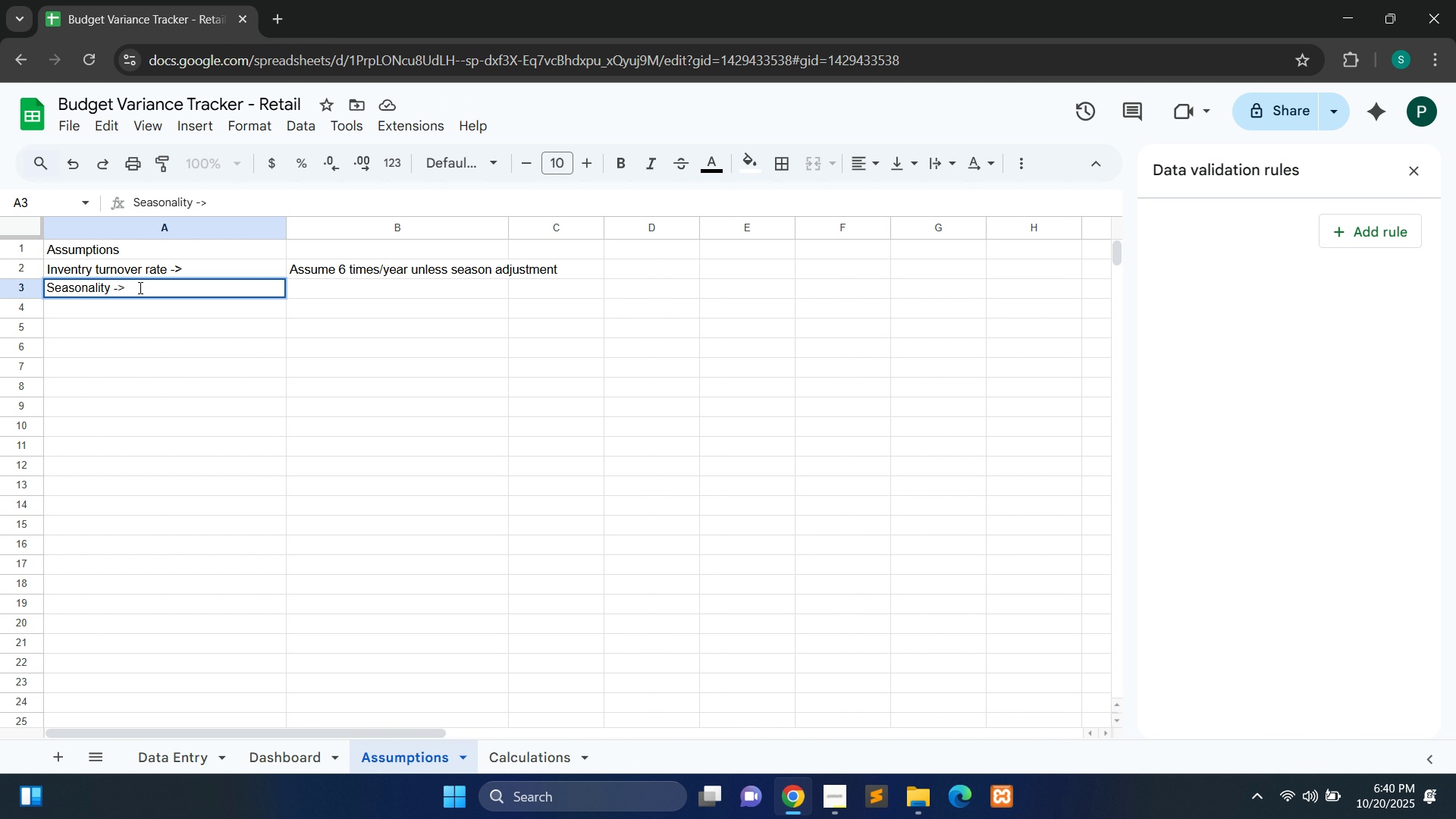 
double_click([343, 288])
 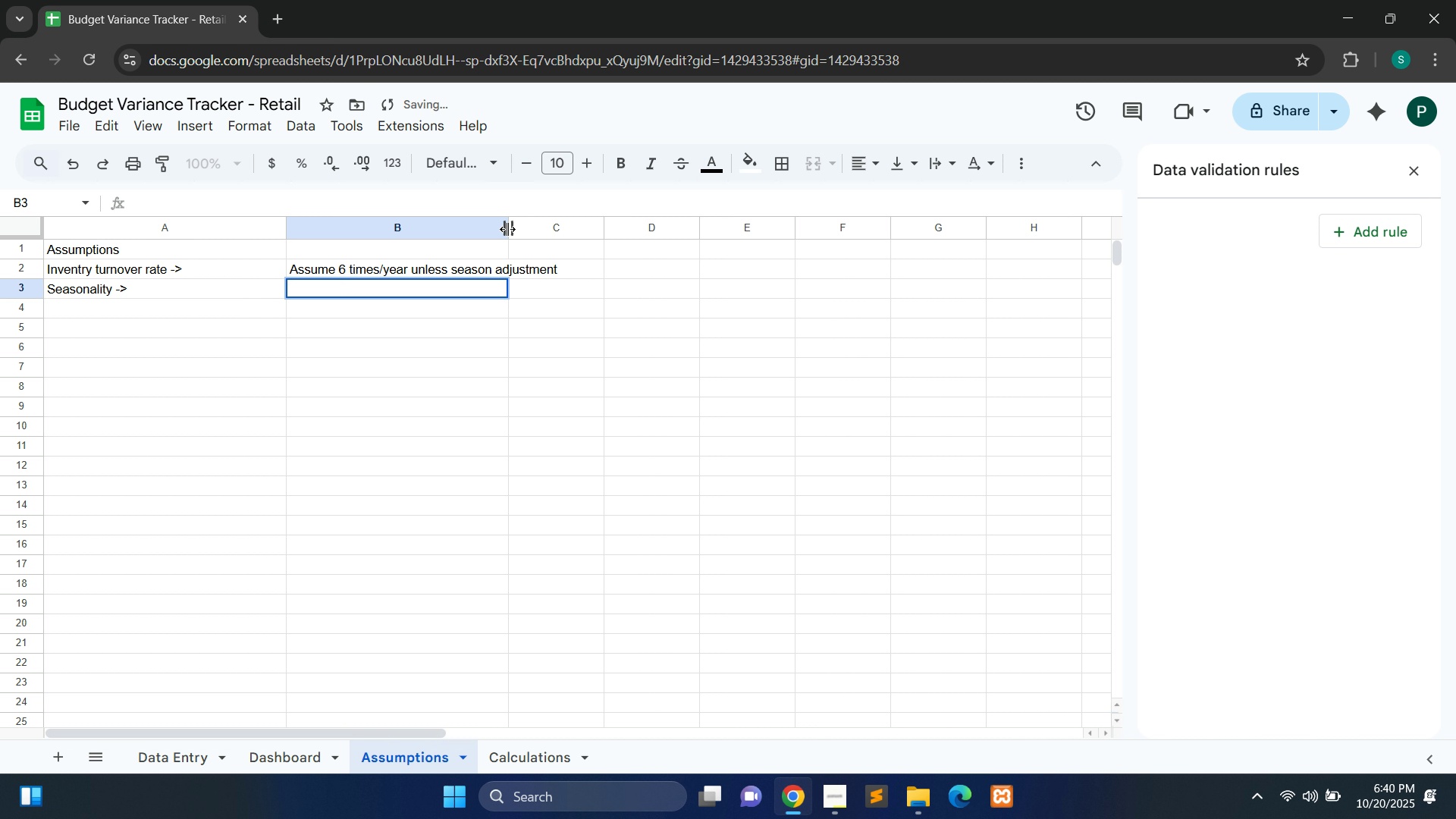 
left_click_drag(start_coordinate=[507, 229], to_coordinate=[664, 231])
 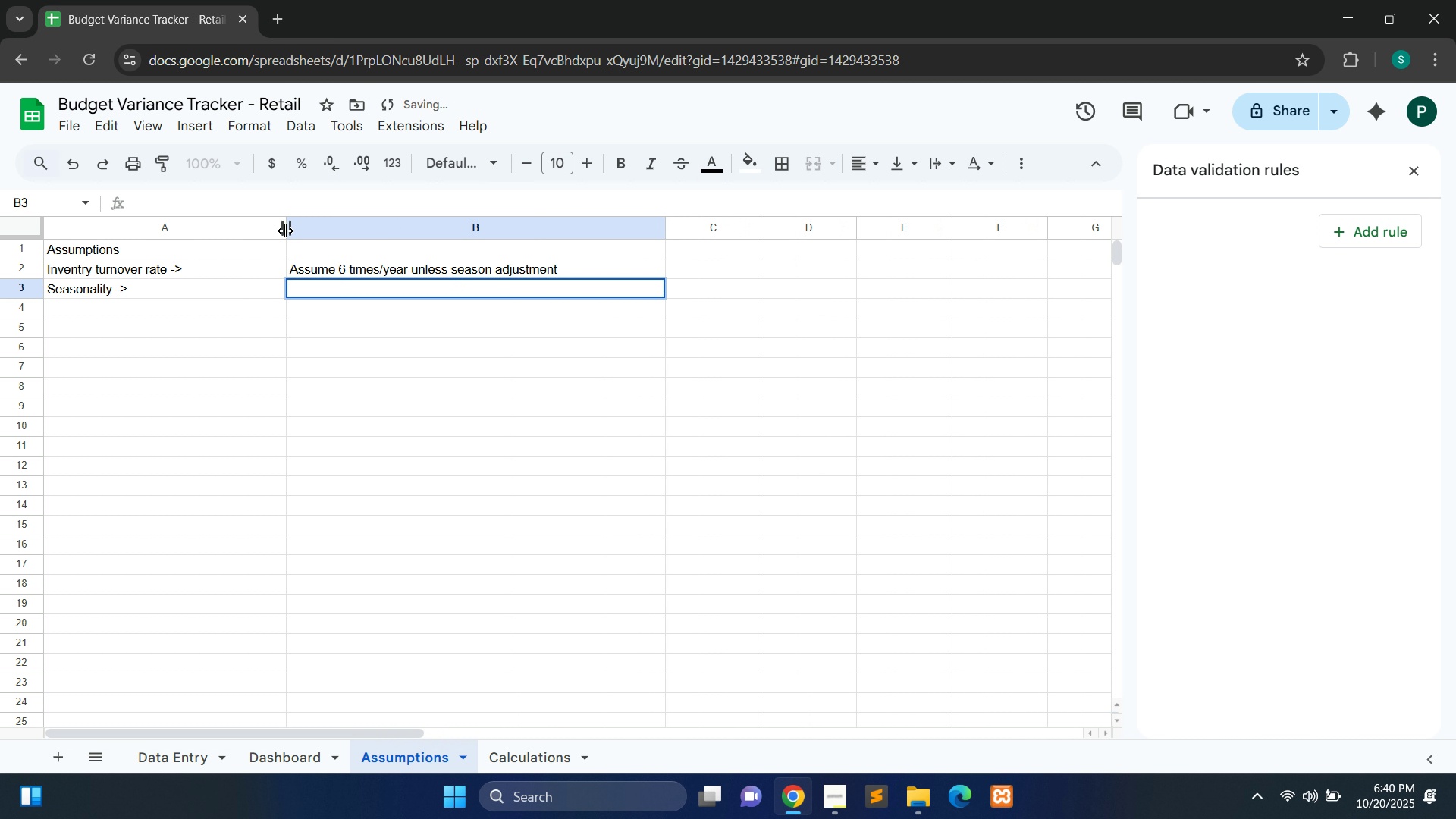 
left_click_drag(start_coordinate=[286, 231], to_coordinate=[300, 231])
 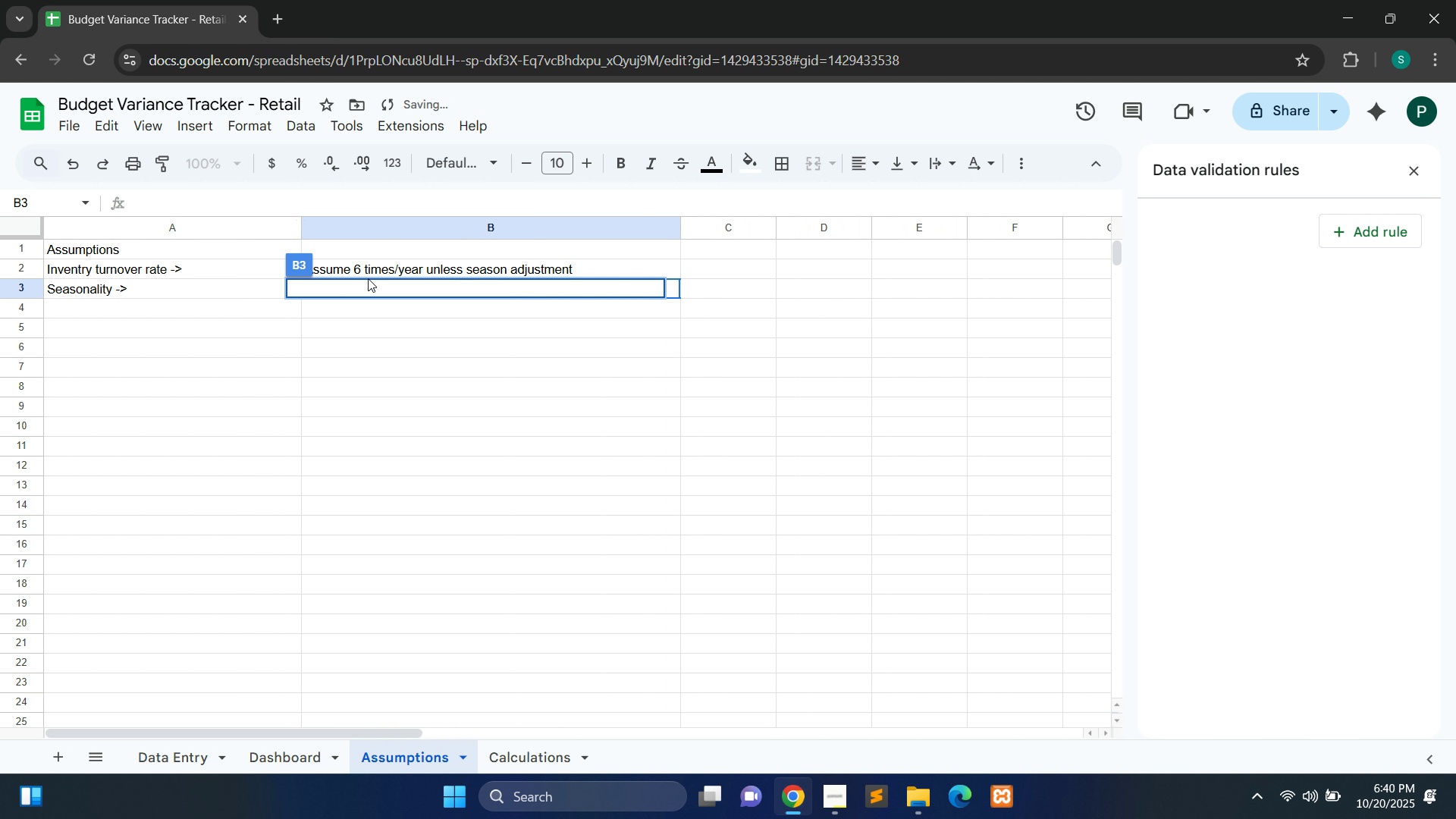 
left_click_drag(start_coordinate=[368, 278], to_coordinate=[376, 285])
 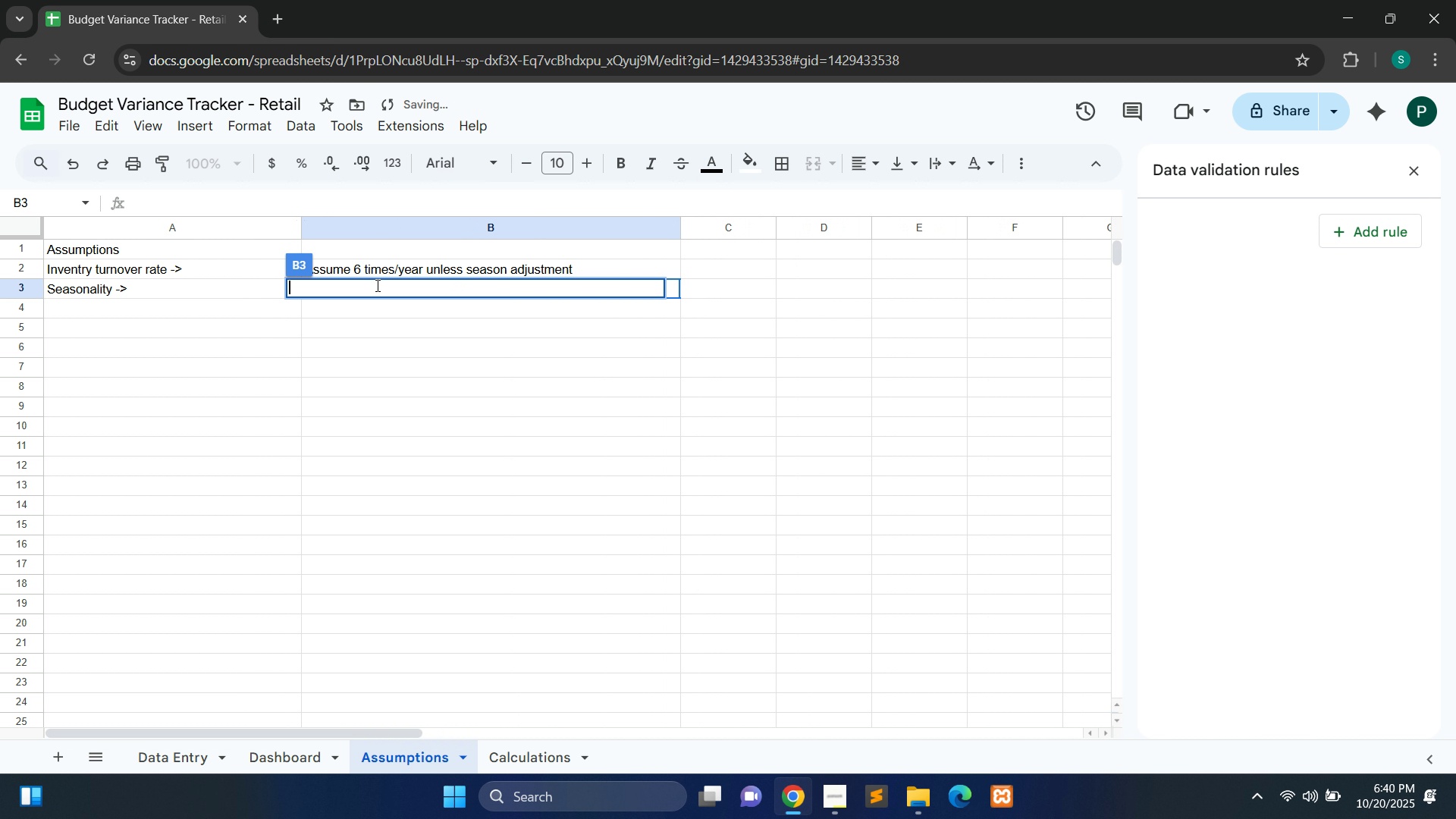 
double_click([376, 285])
 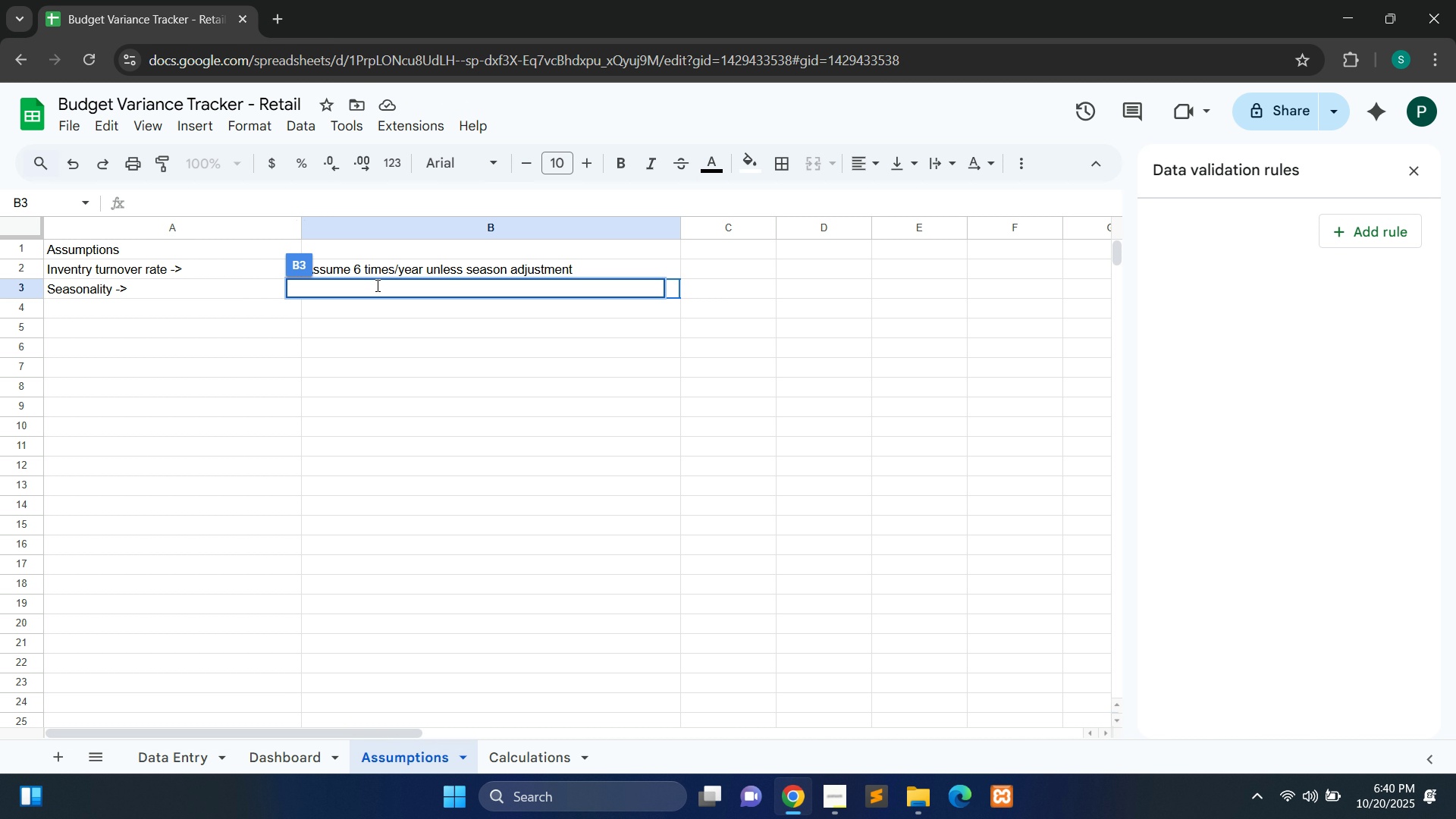 
wait(5.03)
 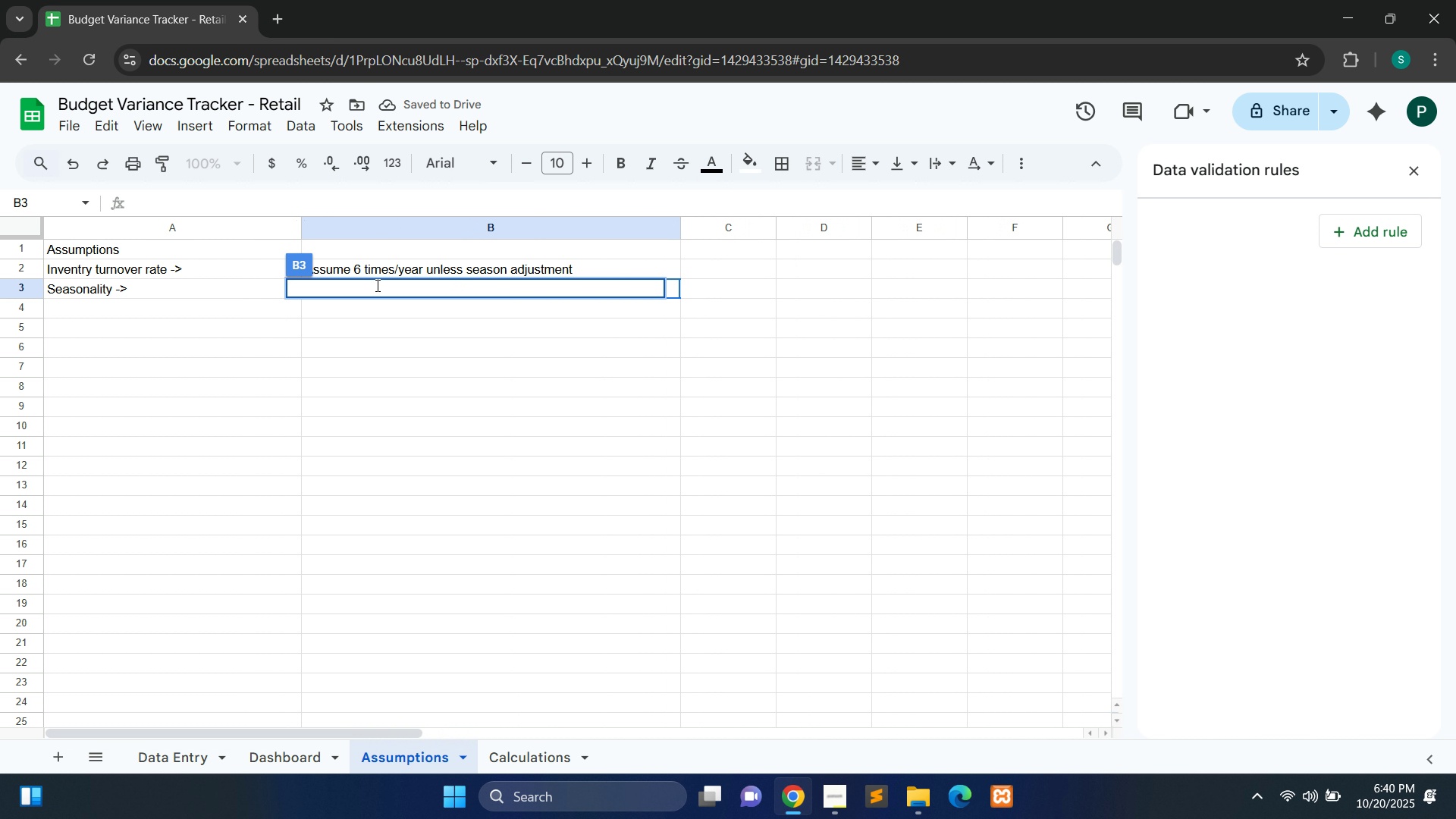 
type(Q4 increases cost by 20%)
 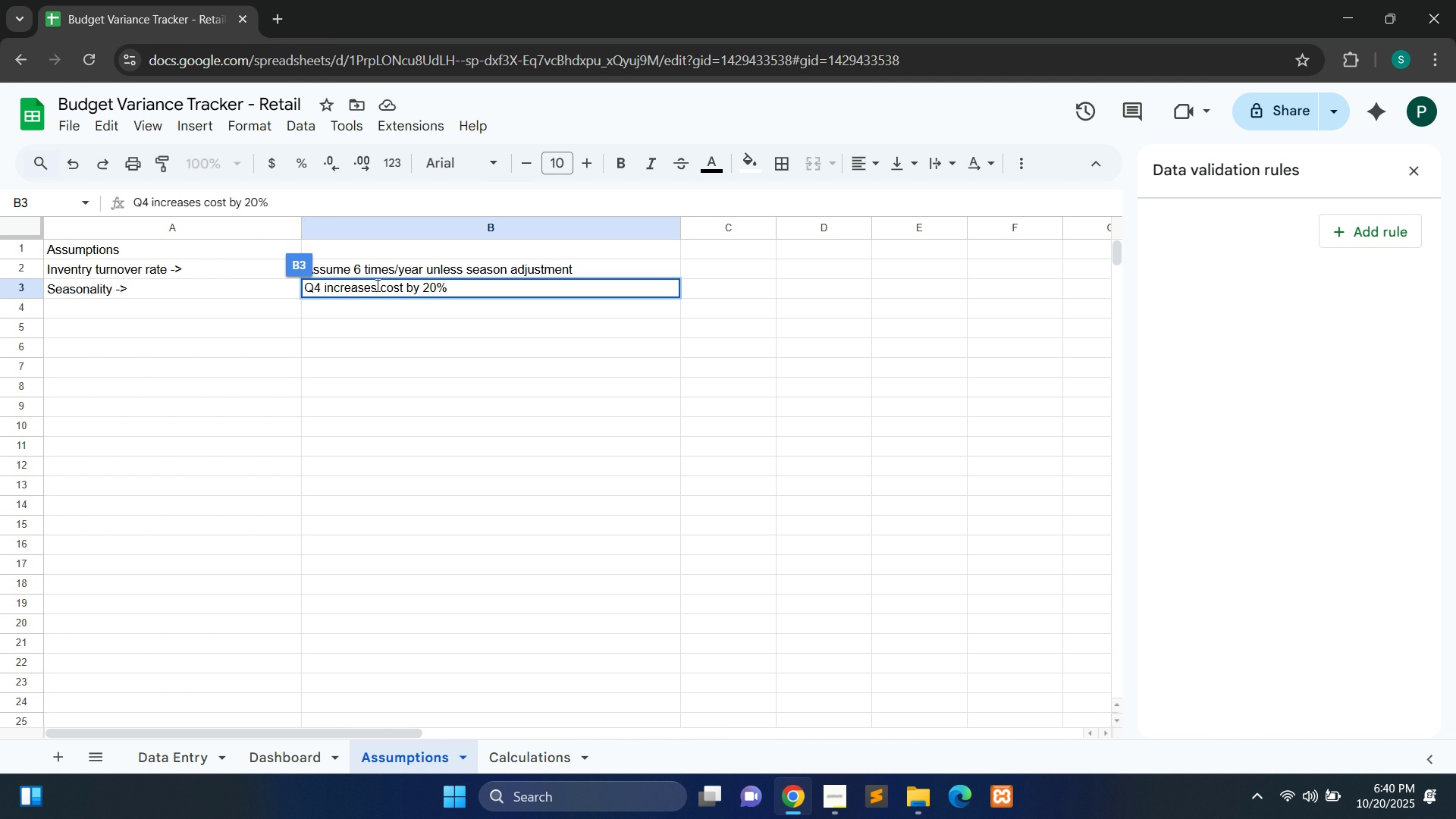 
wait(5.86)
 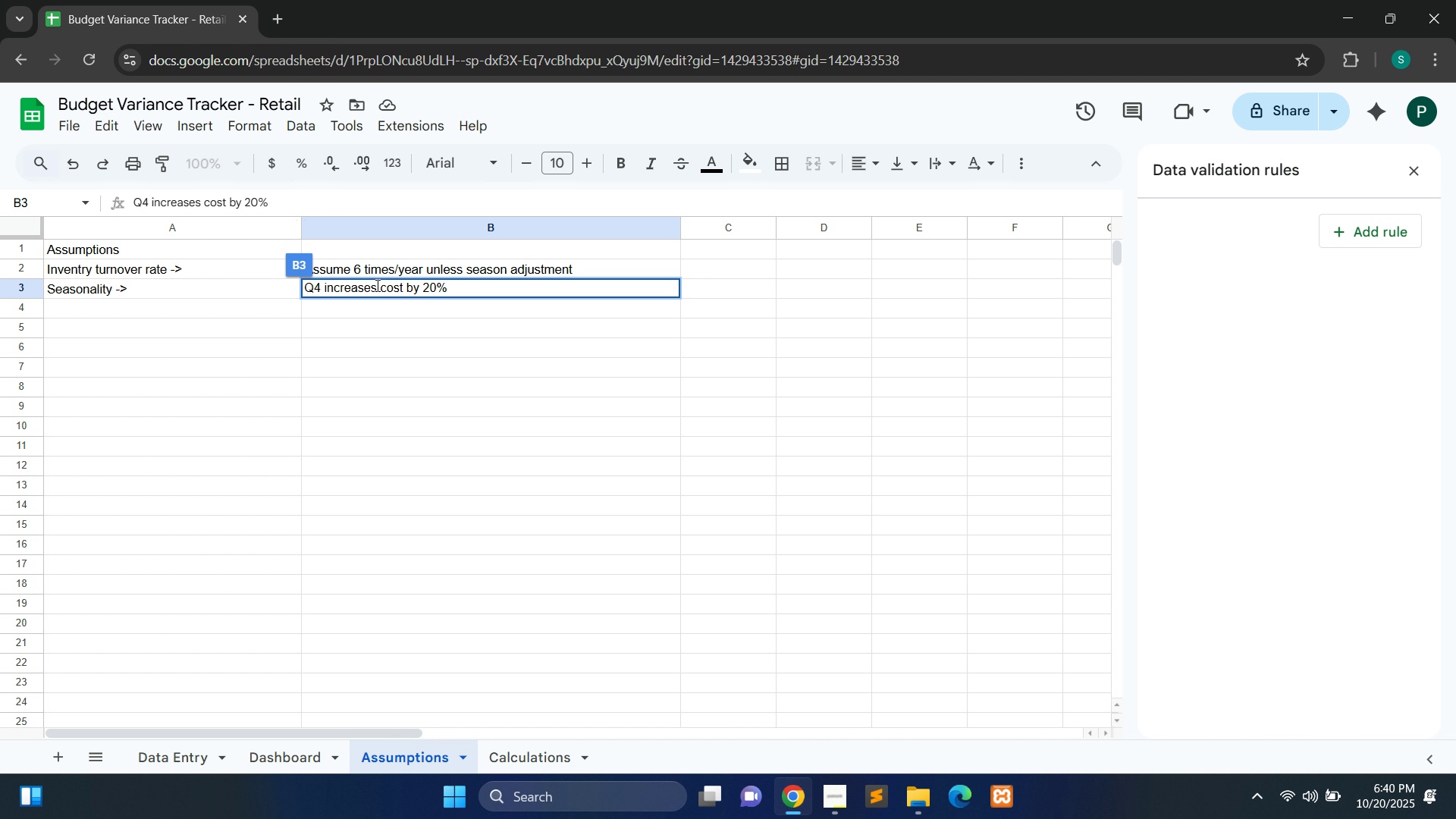 
double_click([179, 312])
 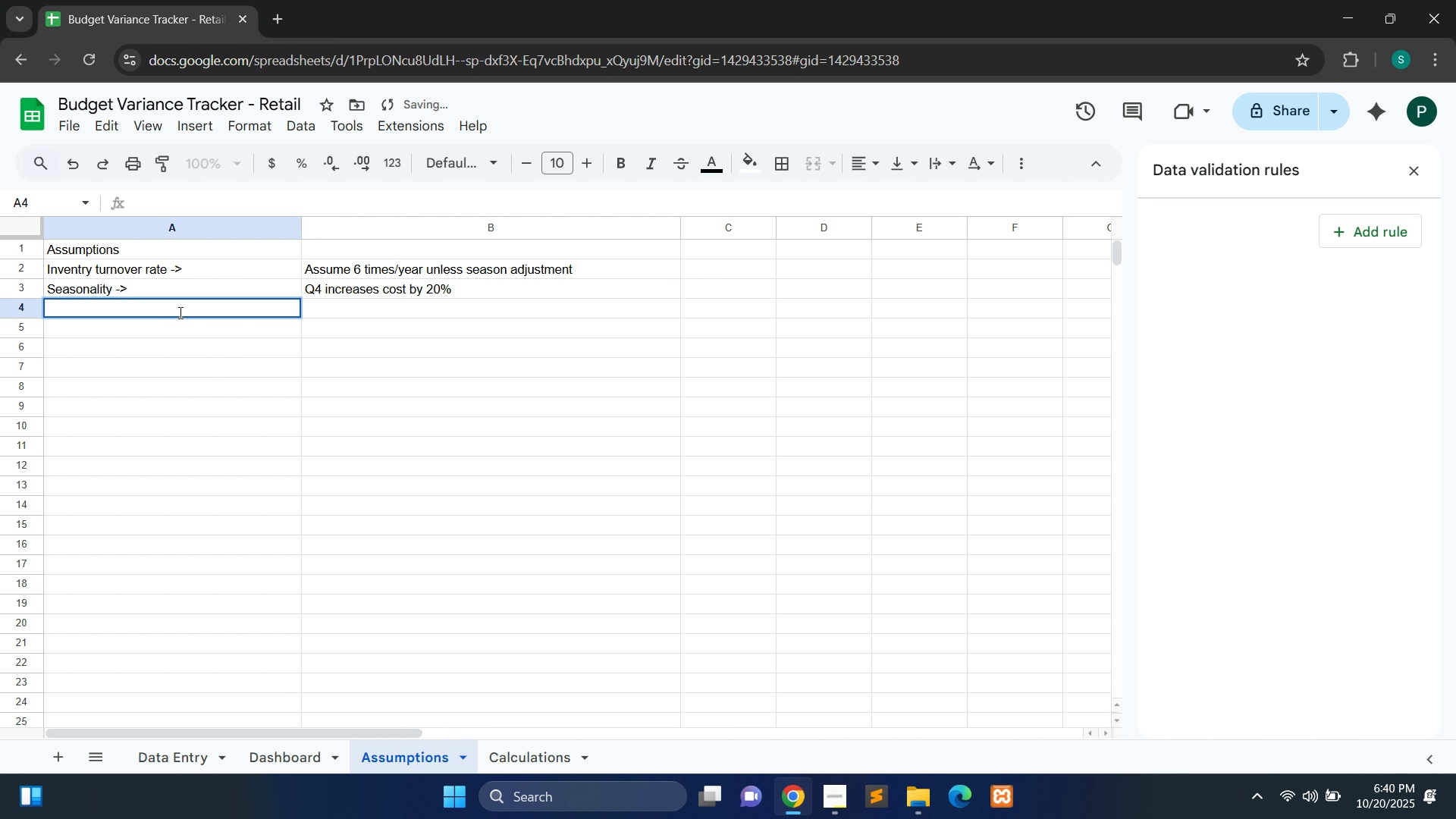 
type(Lead time -> )
 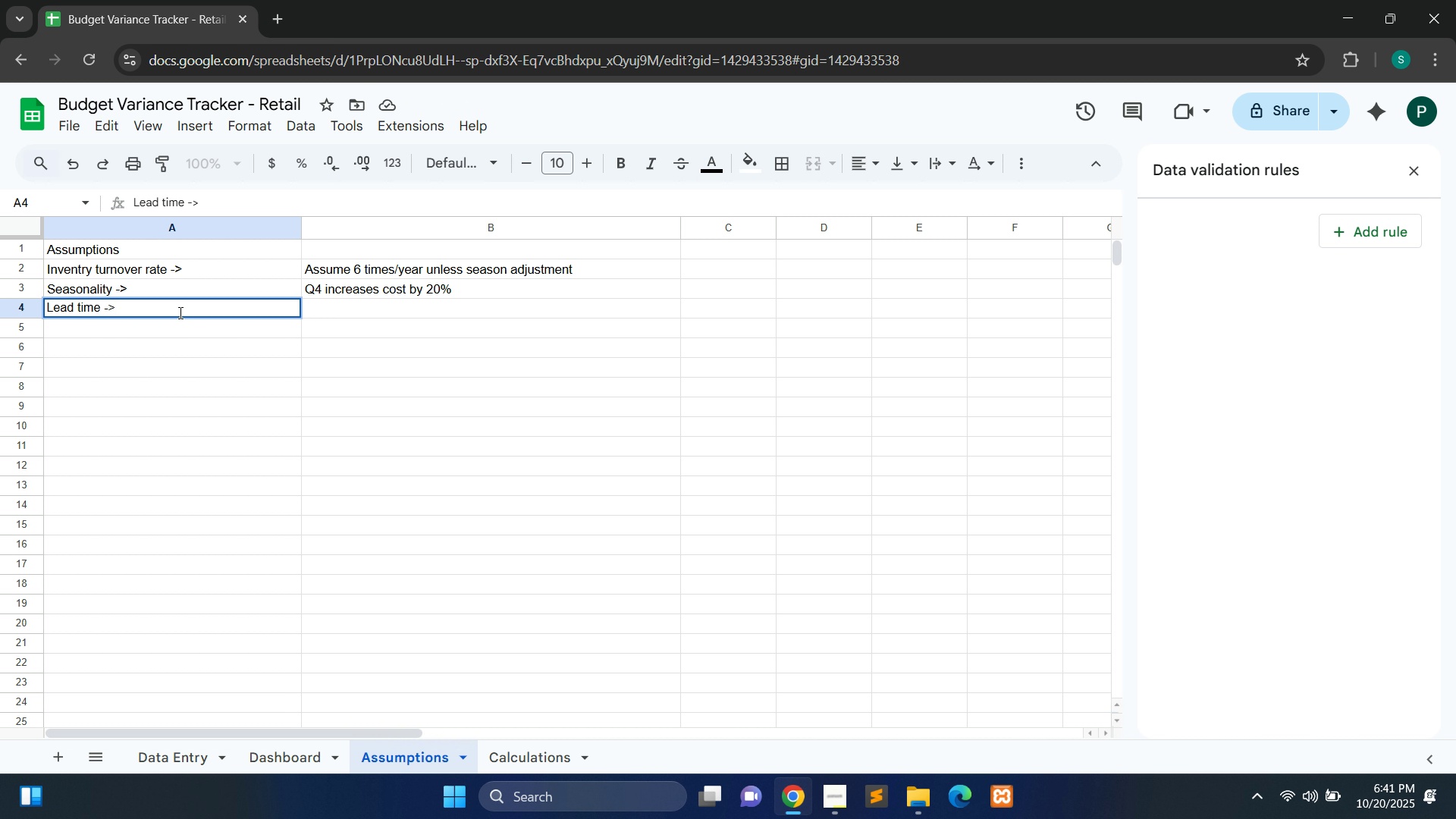 
double_click([340, 315])
 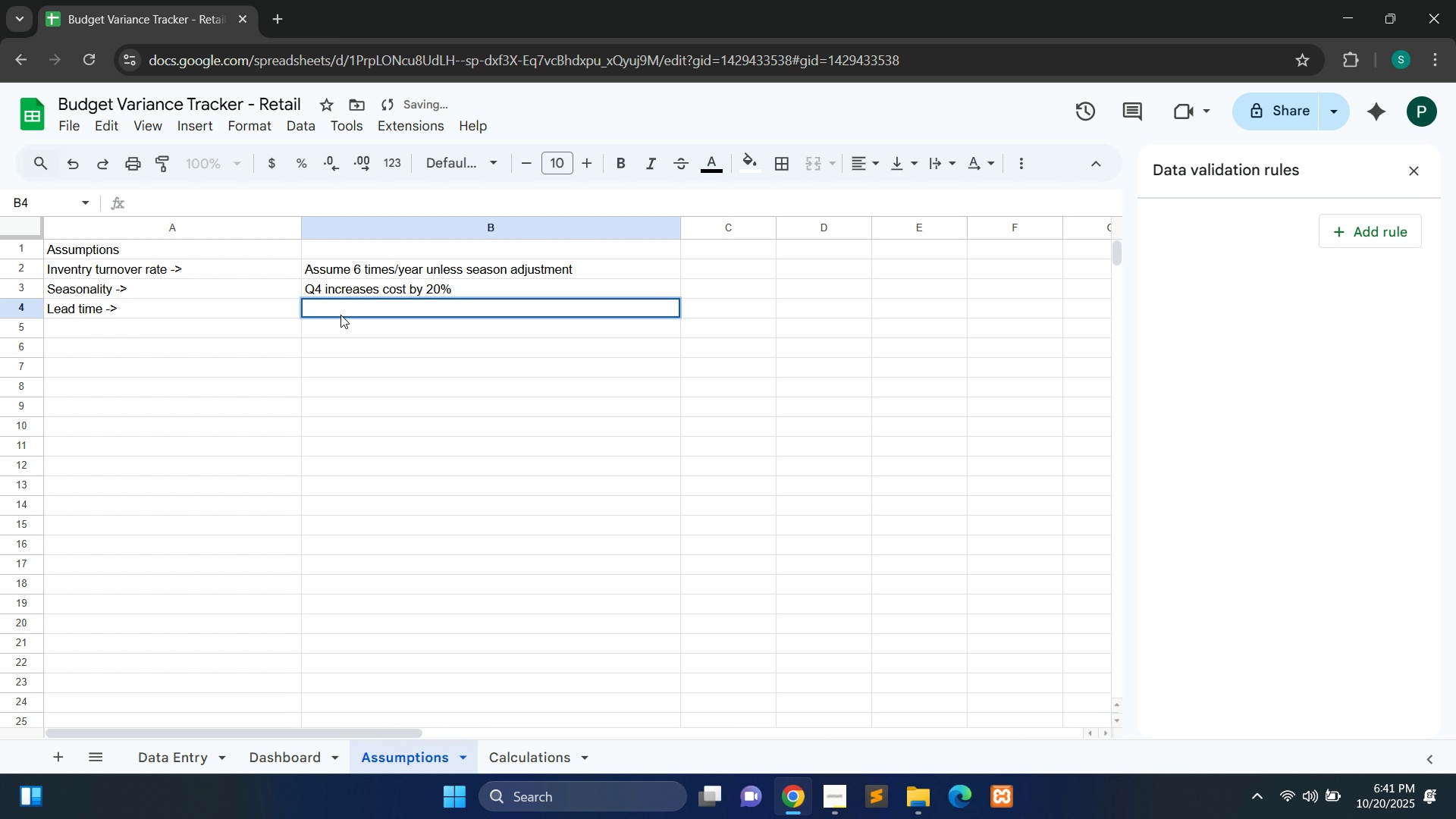 
type(Suppliers)
 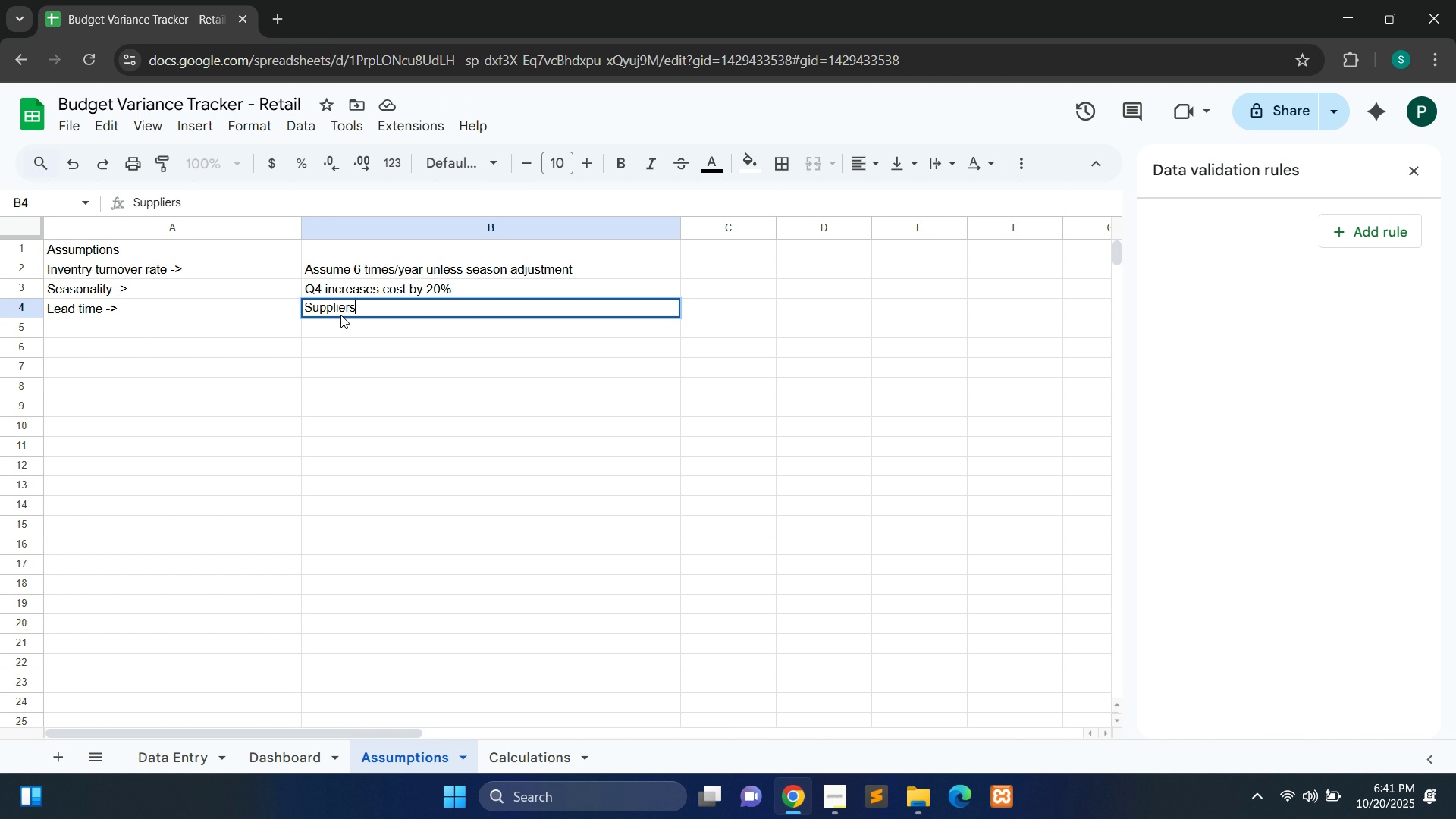 
type(: 30 days)
 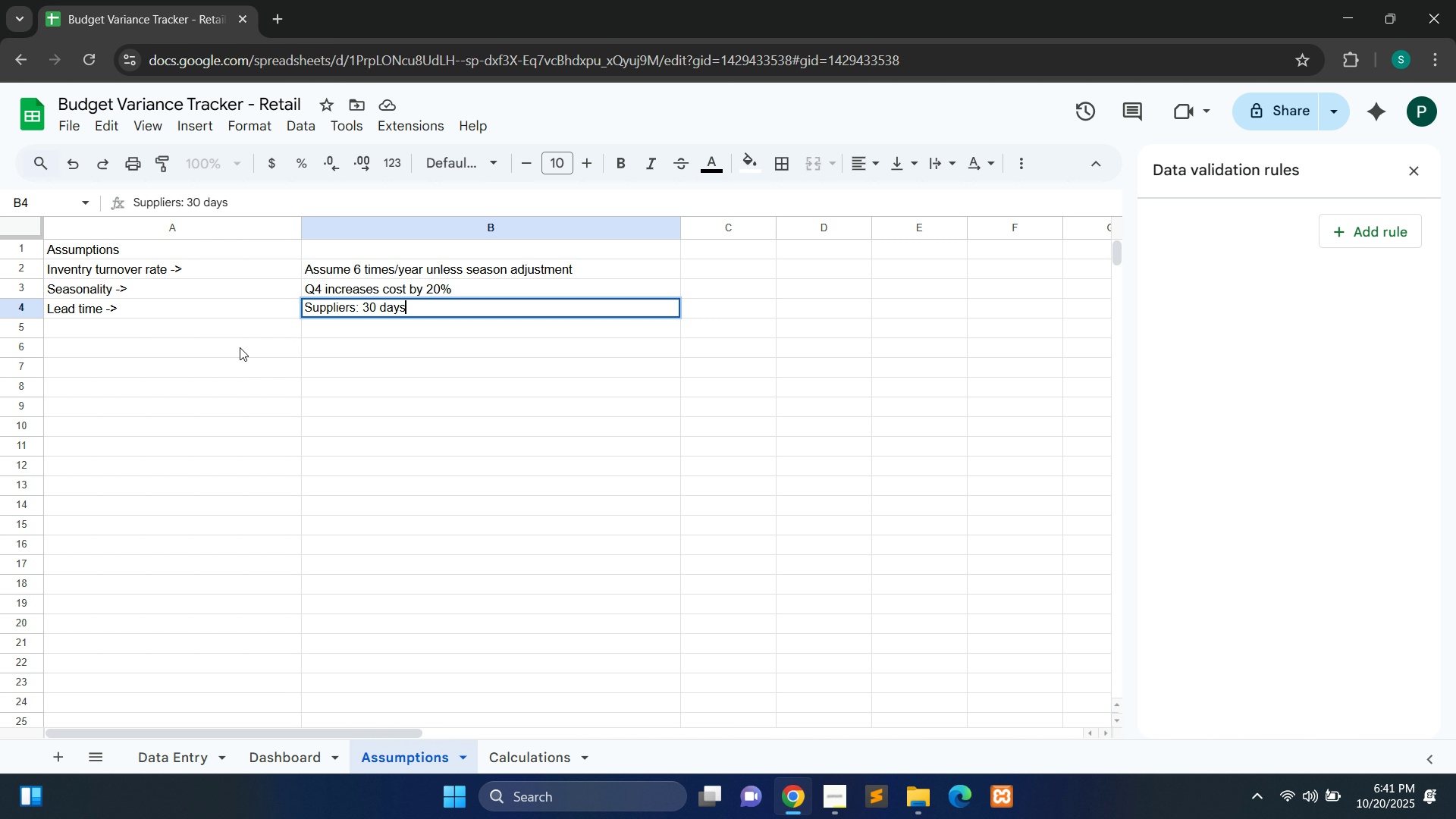 
wait(6.94)
 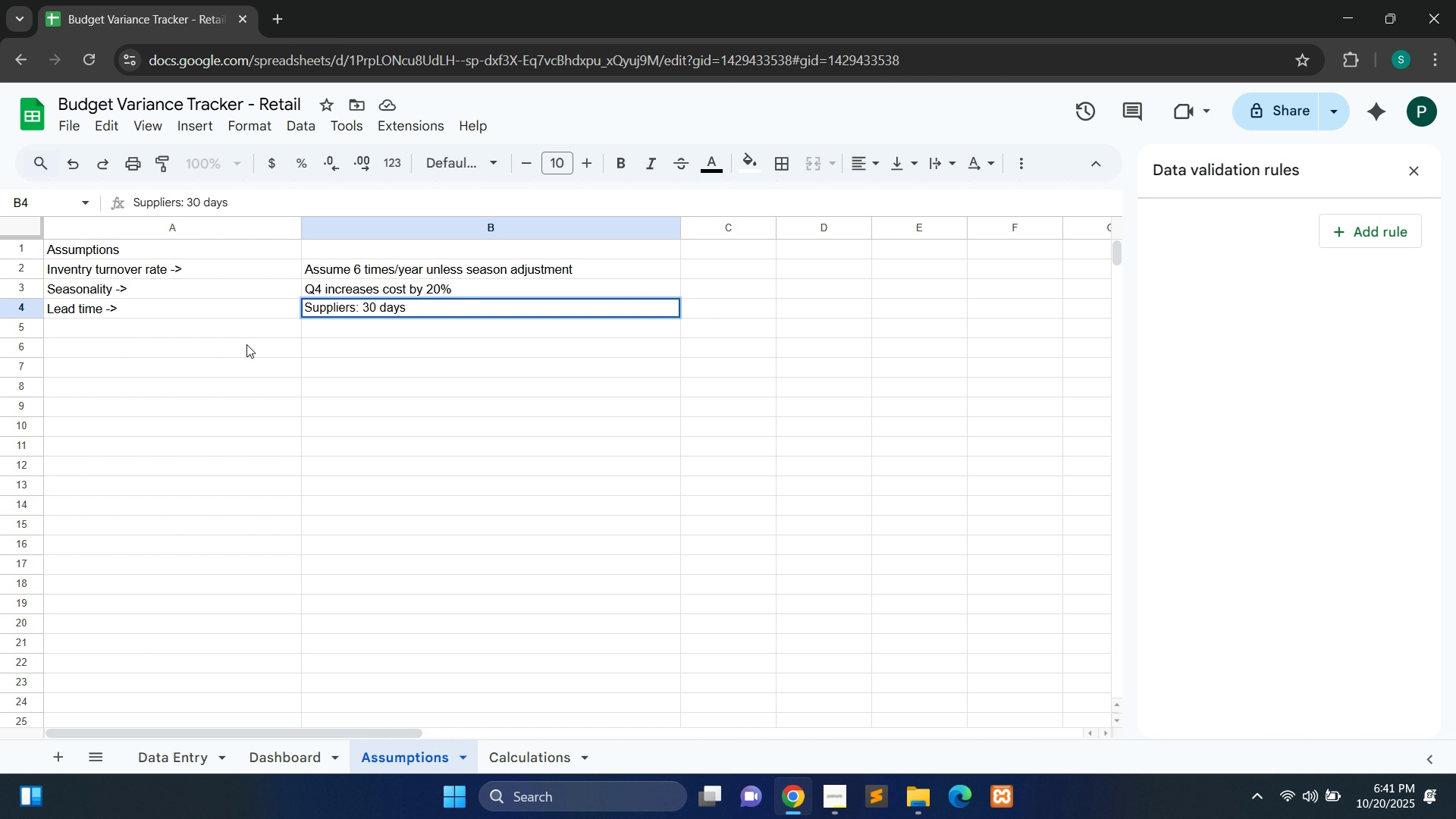 
left_click([209, 425])
 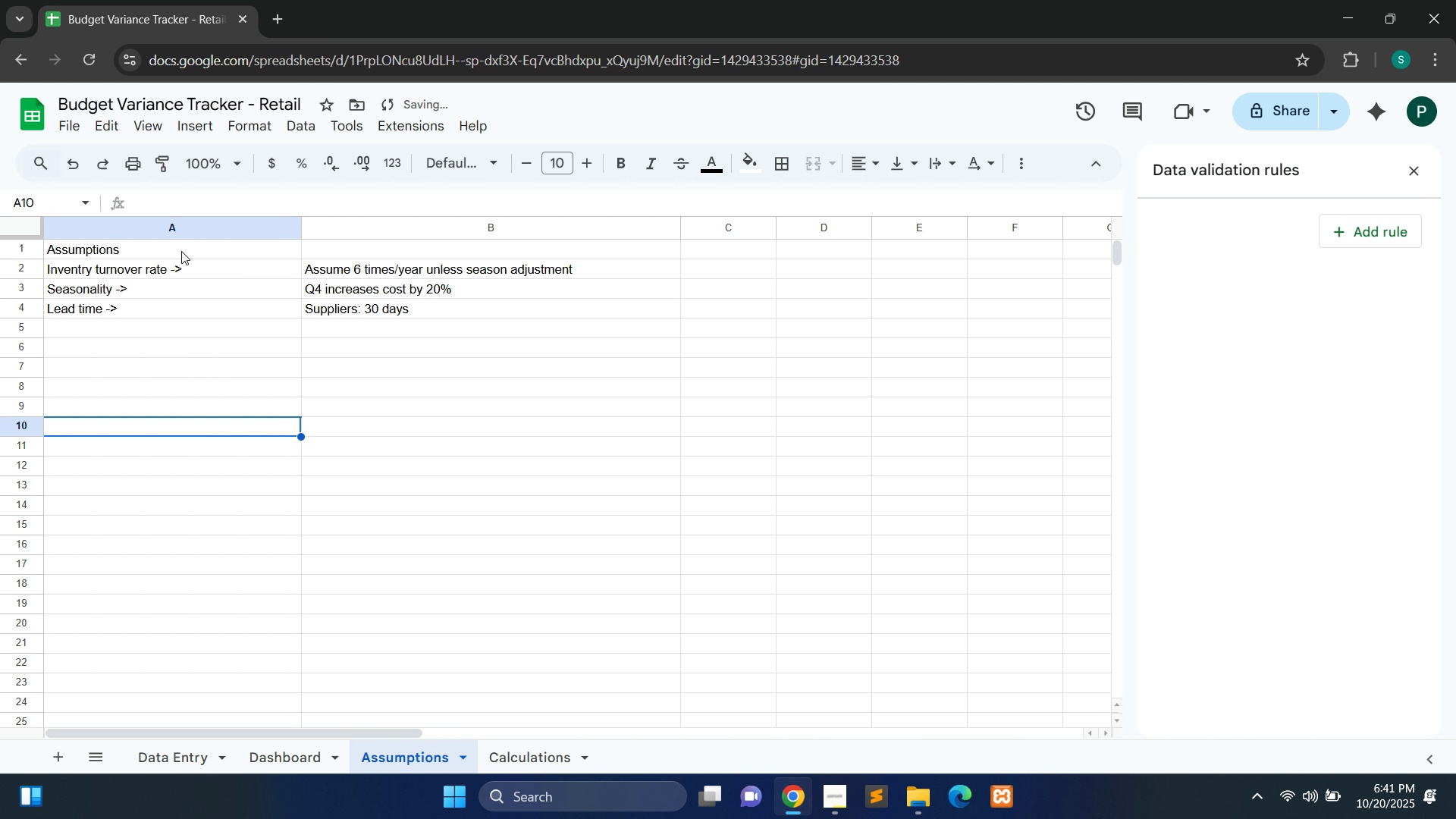 
left_click([181, 251])
 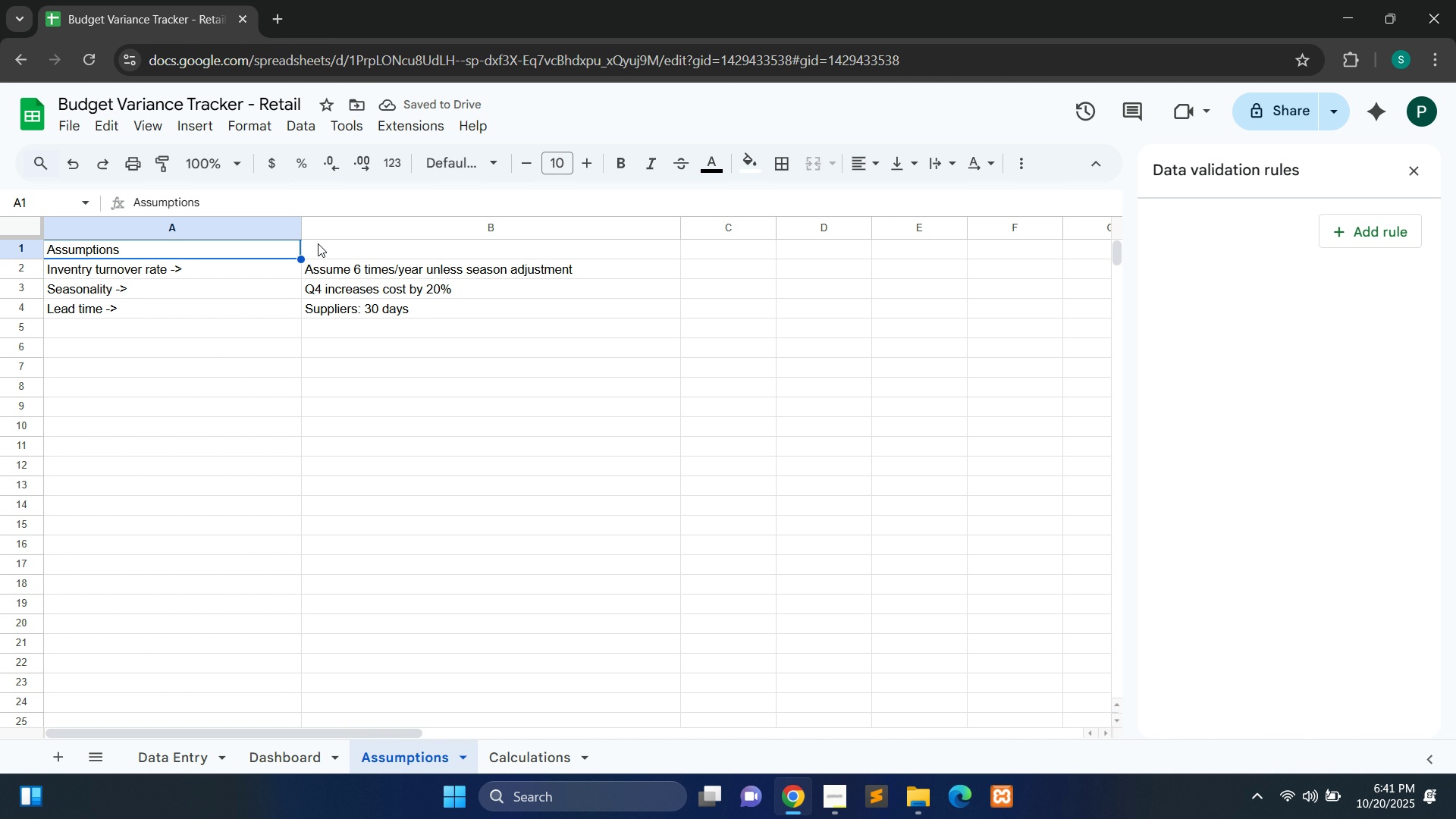 
hold_key(key=ControlLeft, duration=0.96)
left_click([334, 246])
 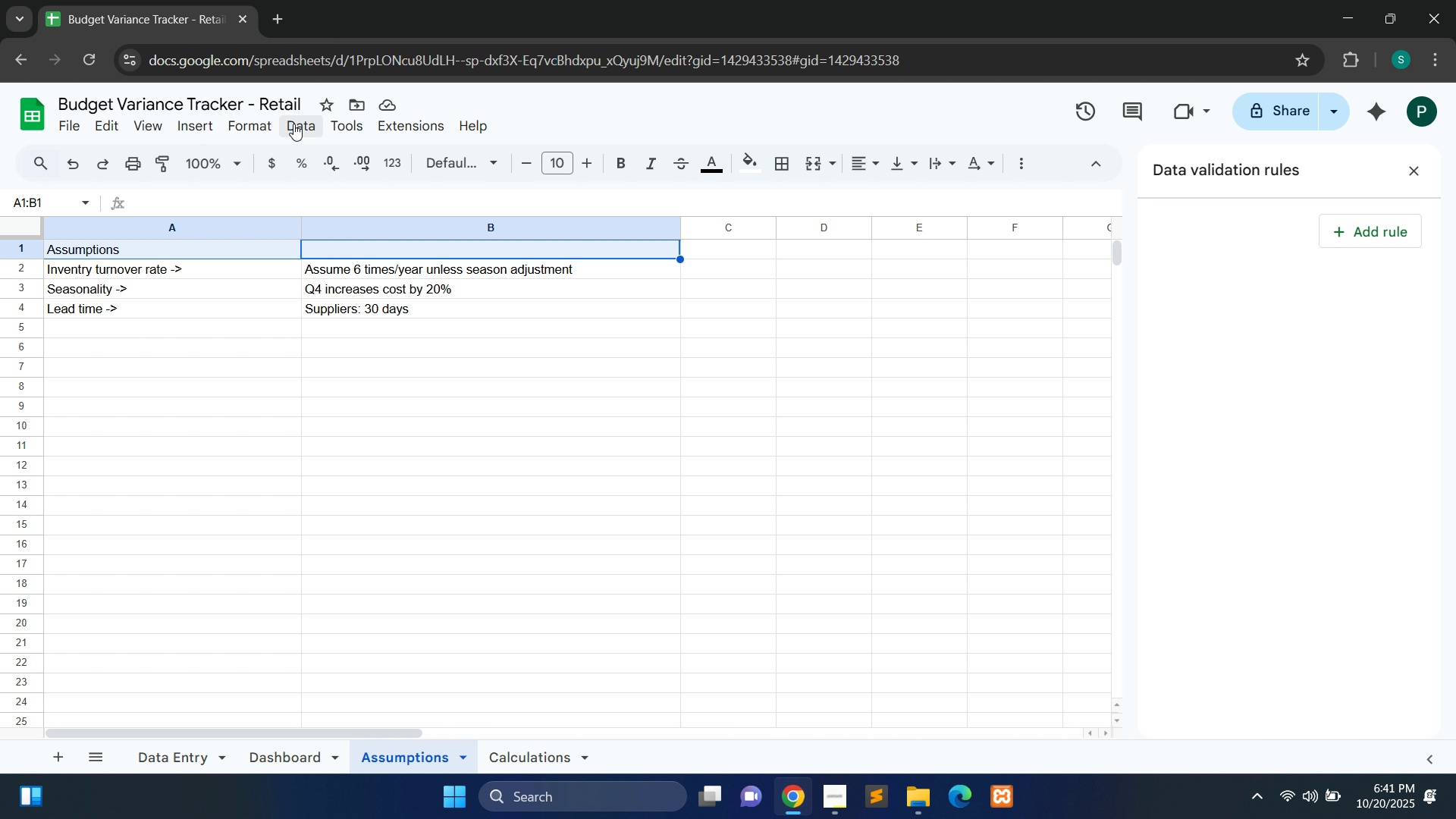 
left_click([293, 124])
 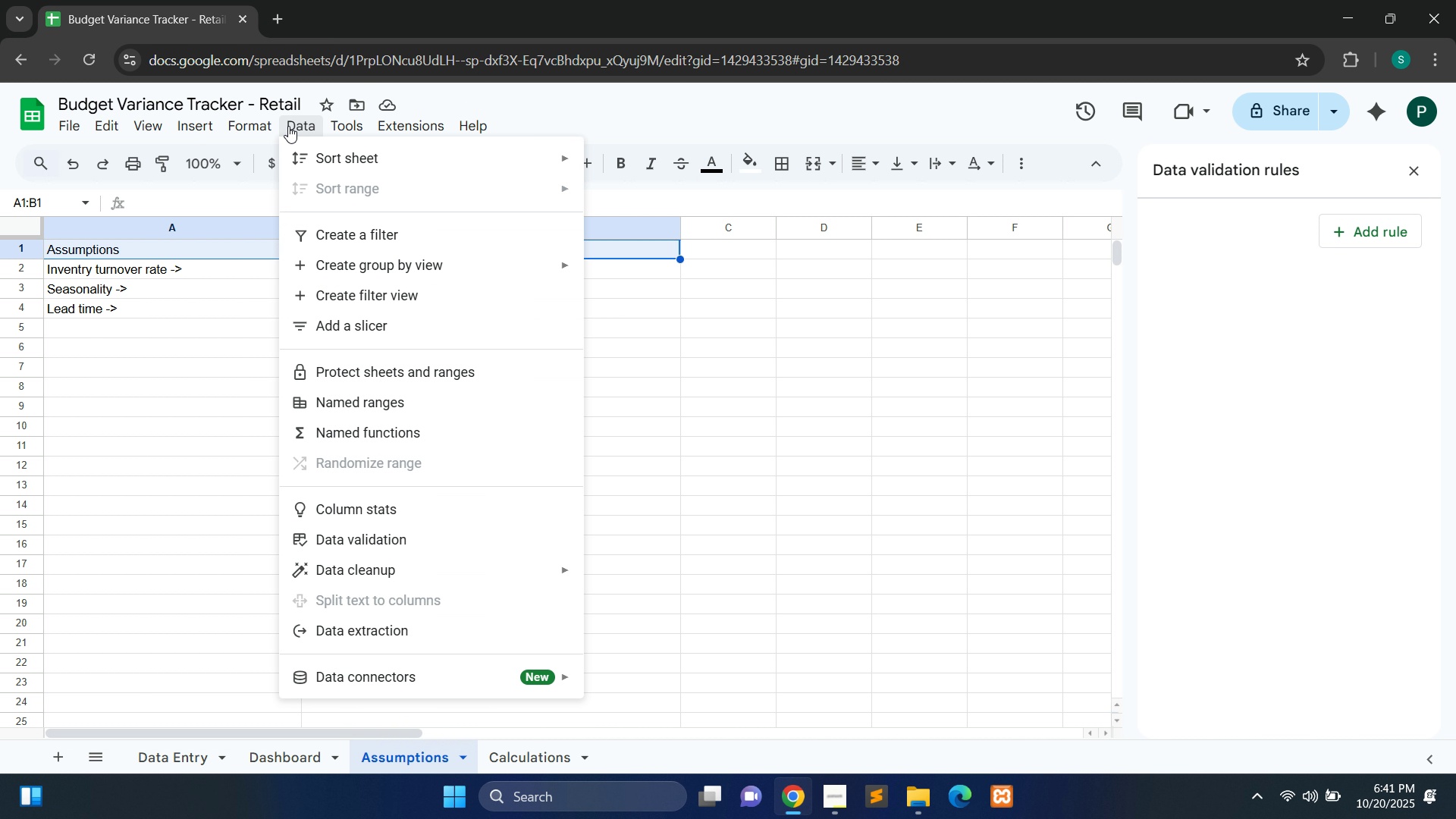 
mouse_move([251, 146])
 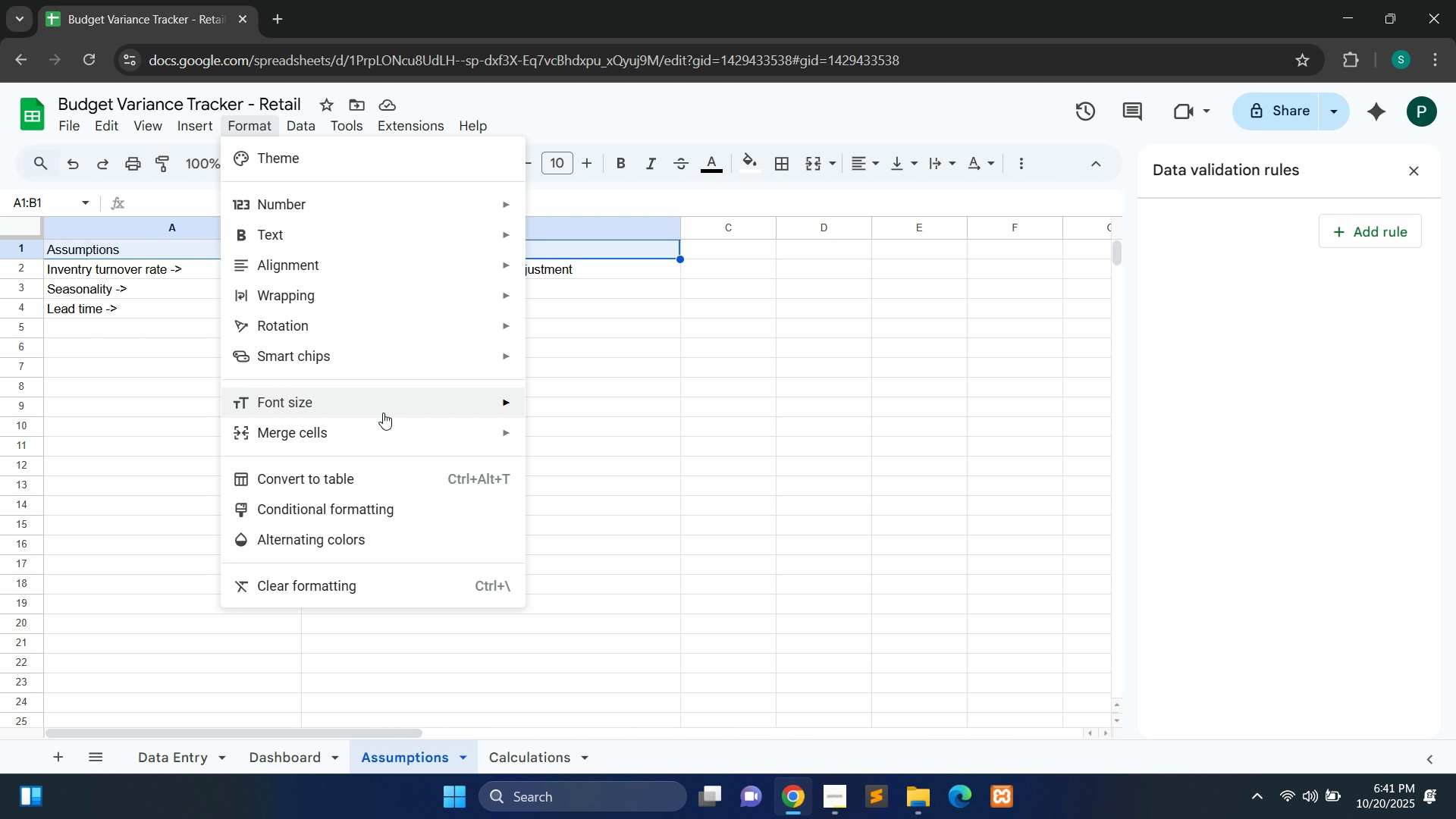 
mouse_move([401, 427])
 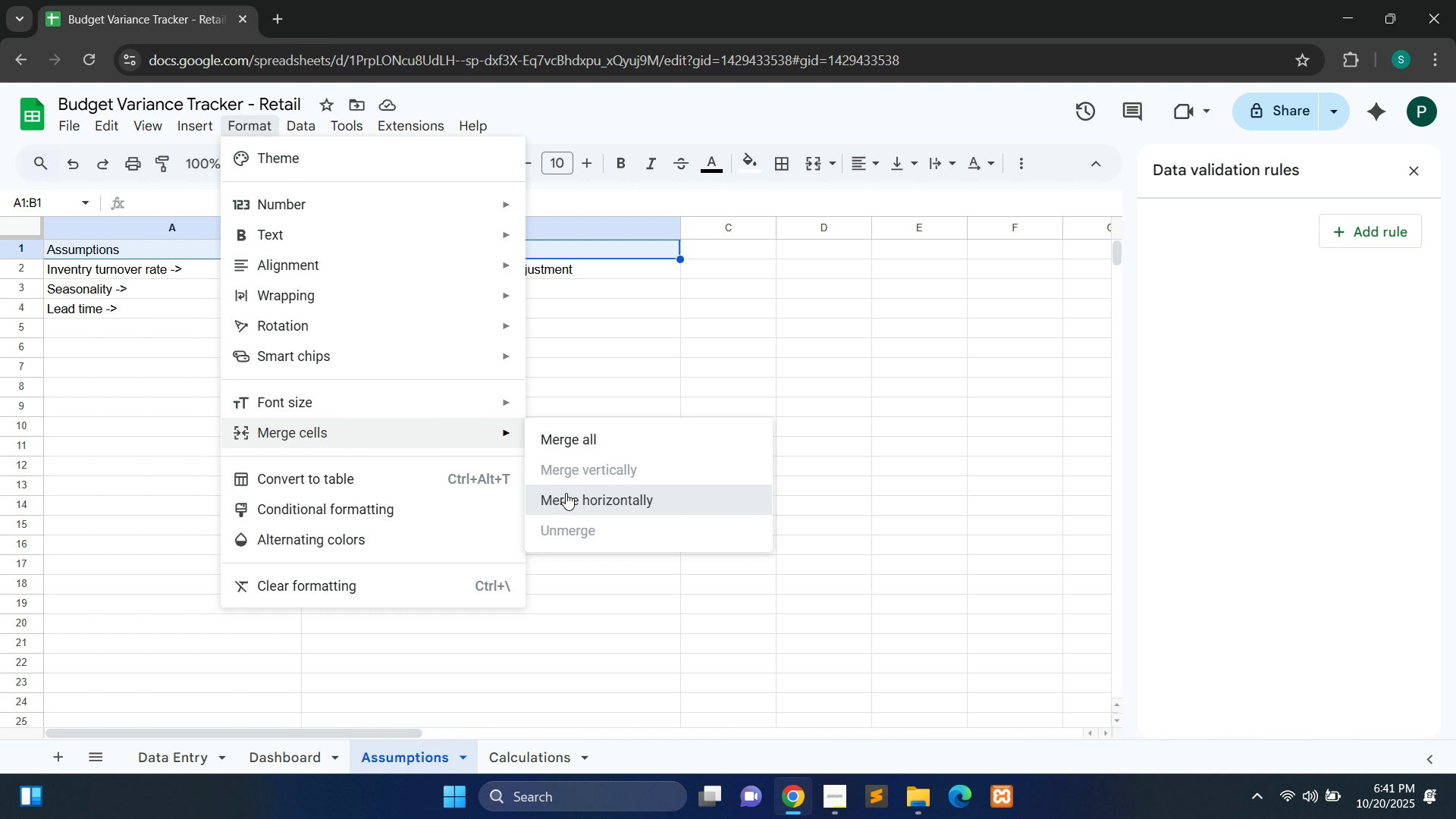 
left_click([566, 493])
 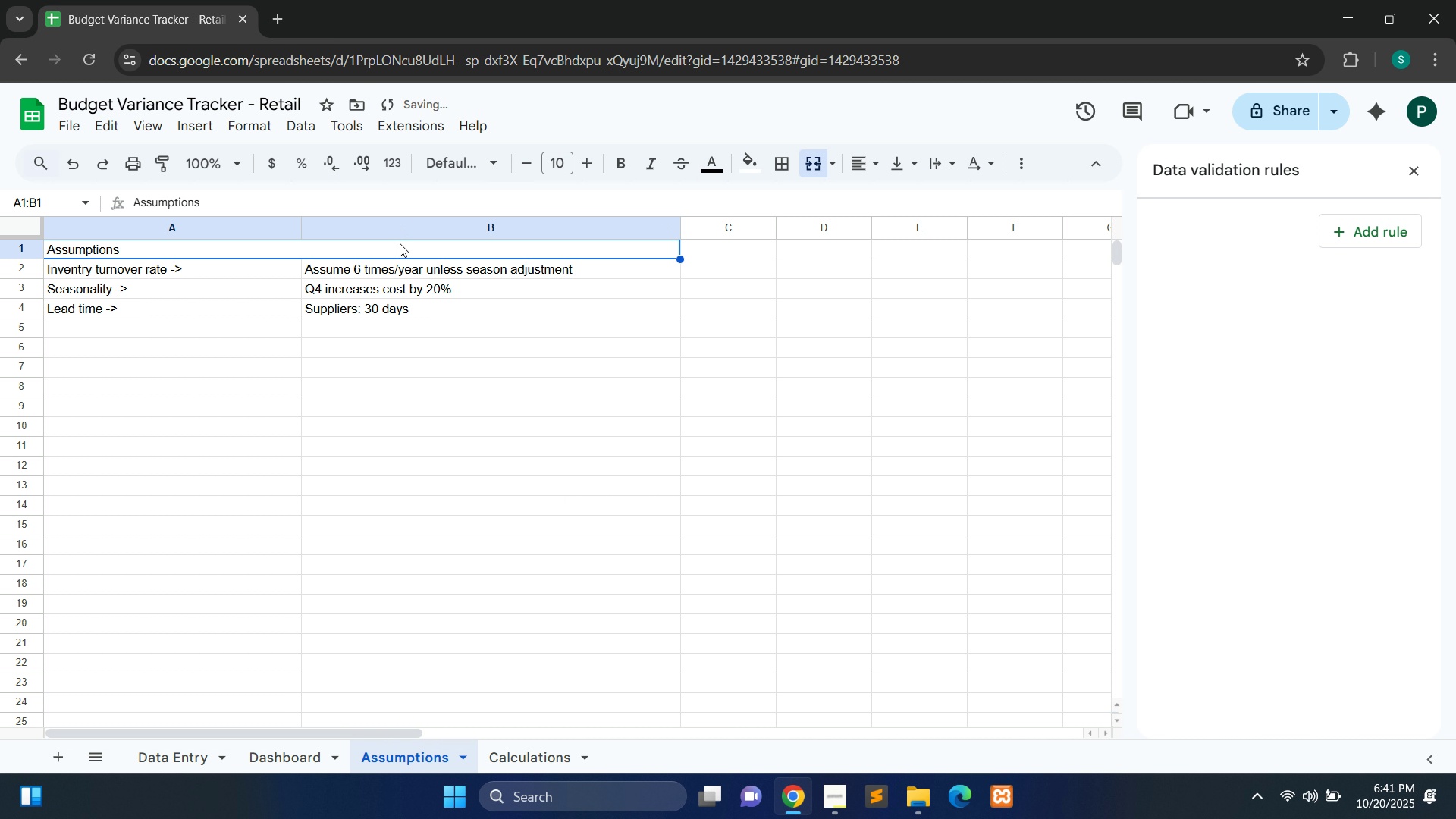 
key(Control+A)
 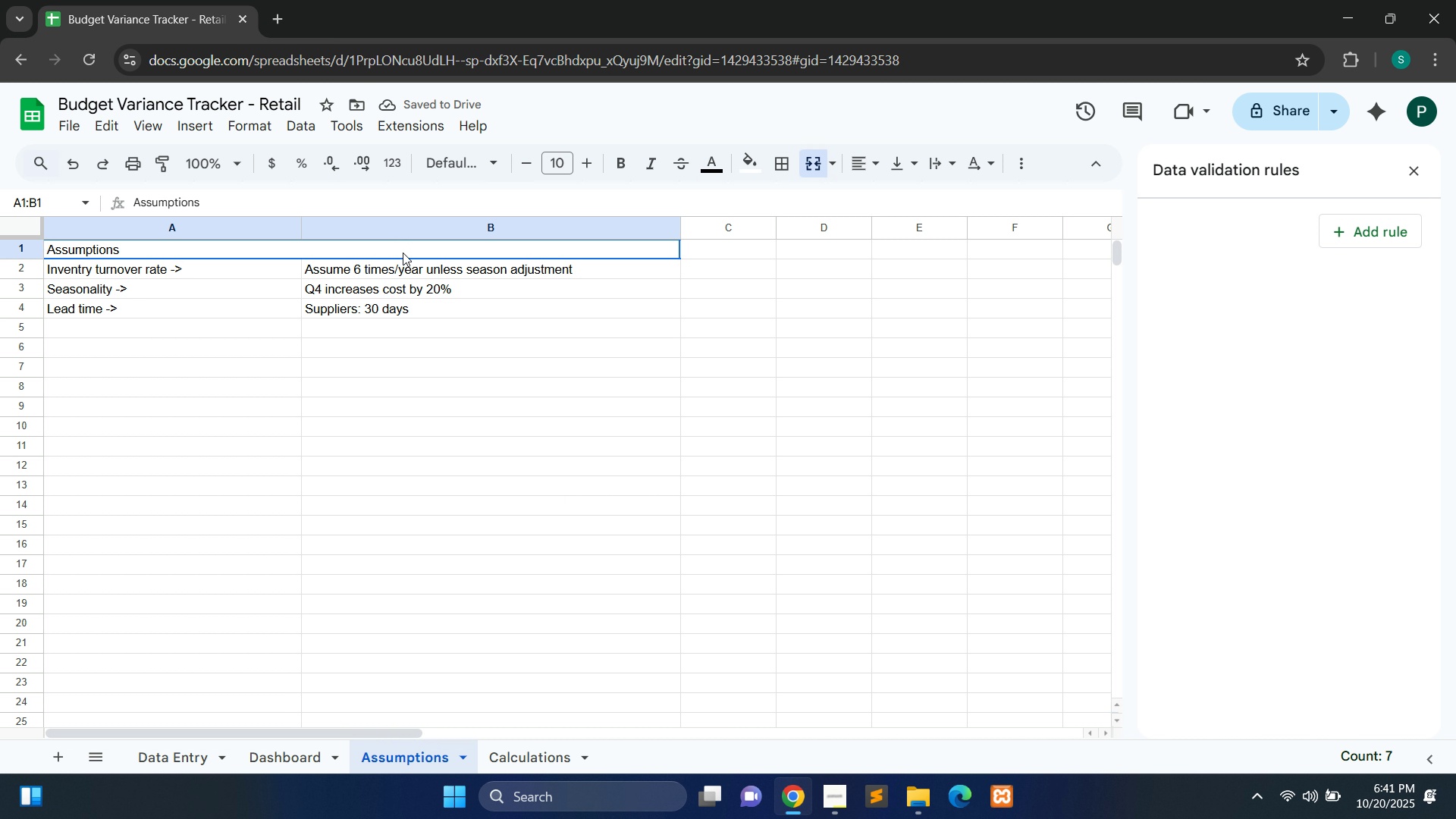 
double_click([403, 253])
 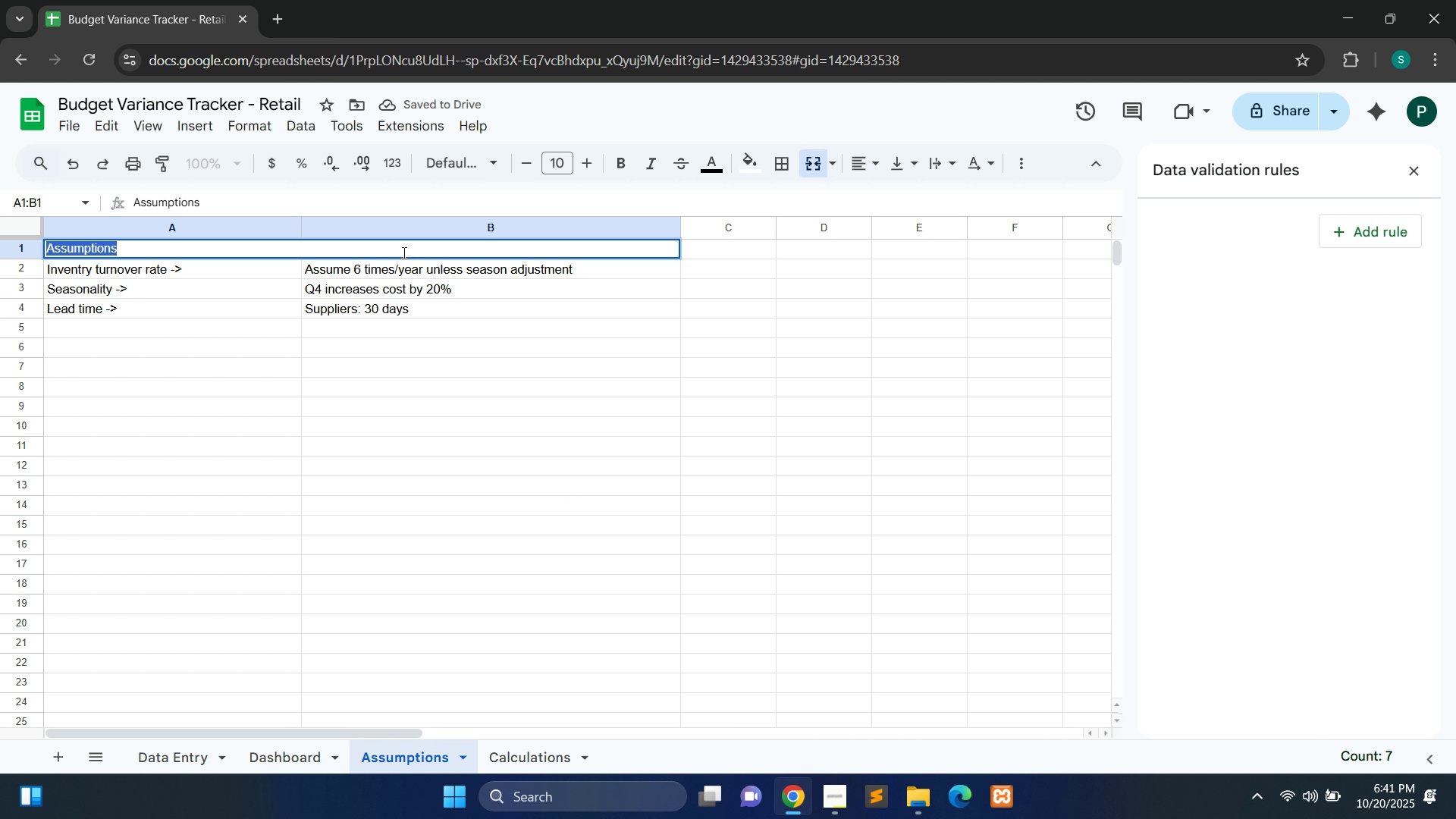 
triple_click([403, 253])
 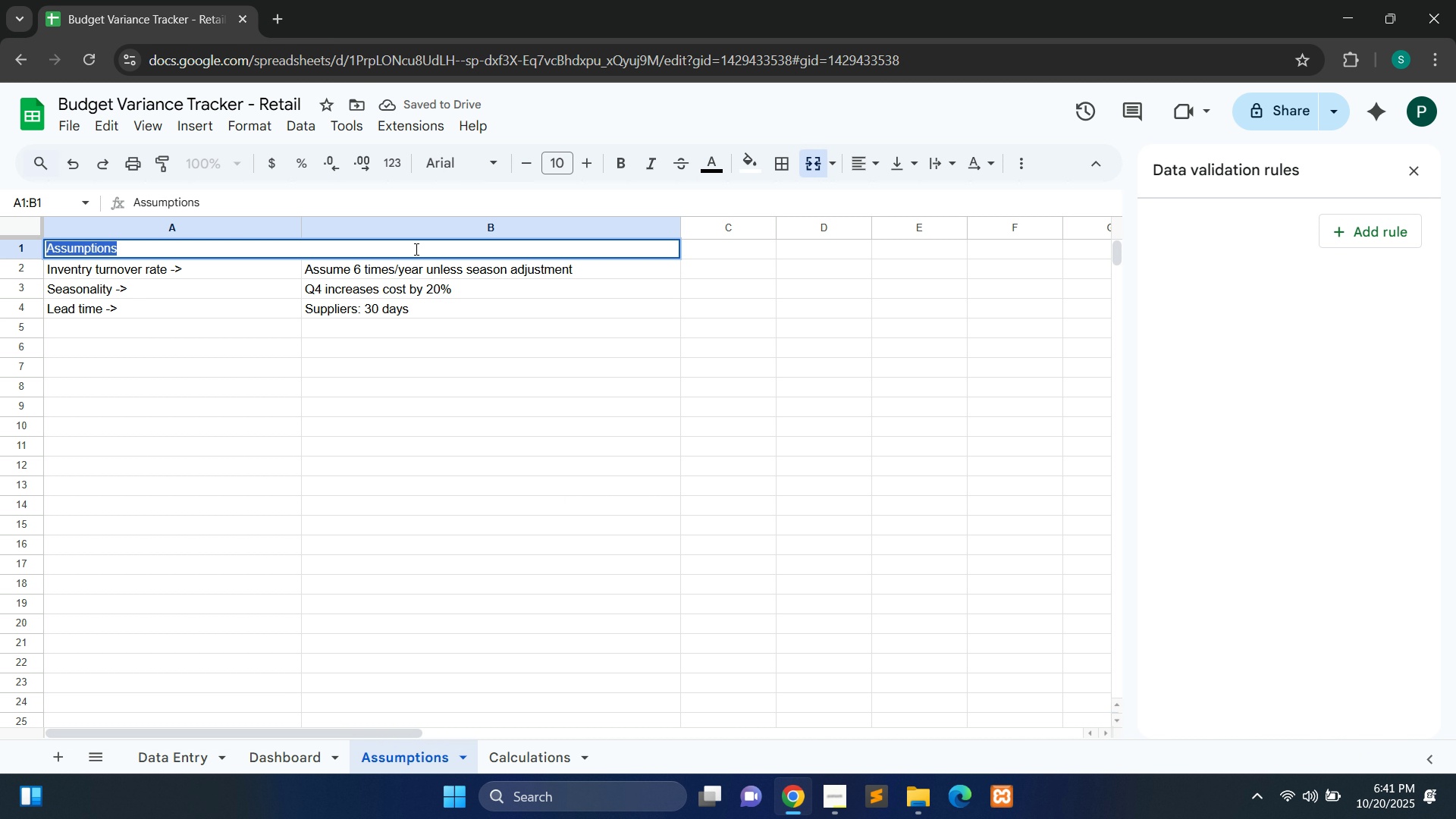 
key(Control+ControlLeft)
 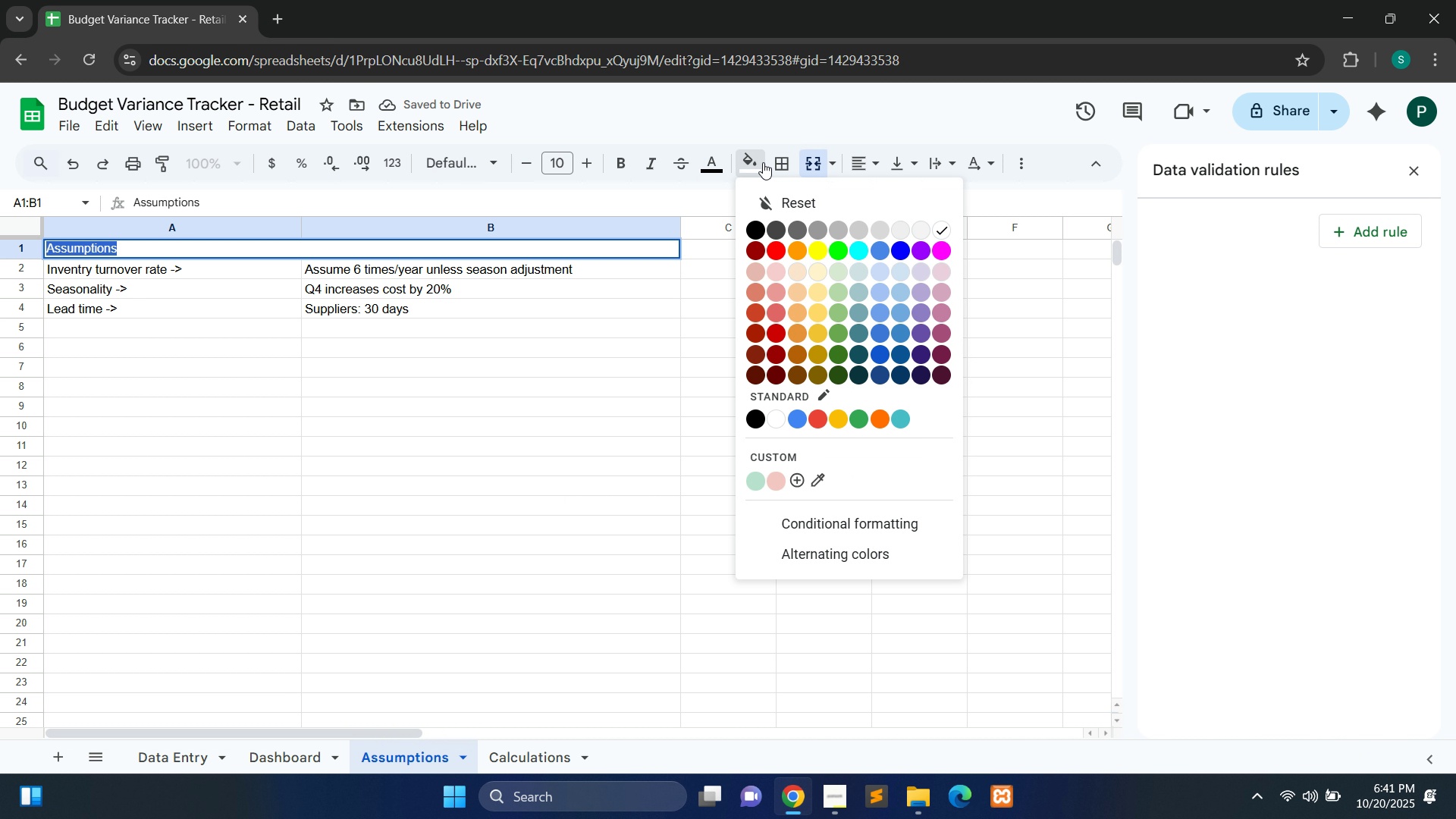 
left_click([763, 162])
 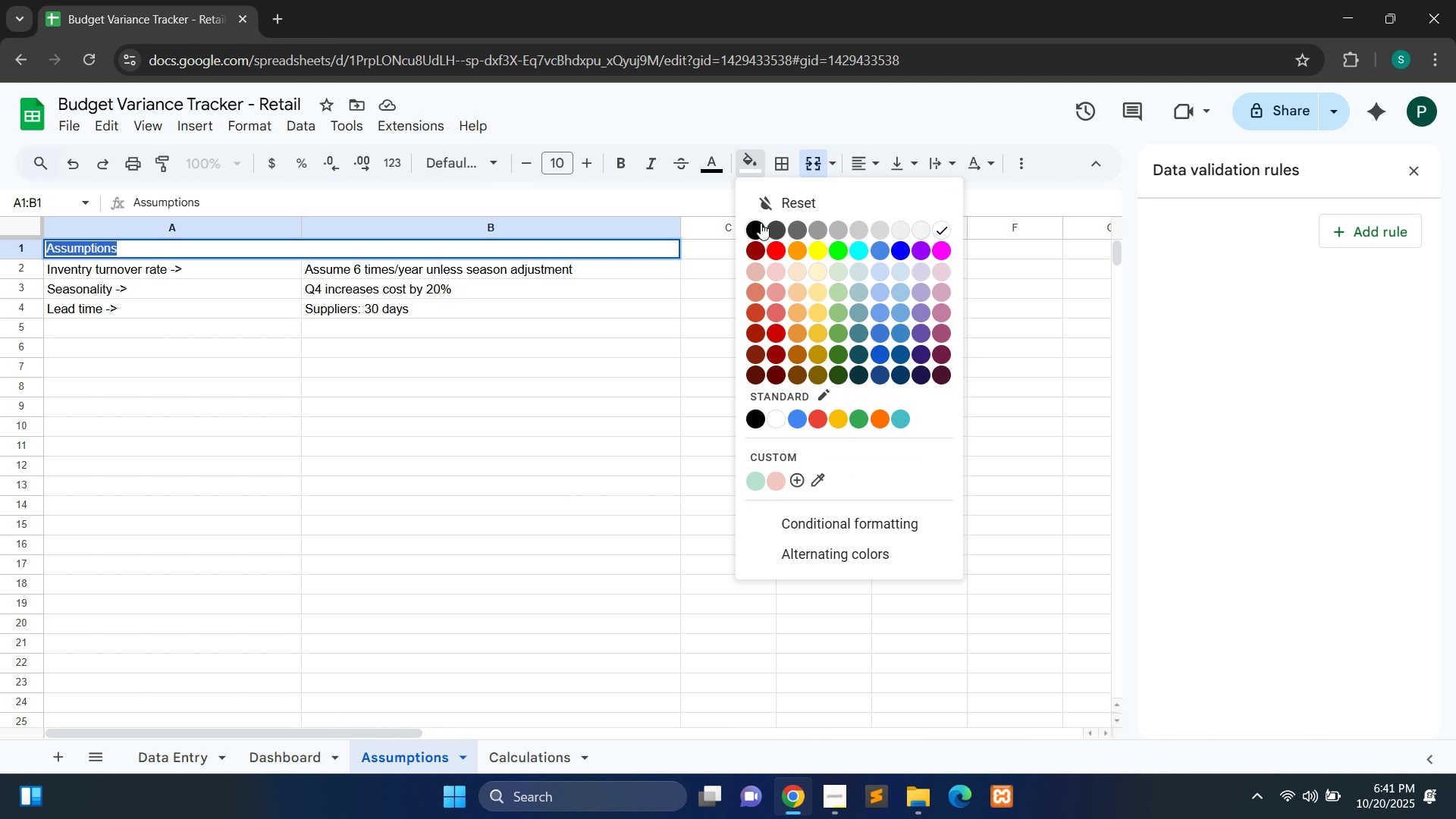 
left_click([761, 223])
 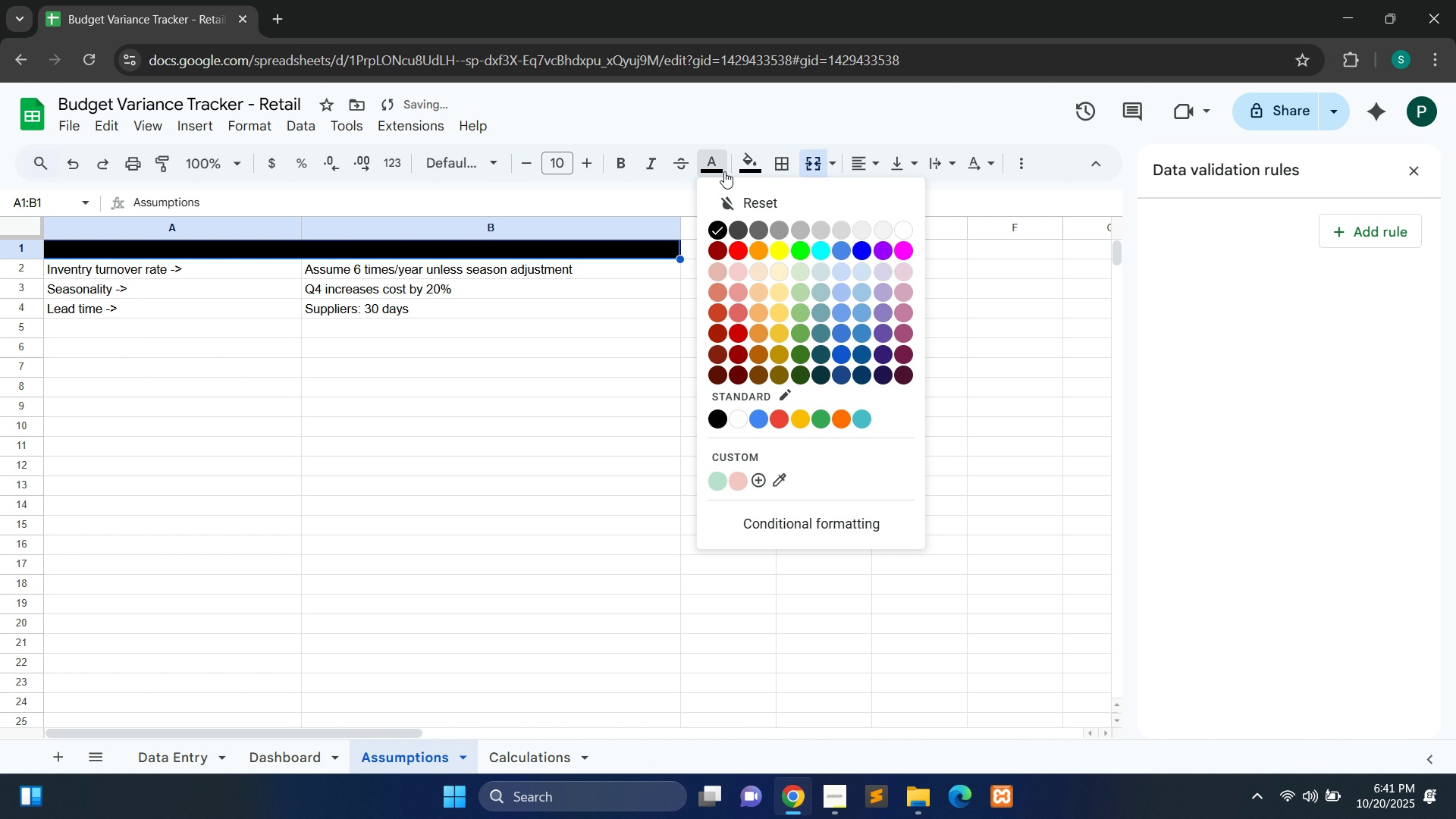 
left_click([724, 171])
 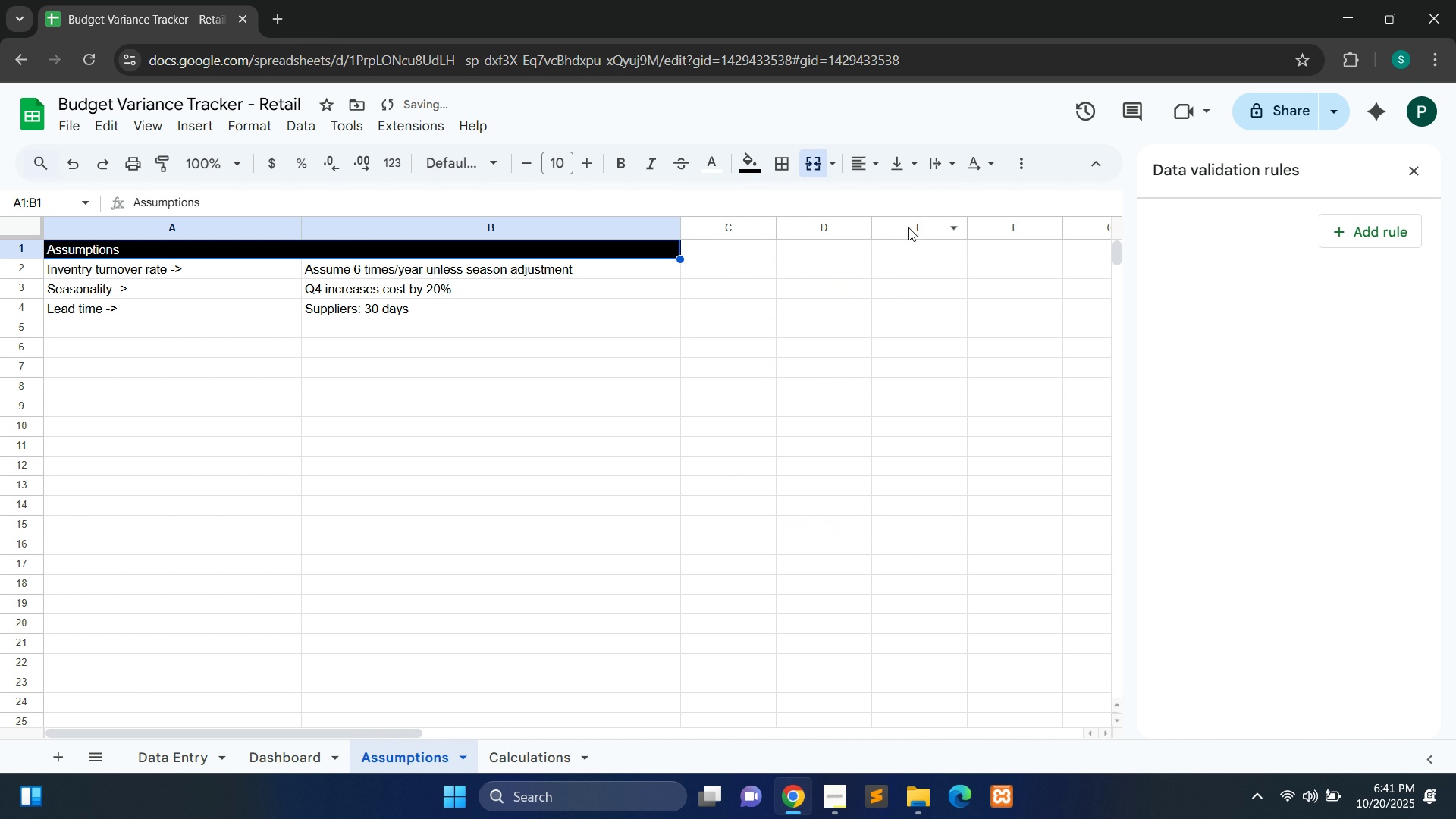 
left_click([908, 228])
 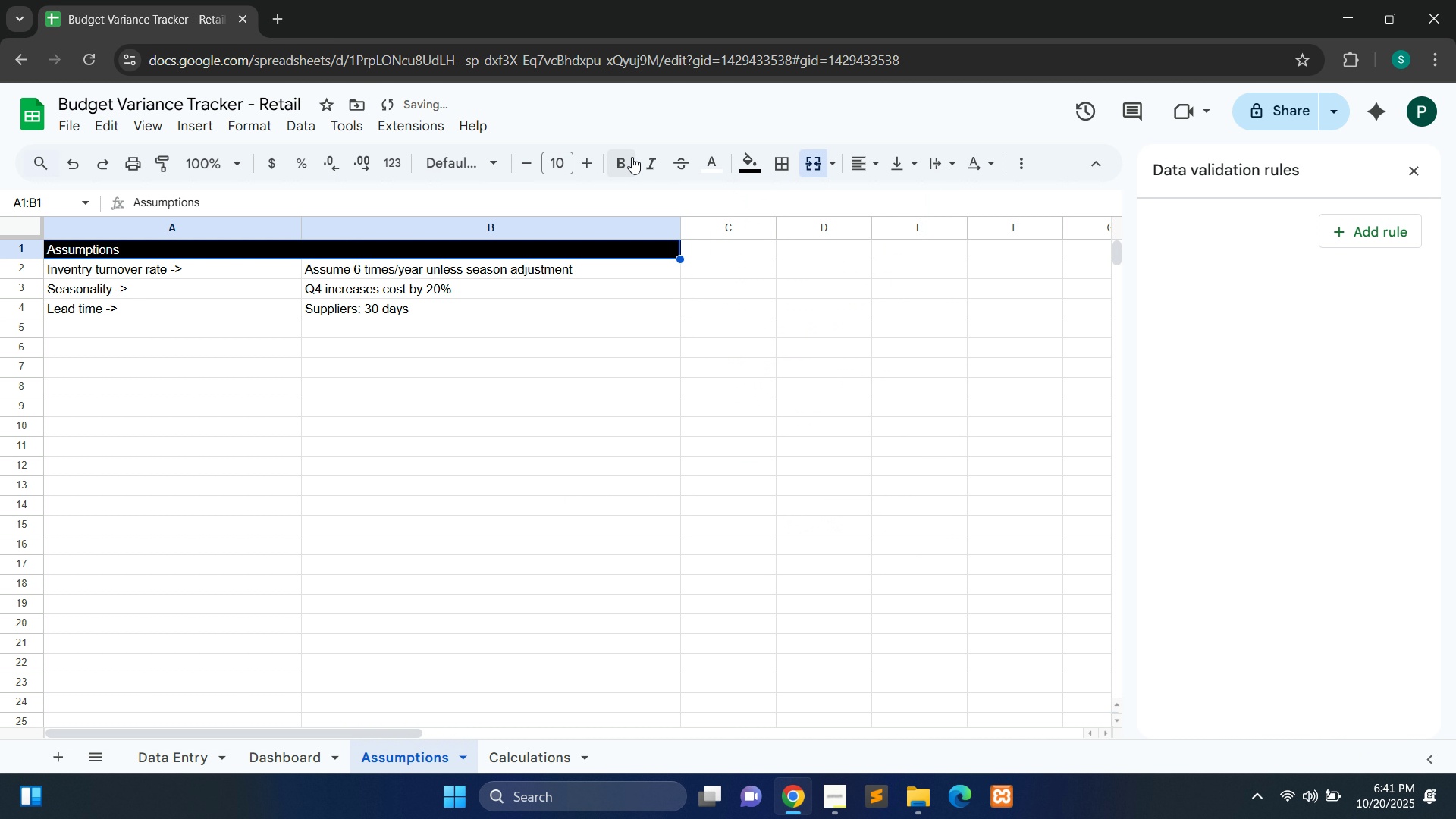 
left_click([632, 162])
 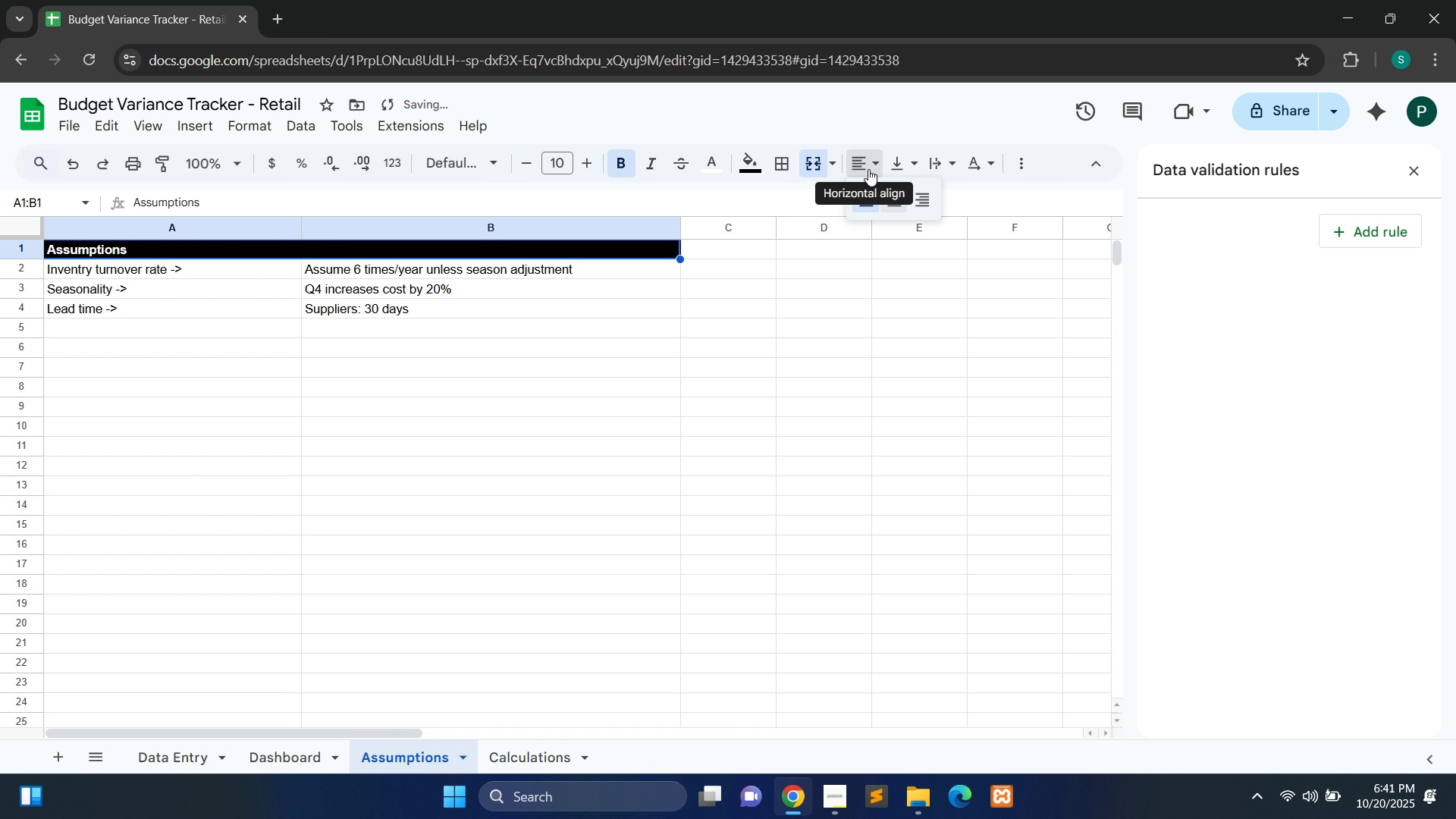 
left_click([868, 169])
 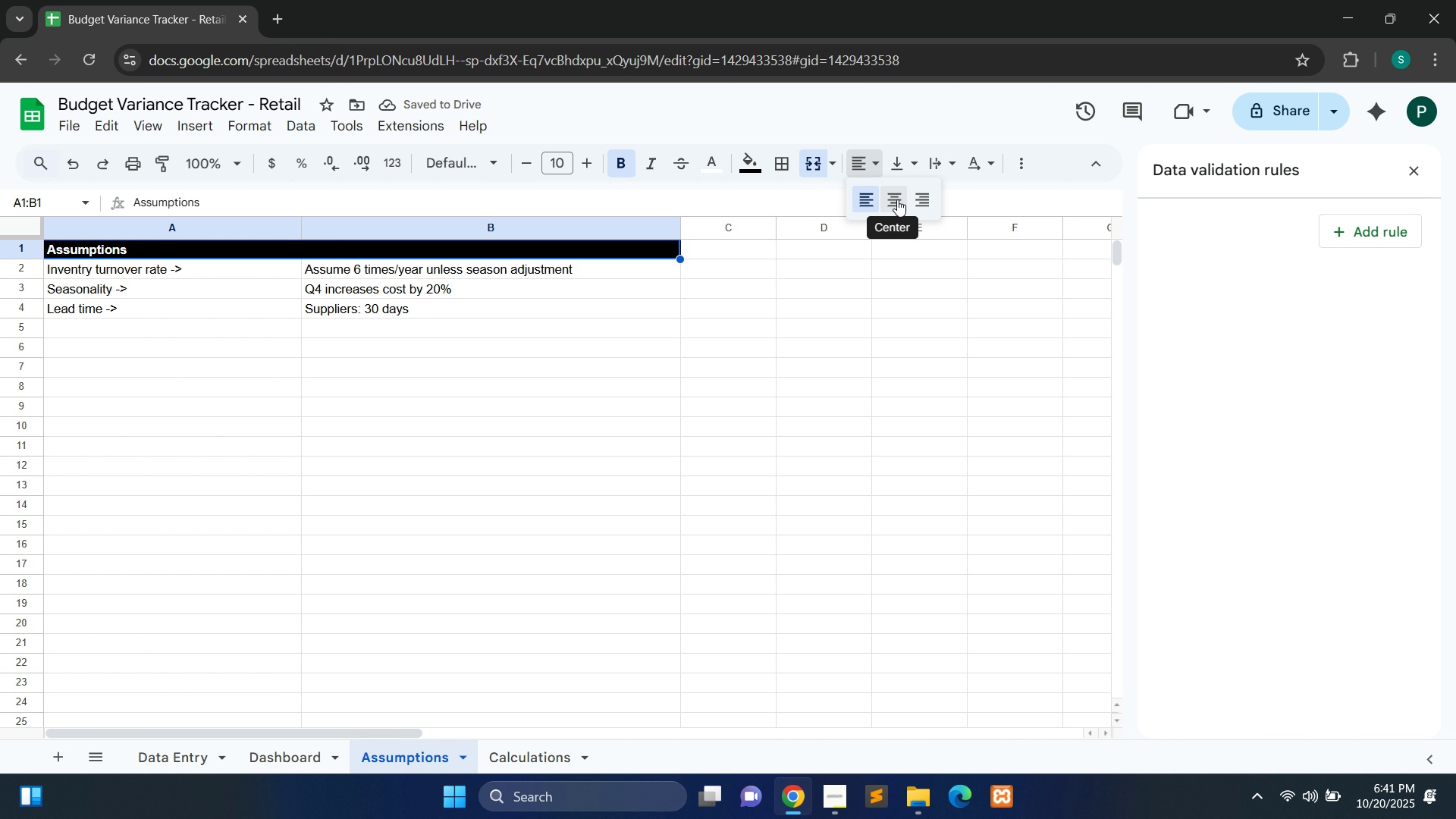 
left_click([897, 199])
 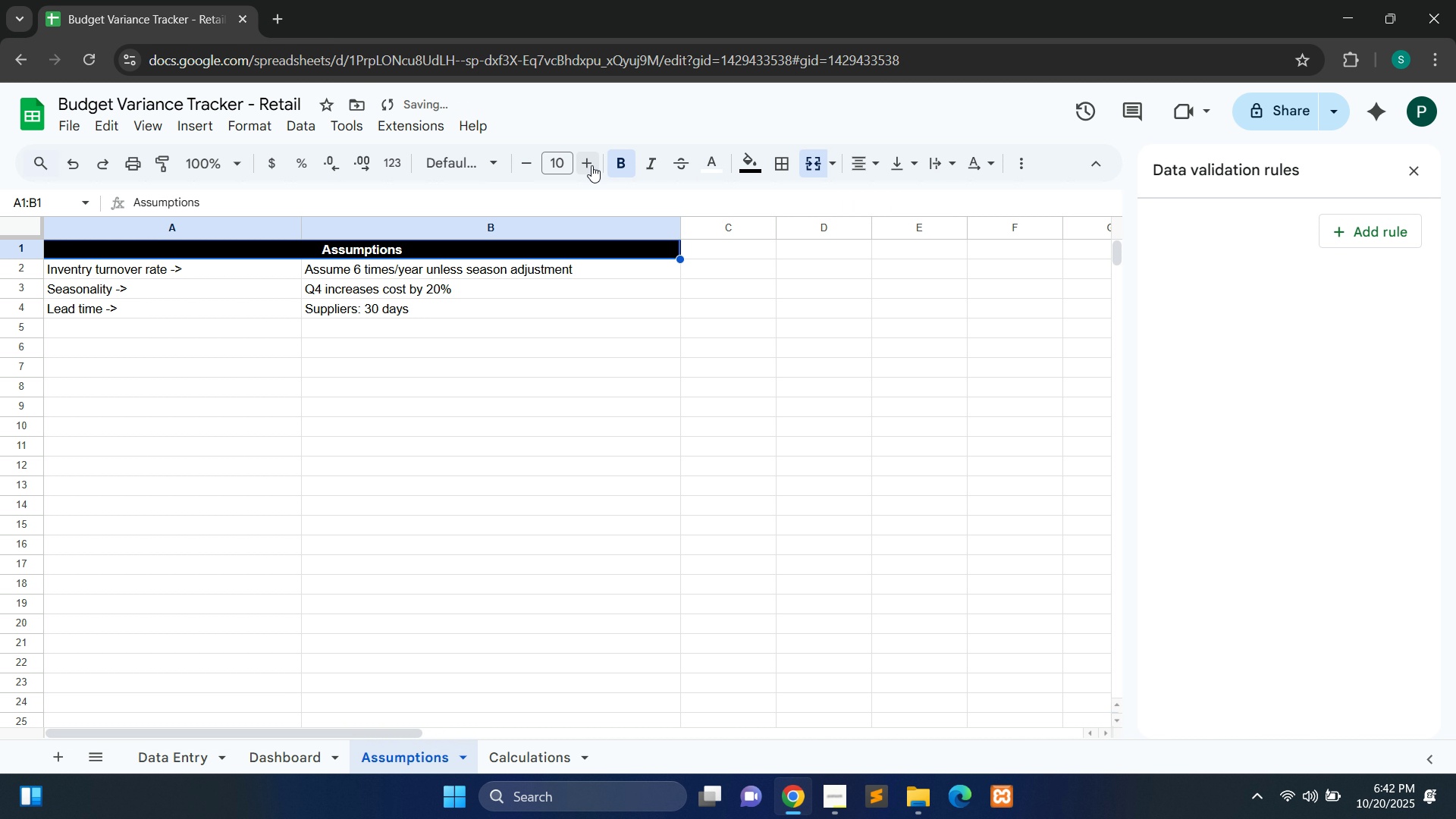 
double_click([592, 165])
 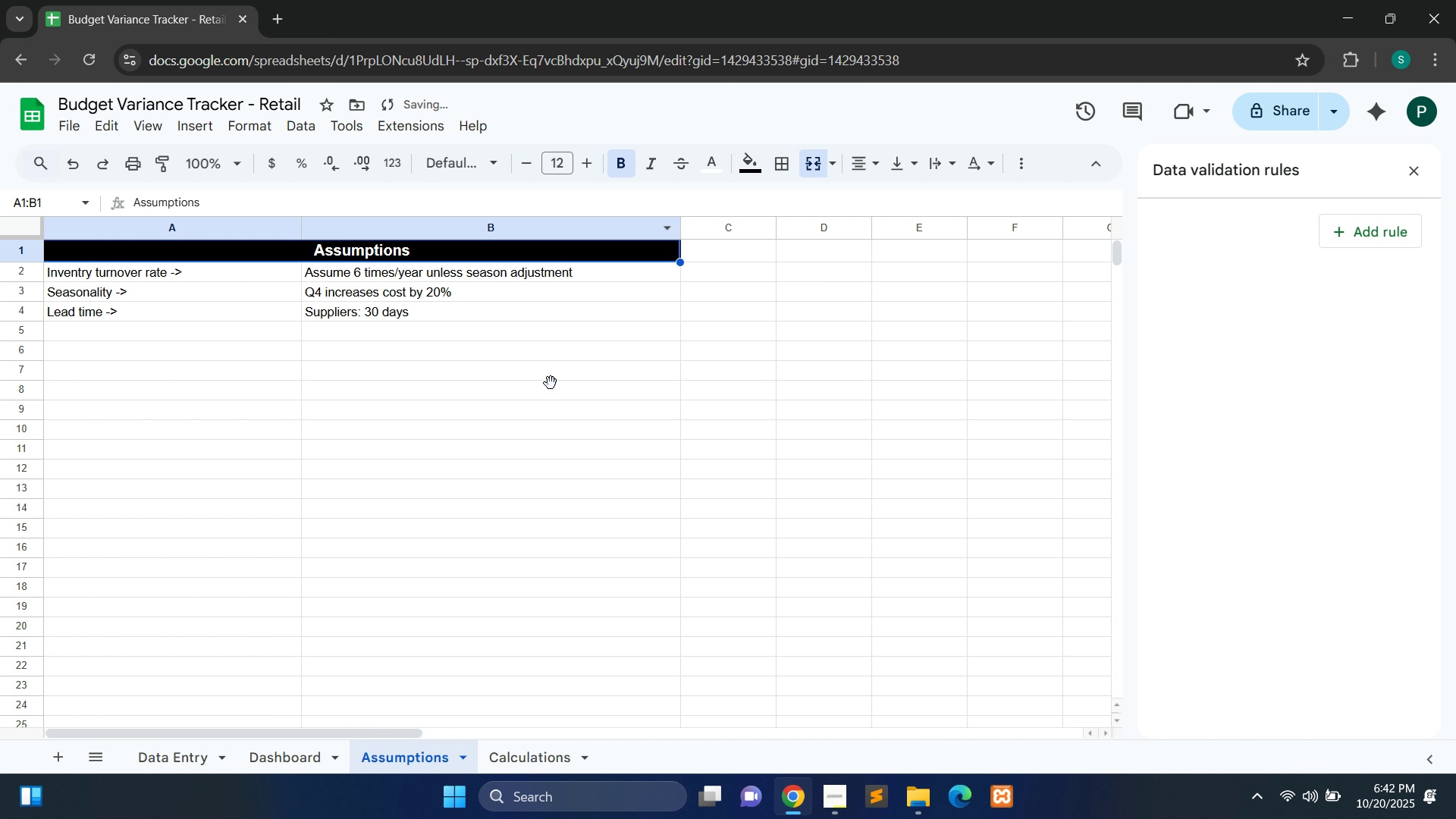 
left_click([551, 383])
 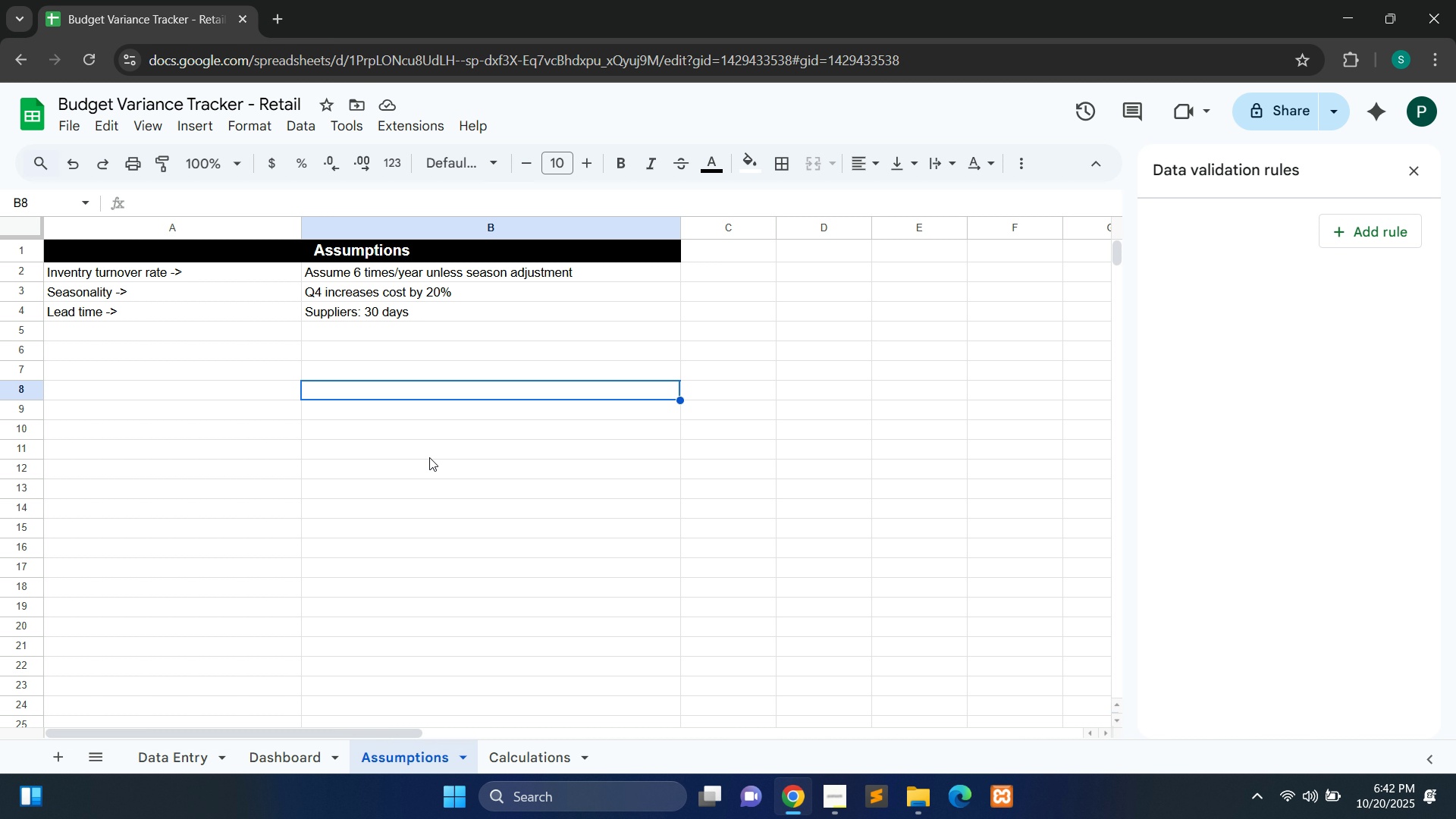 
wait(7.63)
 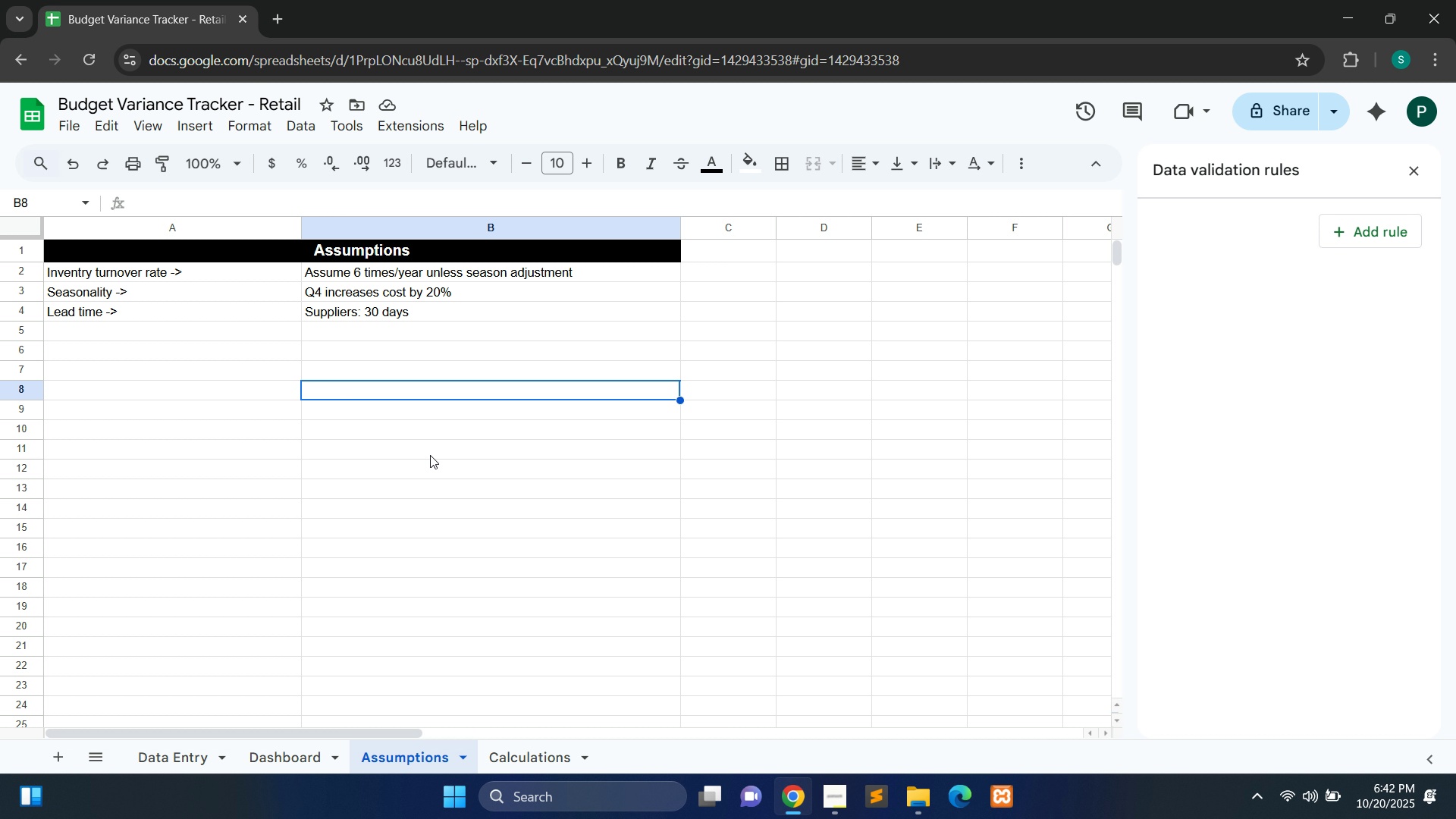 
left_click([410, 485])
 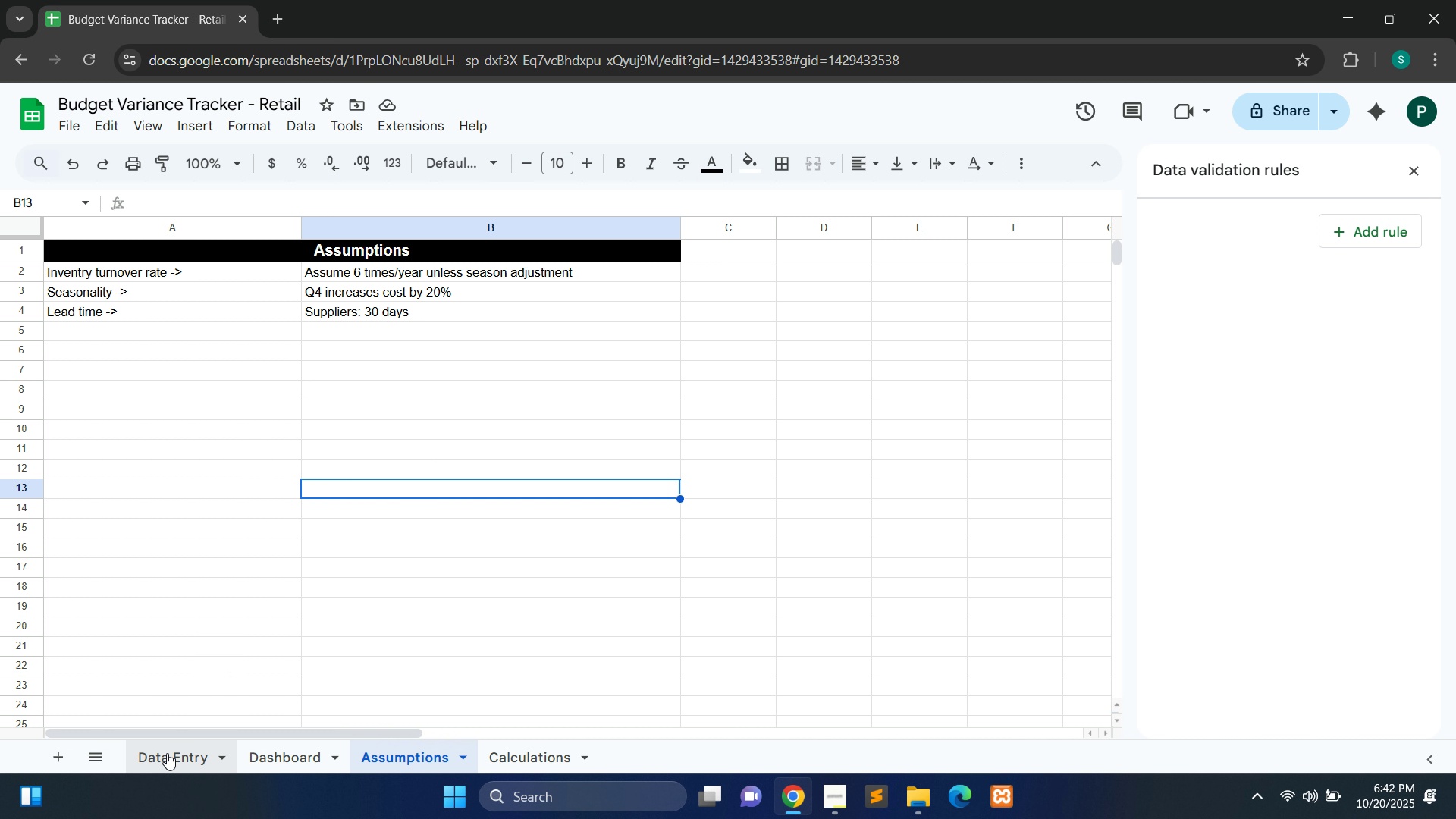 
left_click([168, 755])
 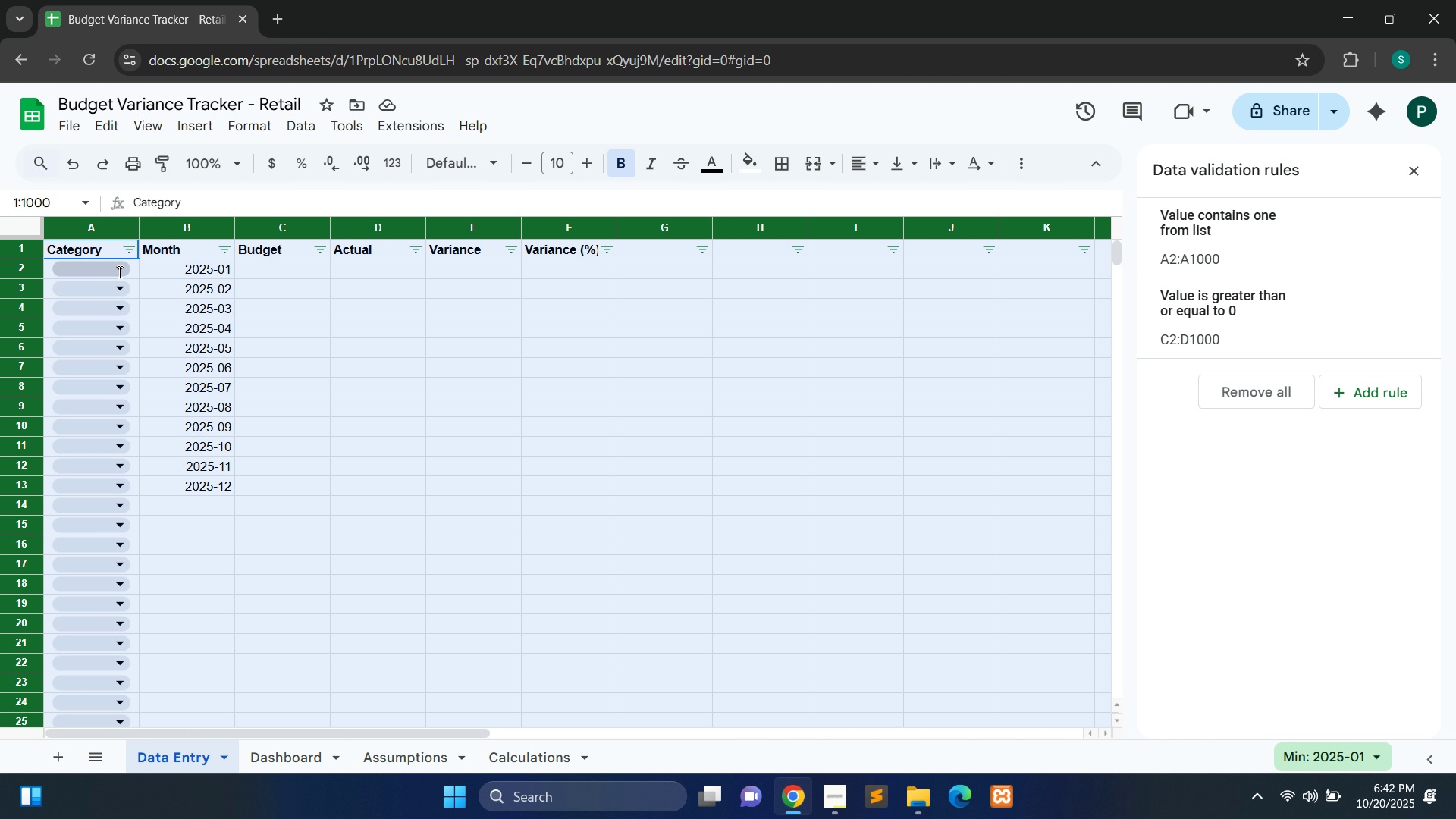 
wait(7.25)
 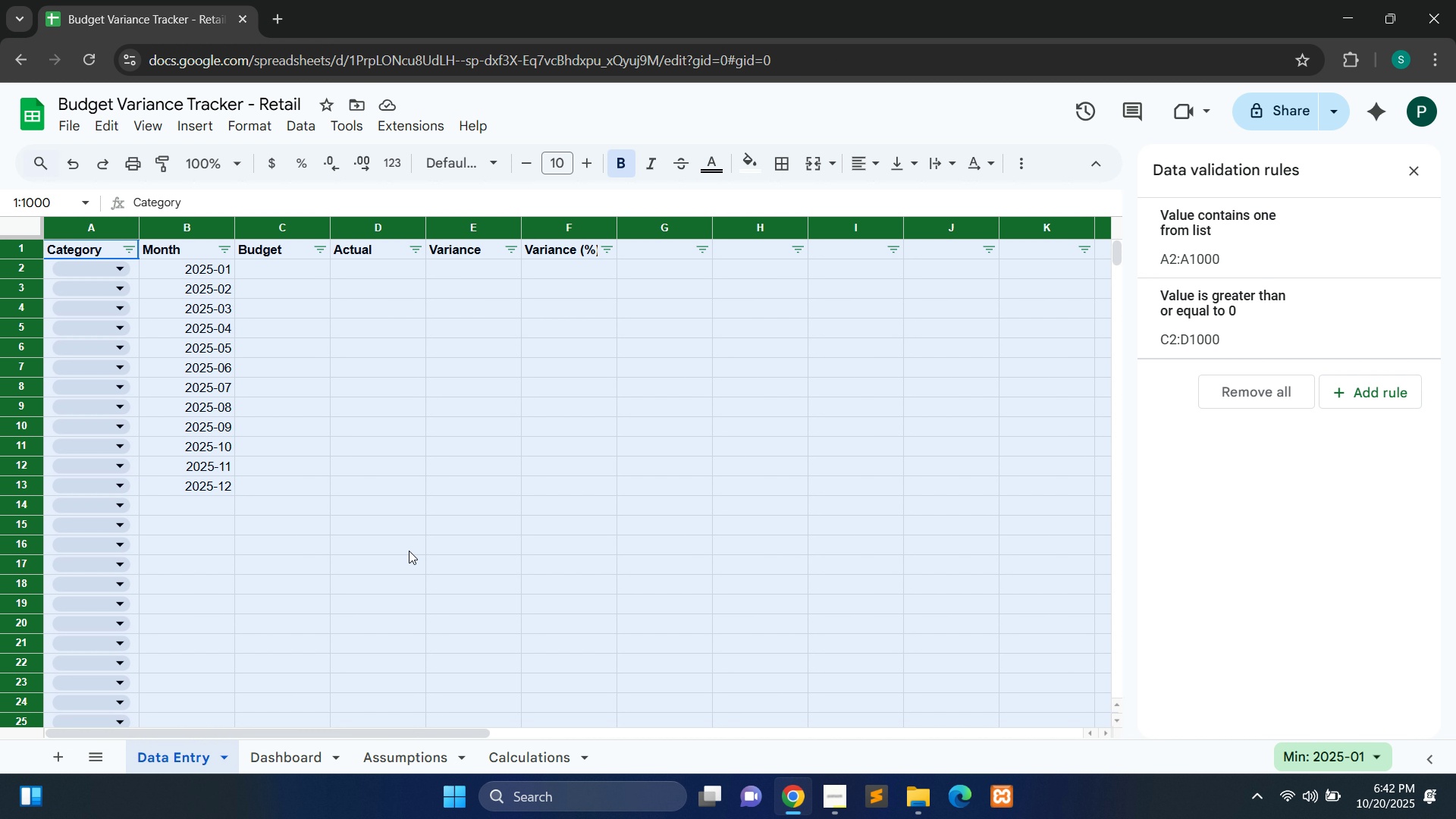 
left_click([118, 271])
 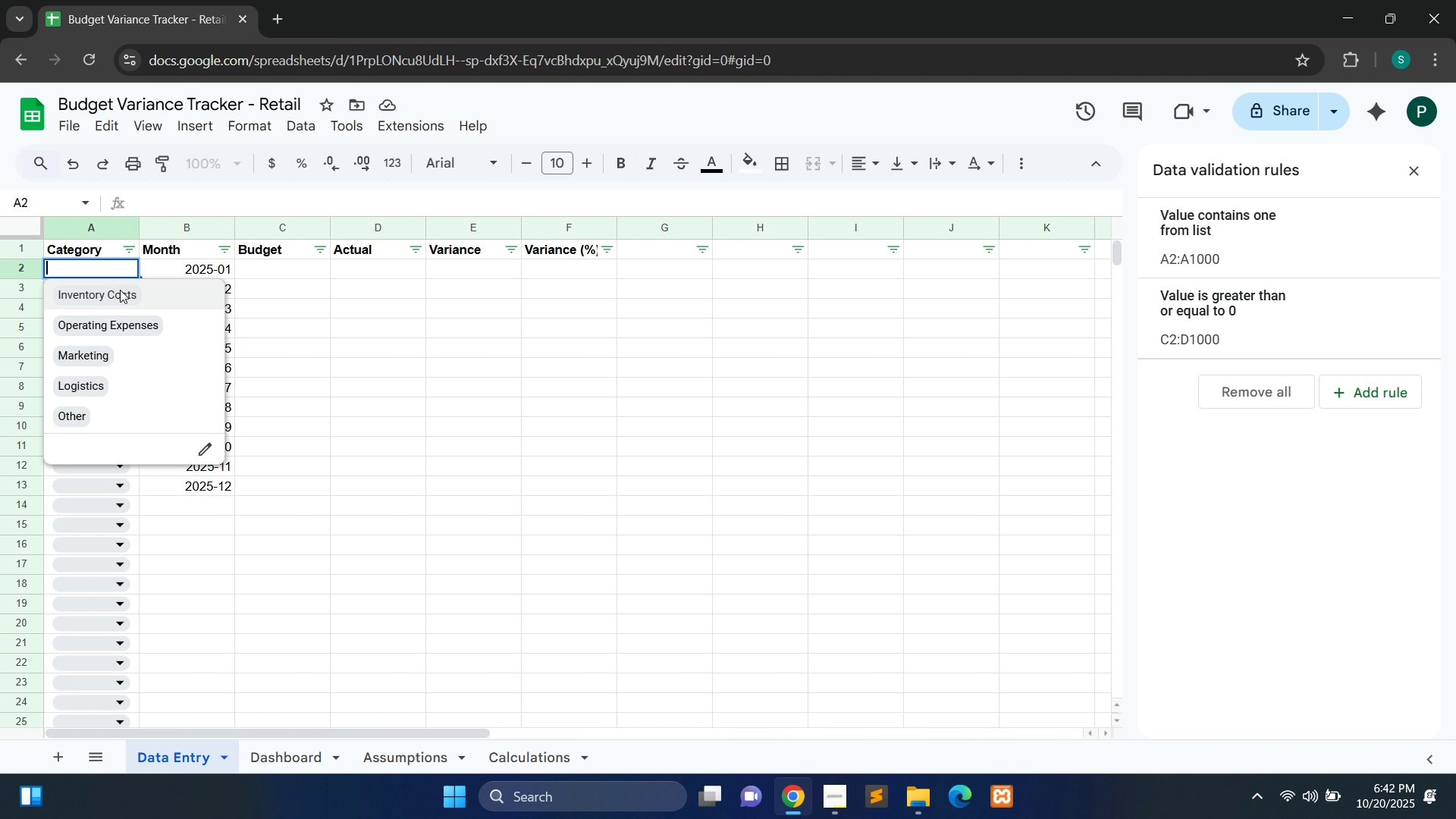 
left_click([120, 290])
 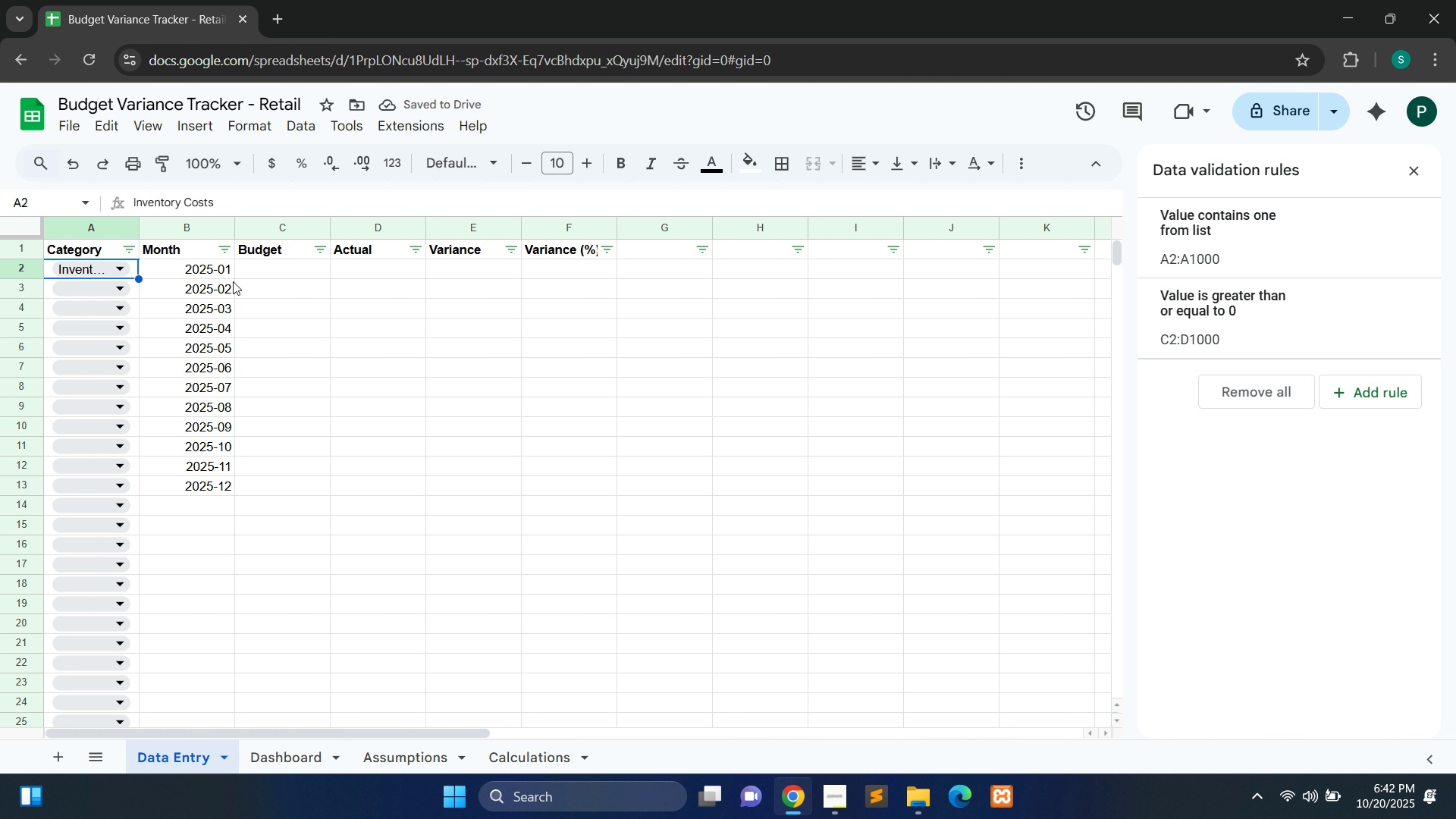 
double_click([257, 268])
 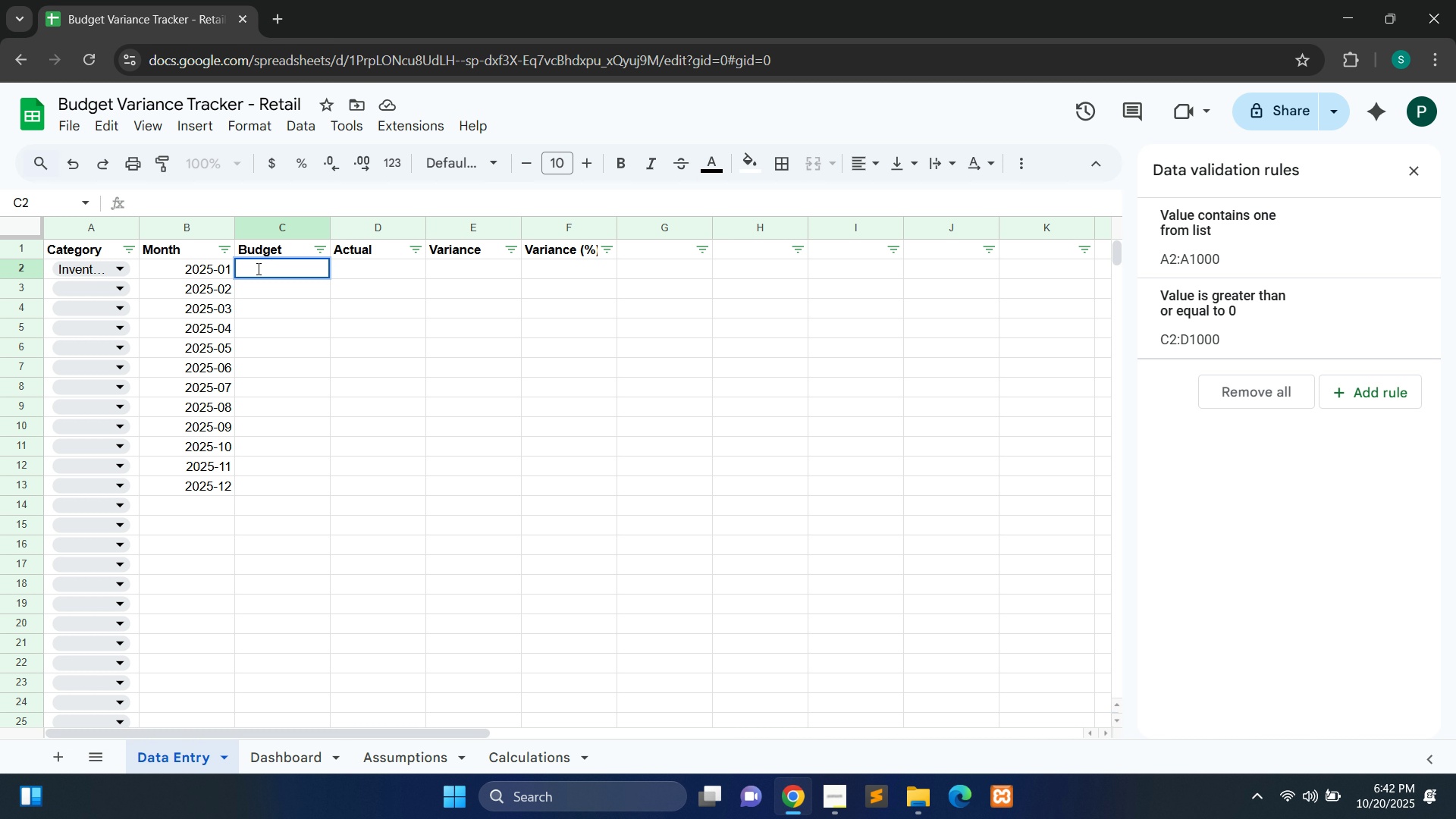 
type(10000)
 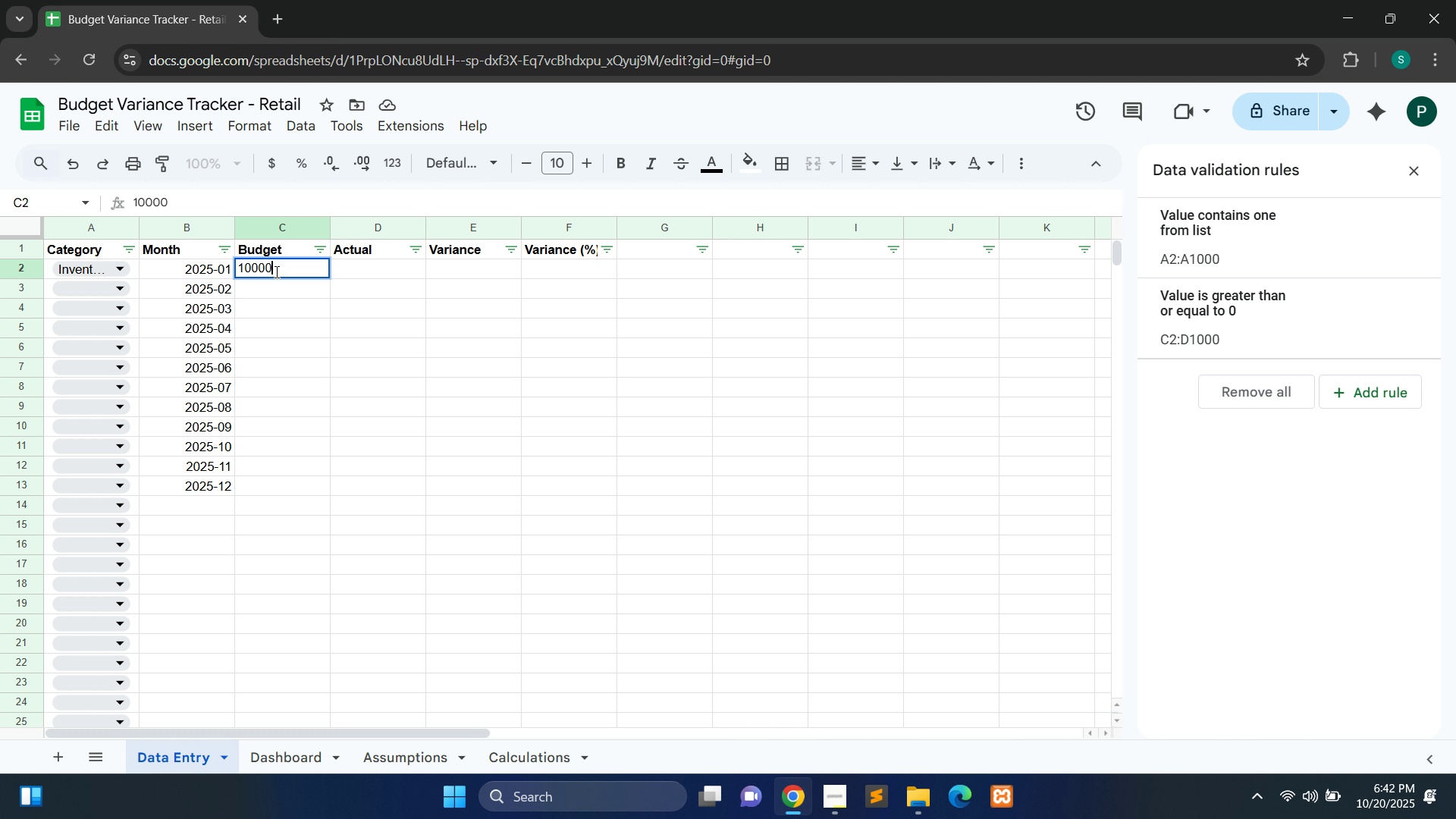 
key(0)
 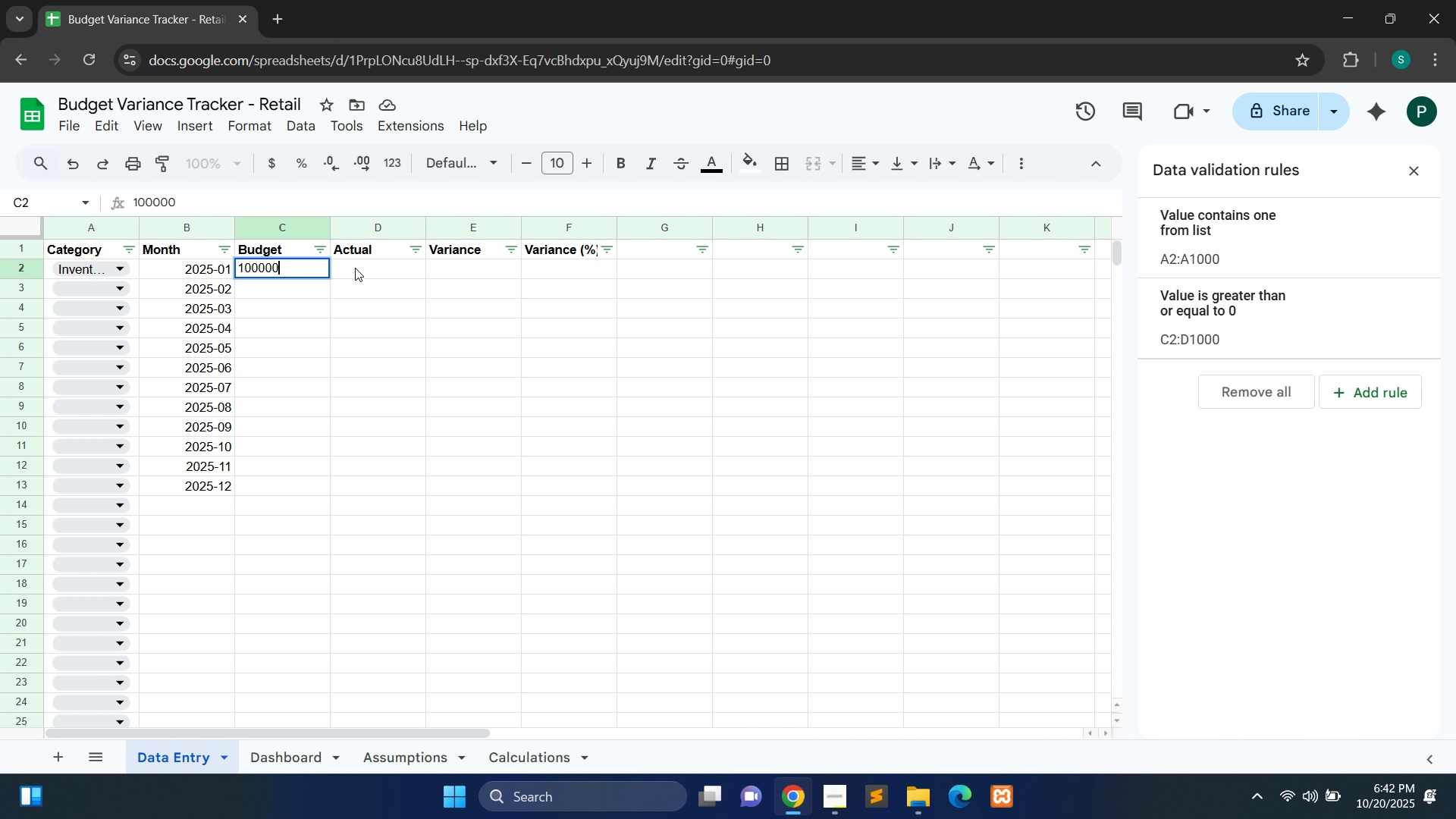 
double_click([355, 268])
 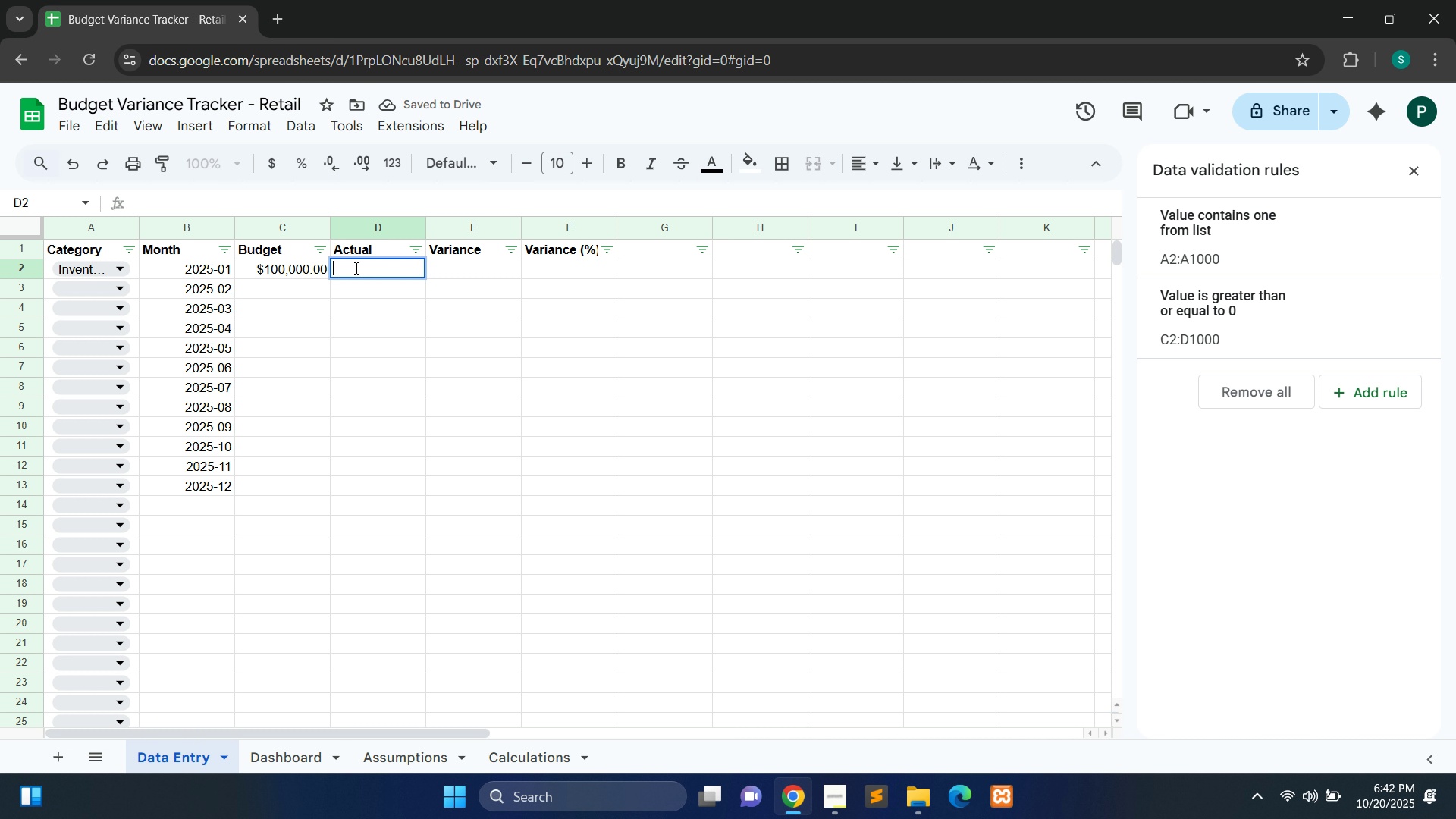 
wait(5.66)
 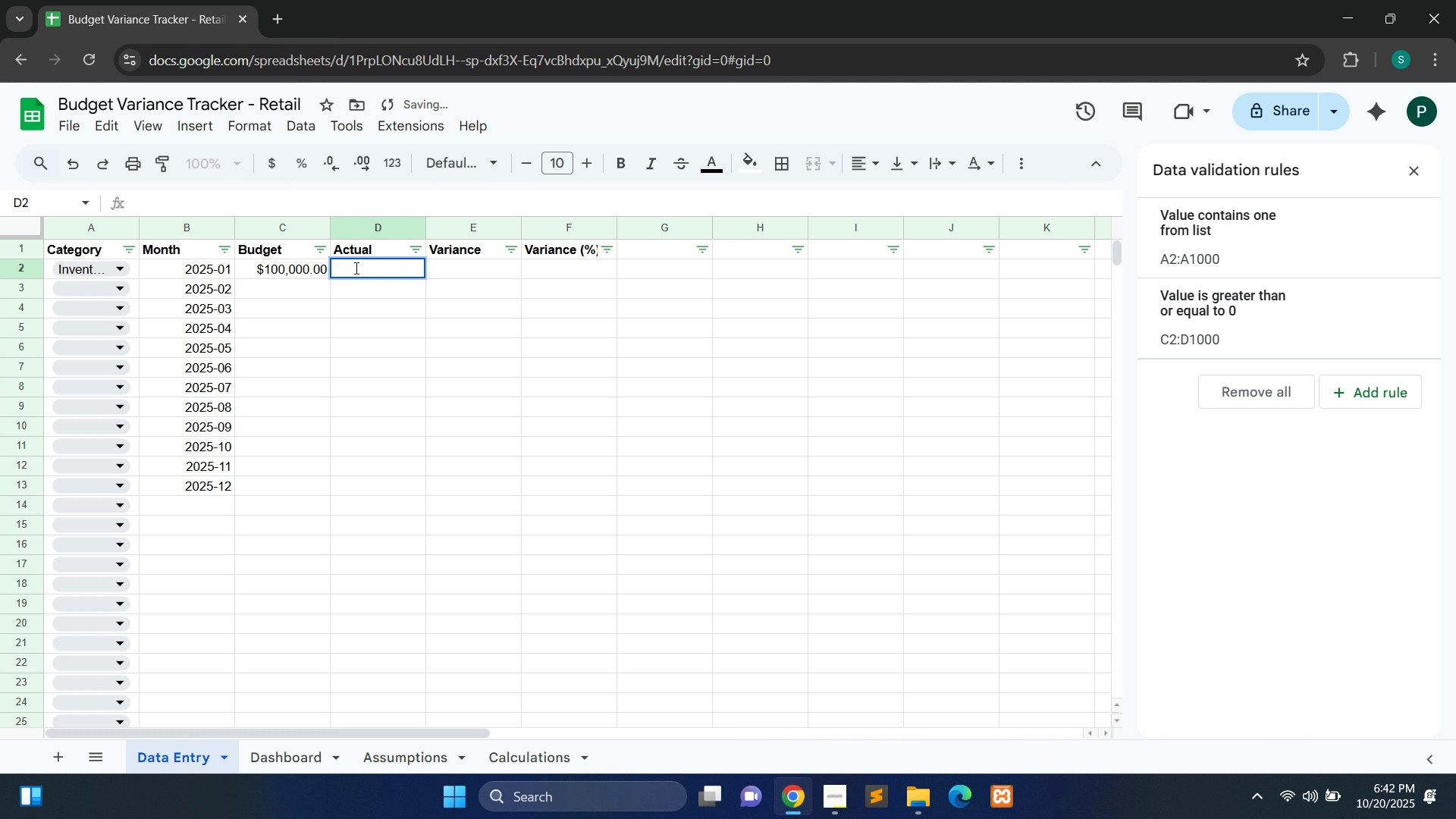 
type(110000)
 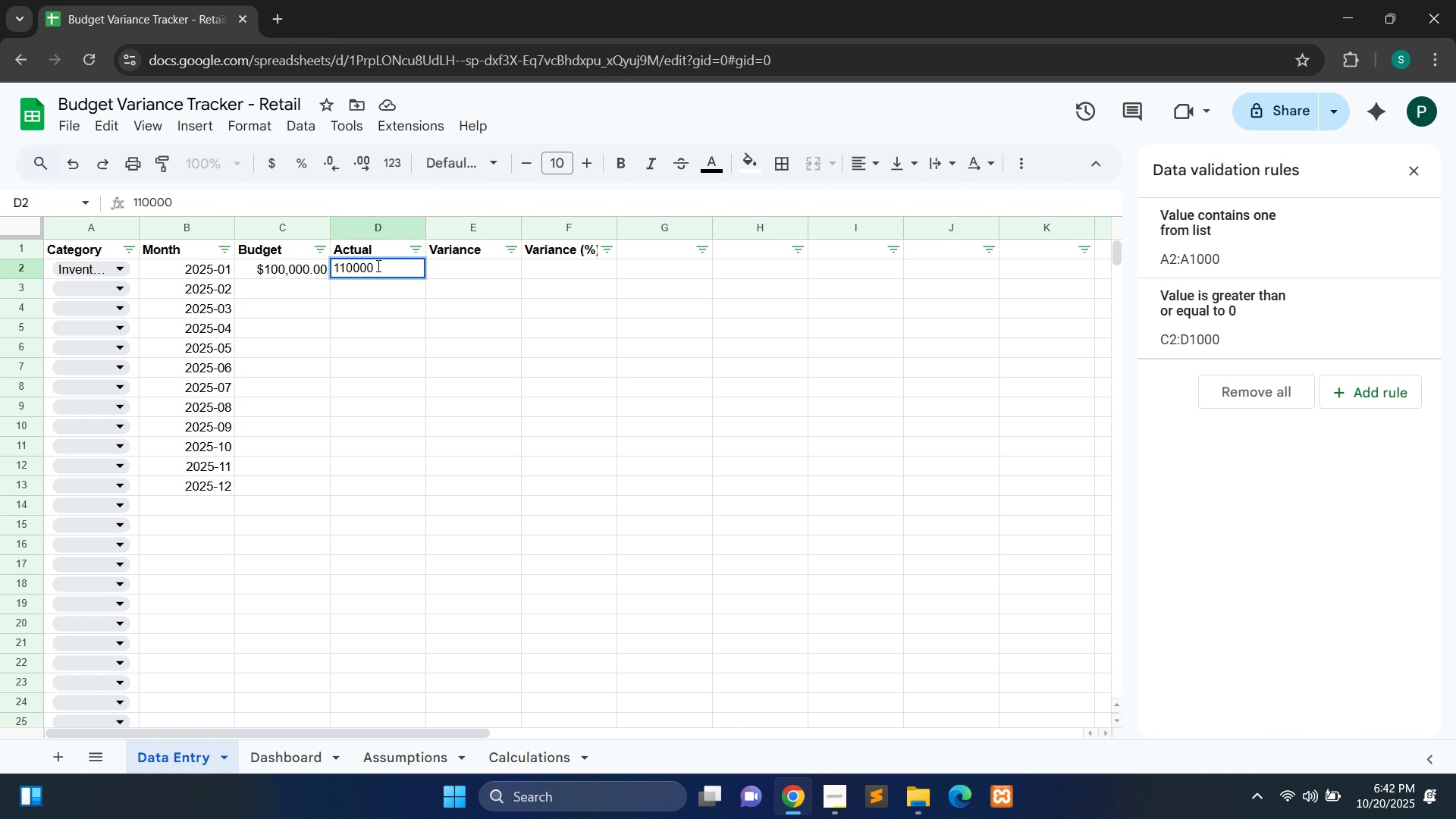 
key(Enter)
 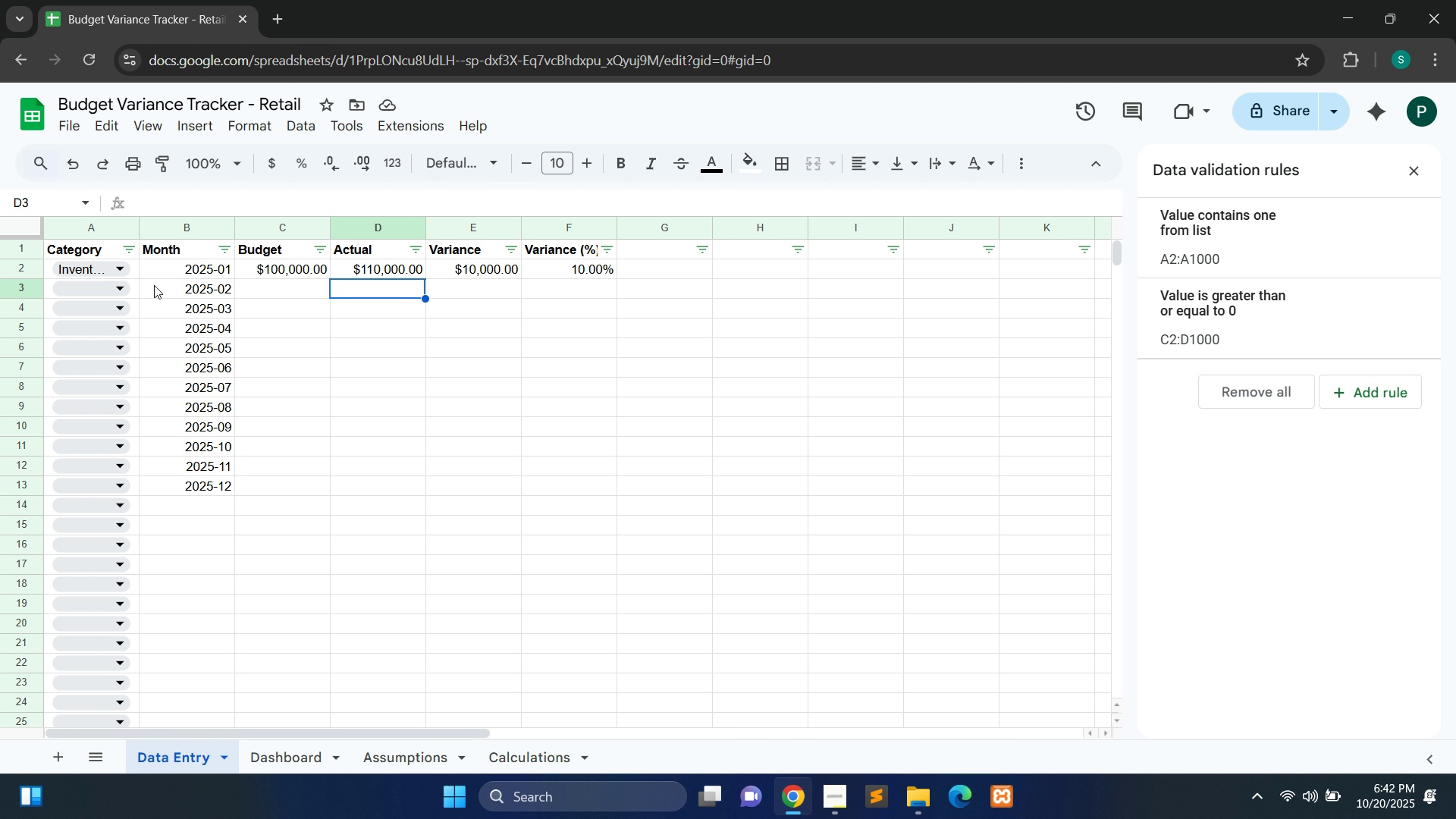 
wait(10.31)
 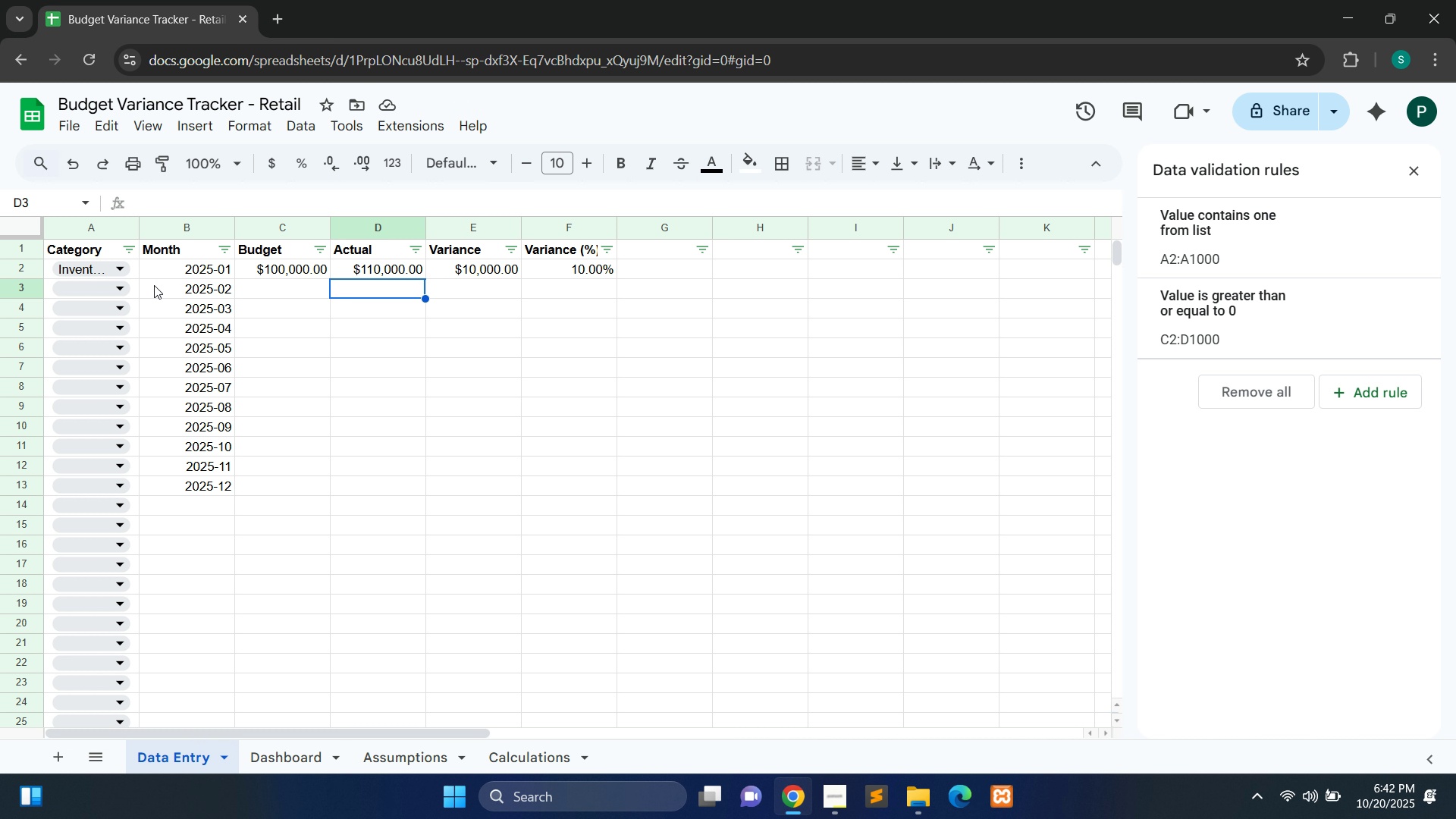 
left_click([519, 745])
 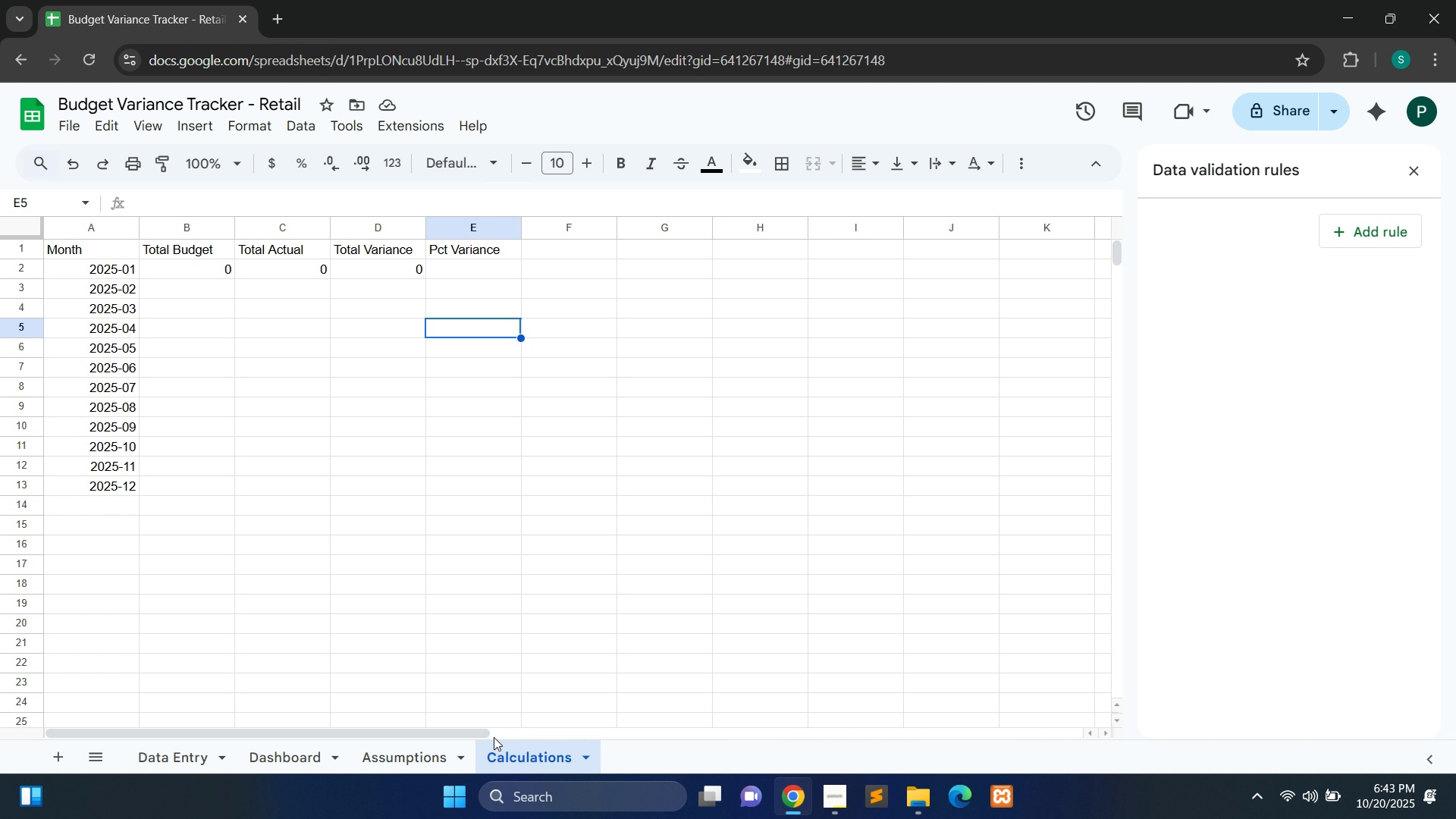 
wait(10.96)
 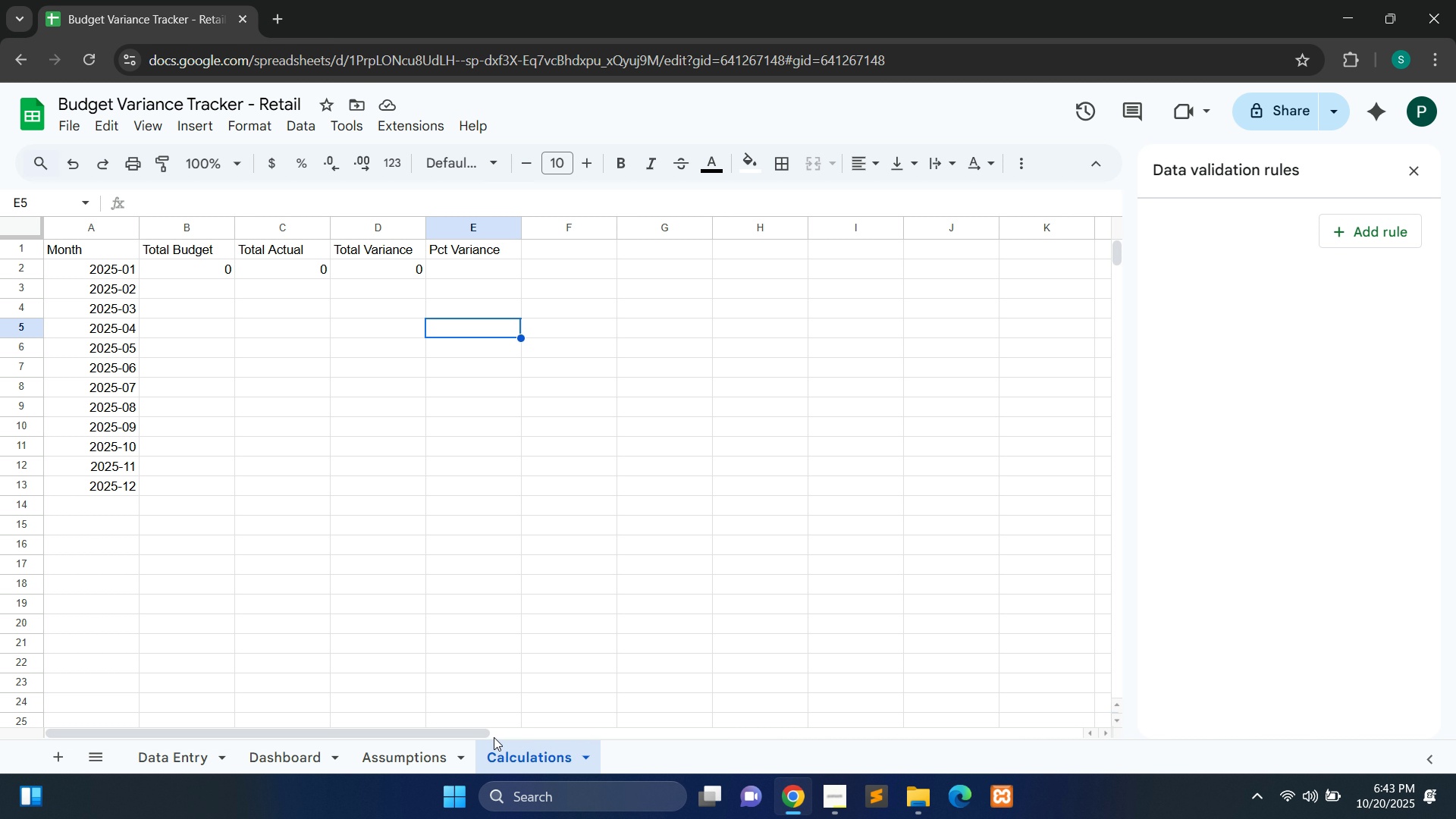 
double_click([199, 268])
 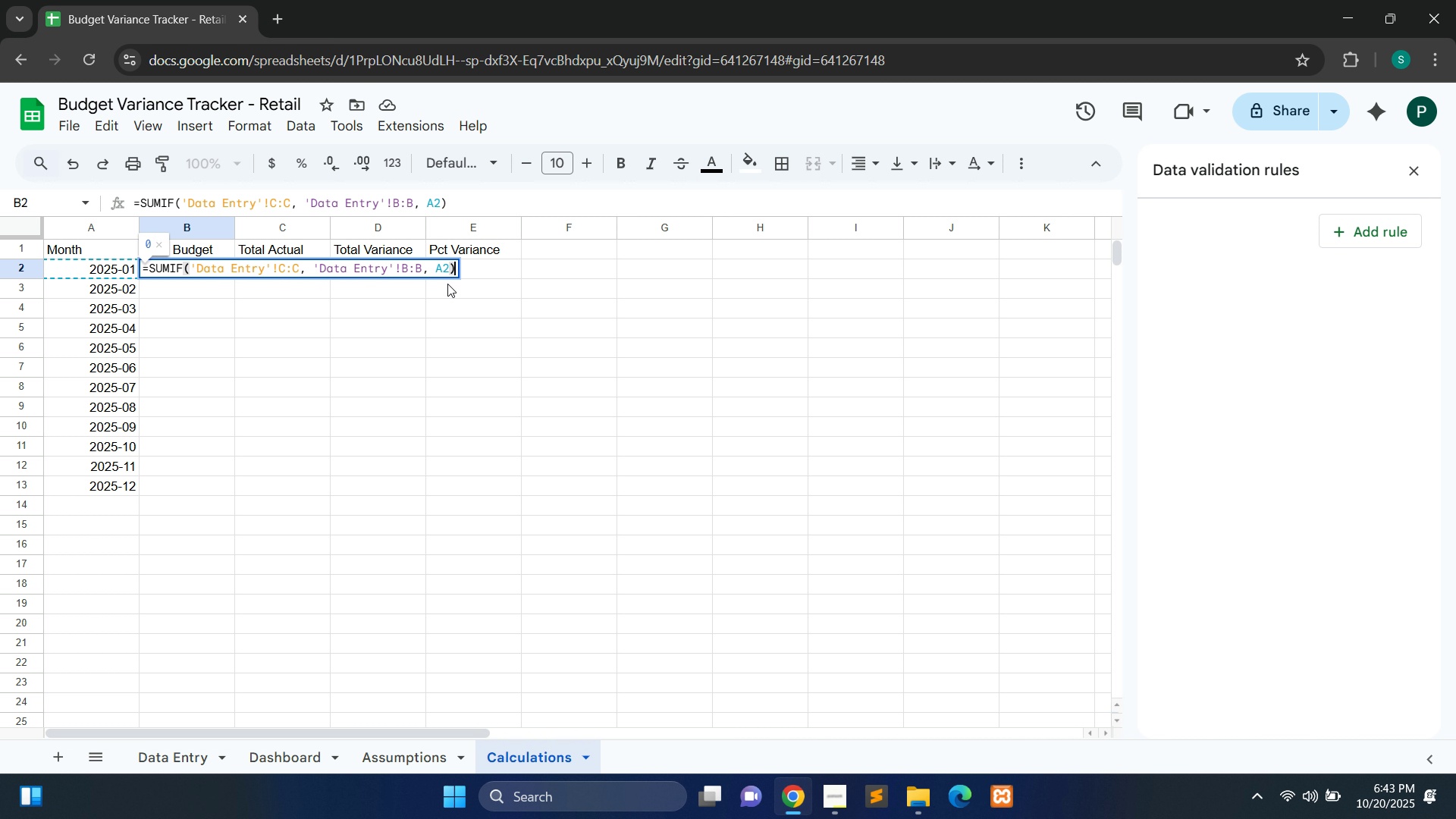 
wait(12.49)
 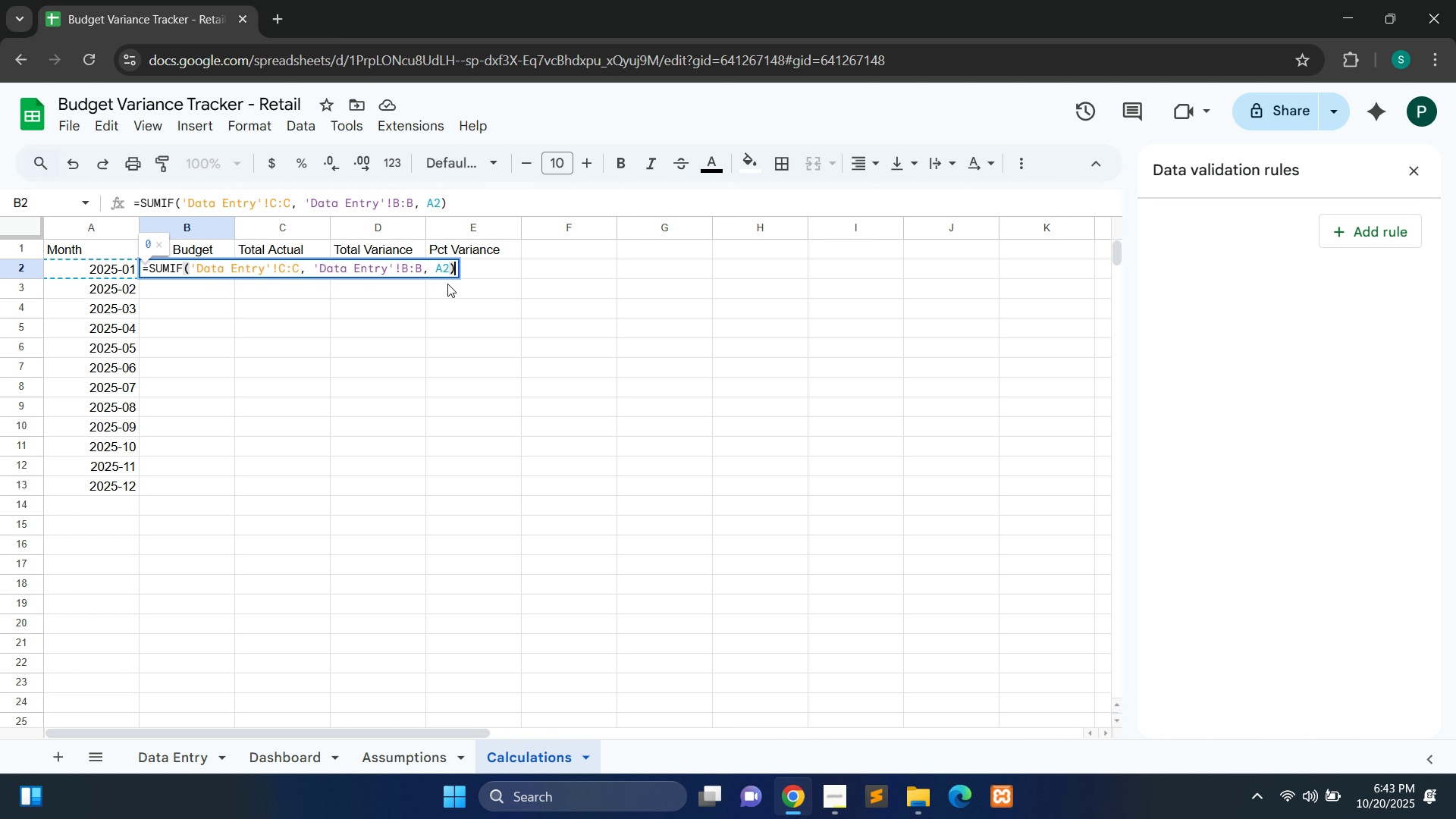 
left_click([366, 293])
 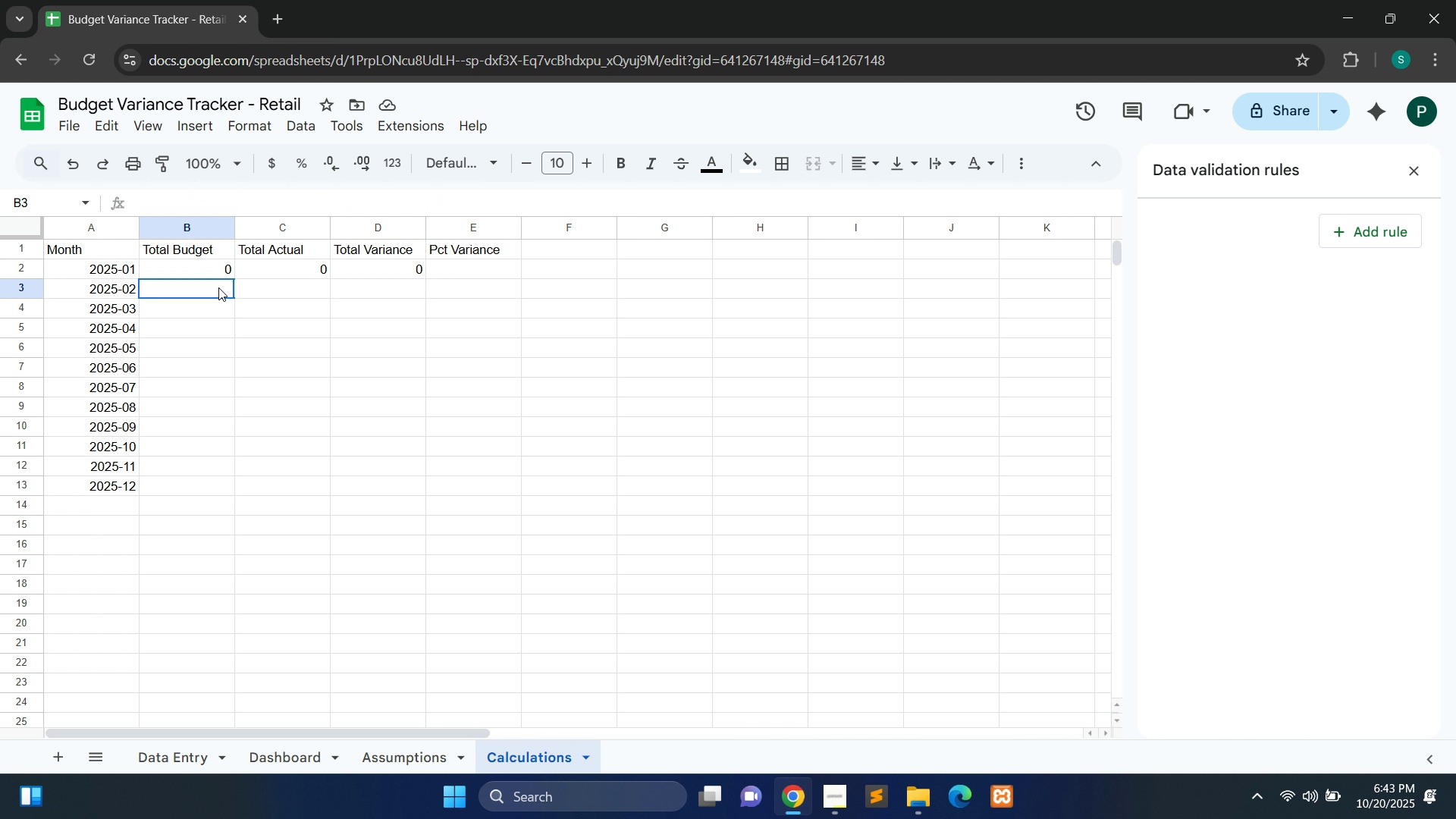 
left_click([218, 287])
 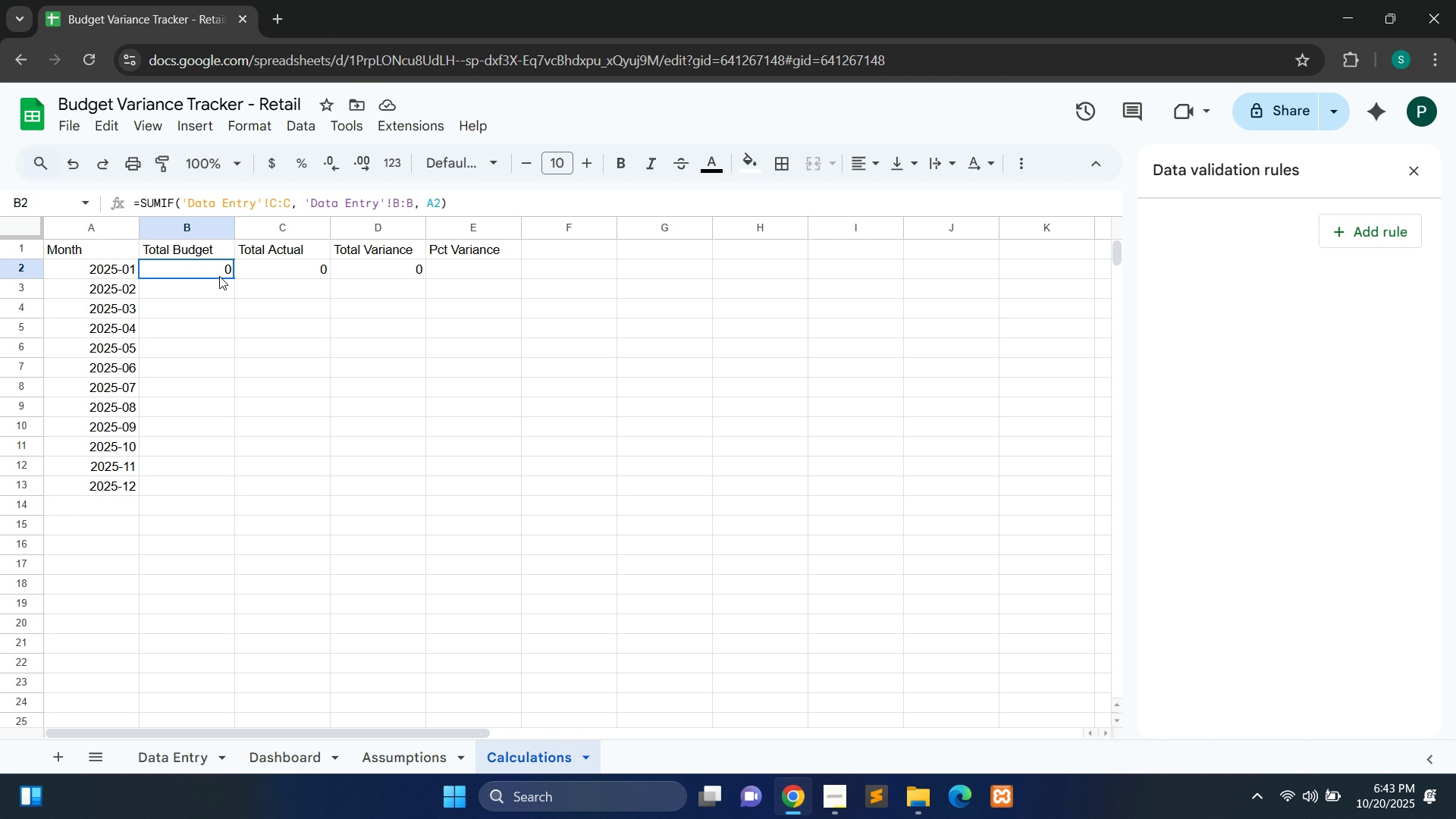 
left_click([219, 276])
 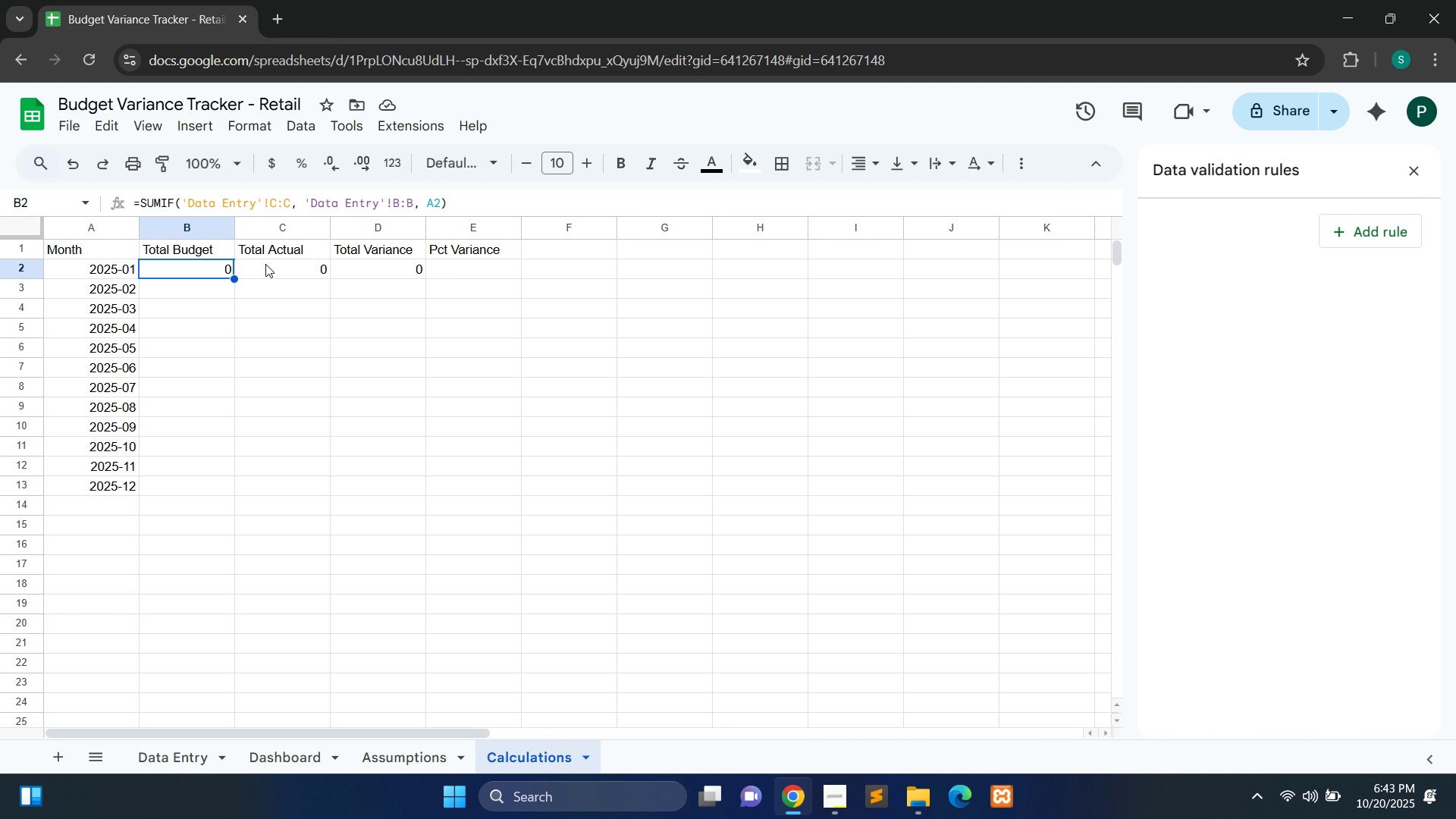 
hold_key(key=ControlLeft, duration=0.75)
left_click([269, 266])
 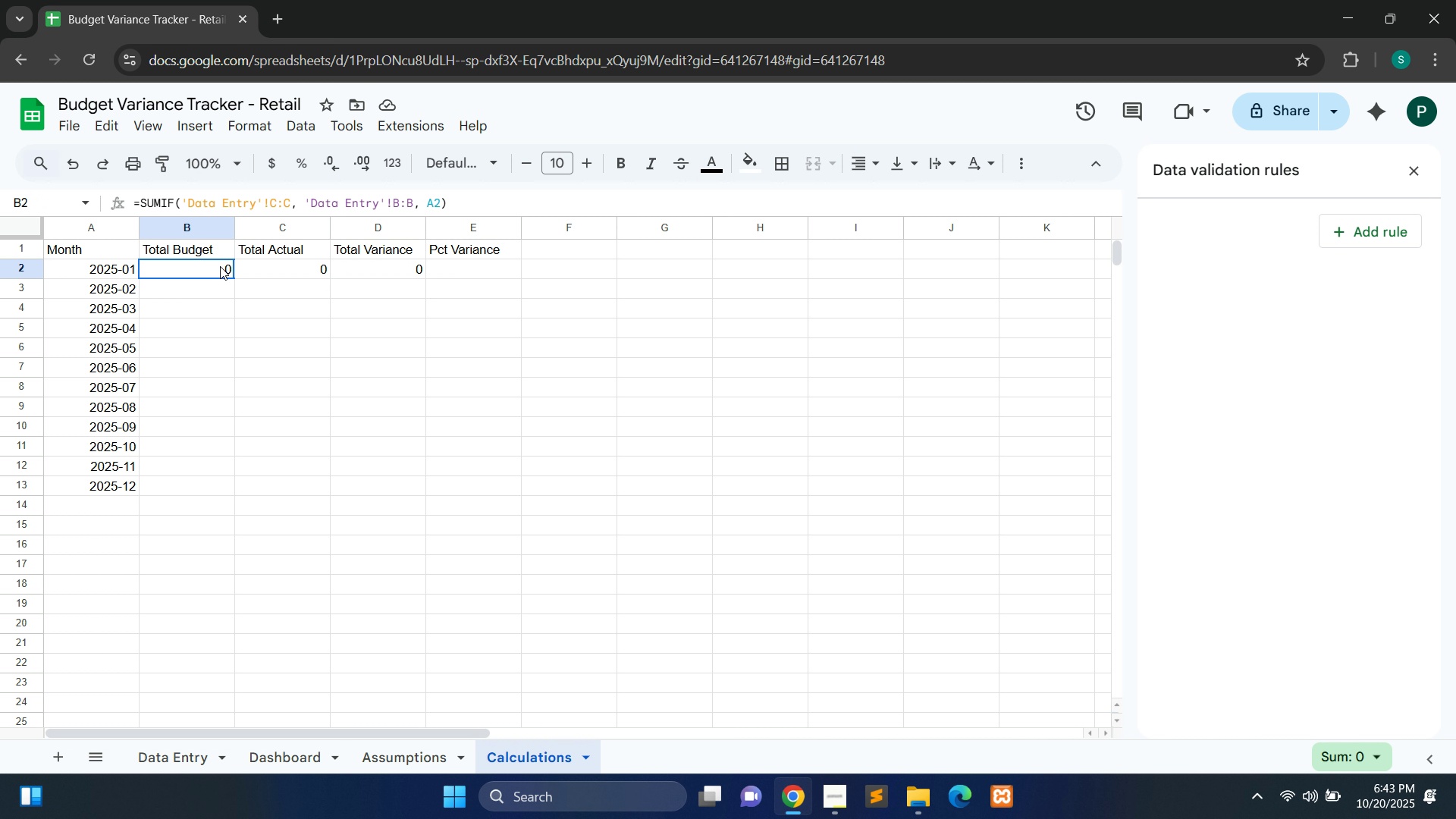 
double_click([220, 266])
 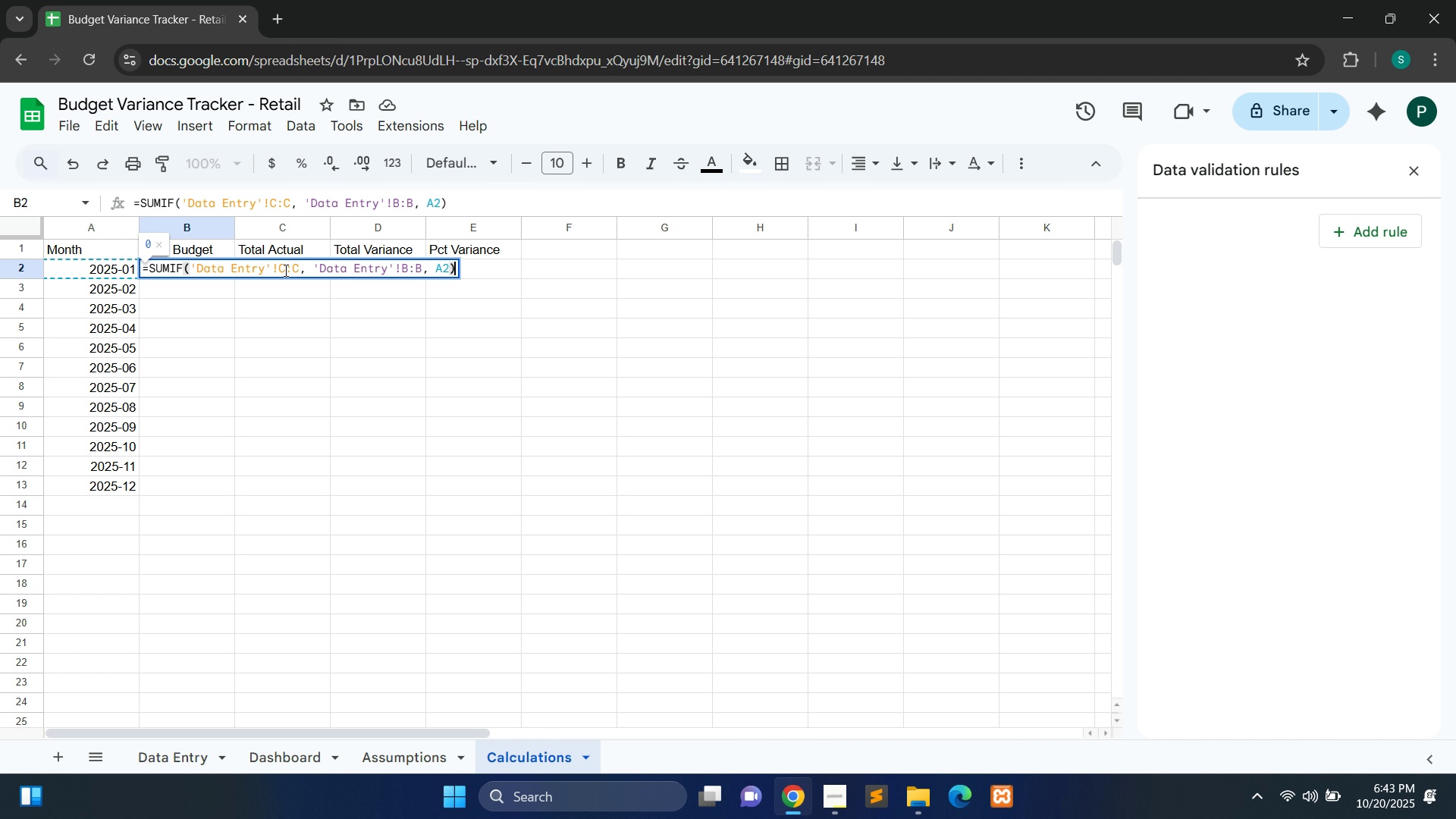 
wait(5.51)
 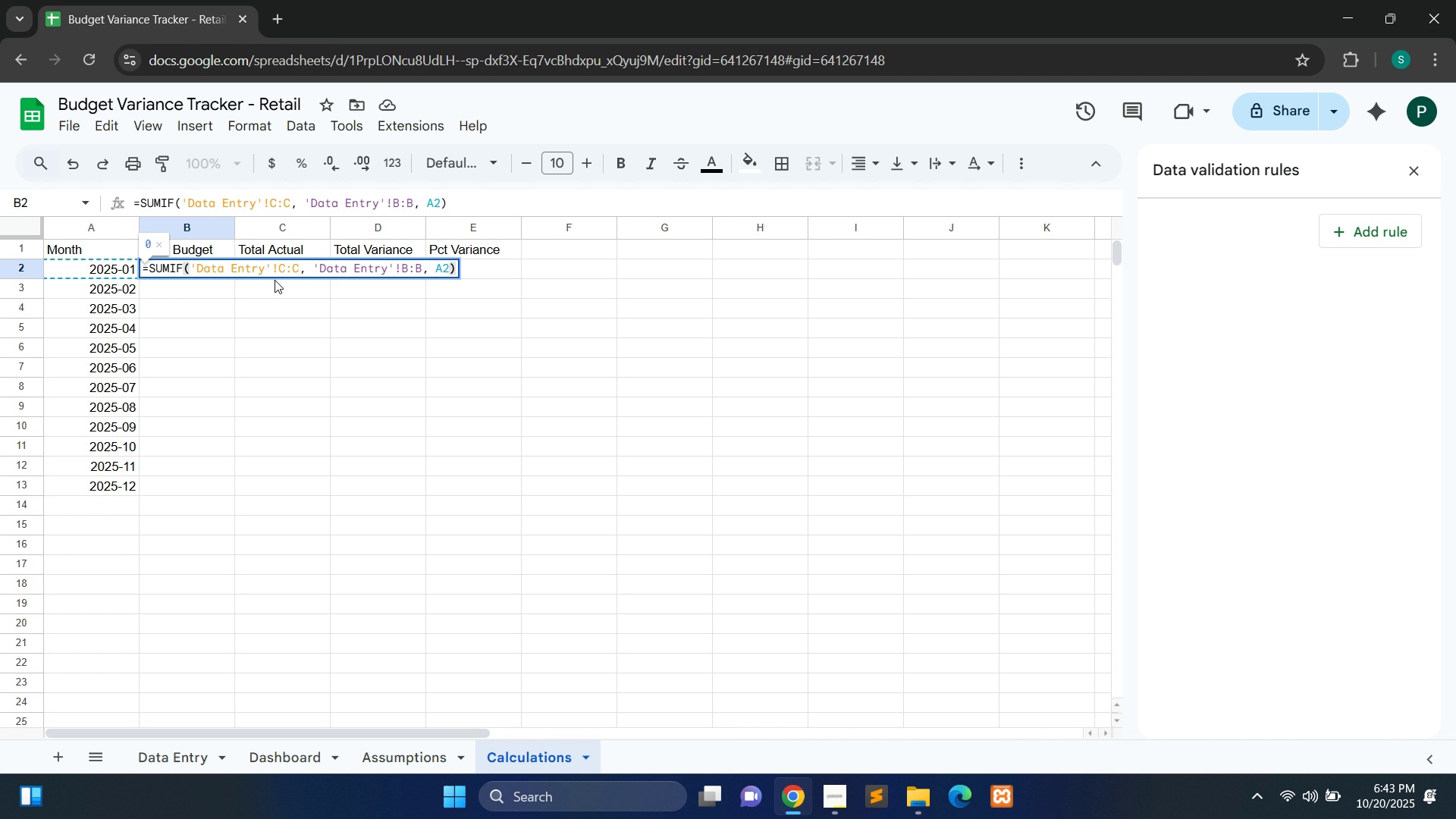 
left_click([284, 270])
 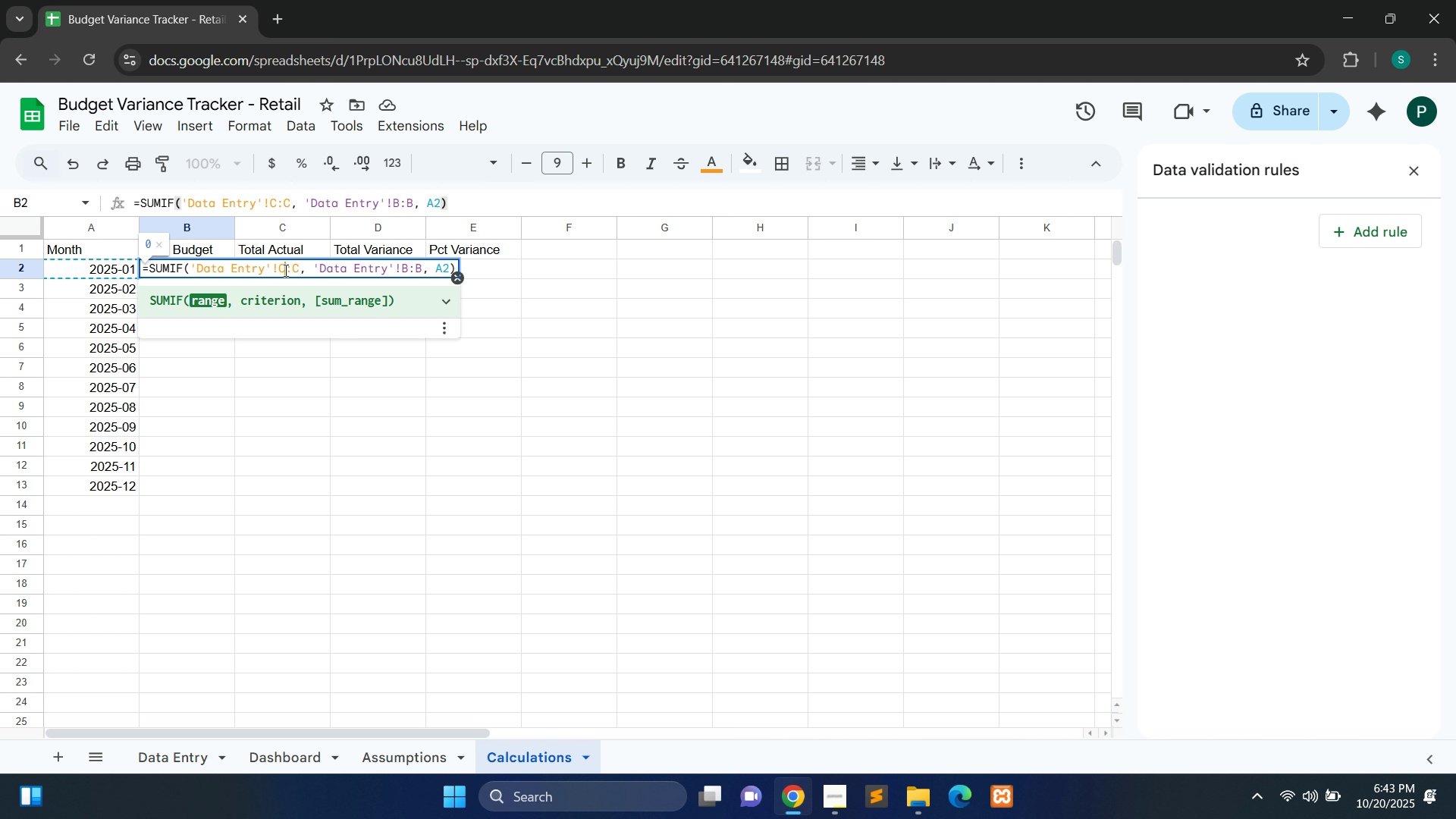 
key(2)
 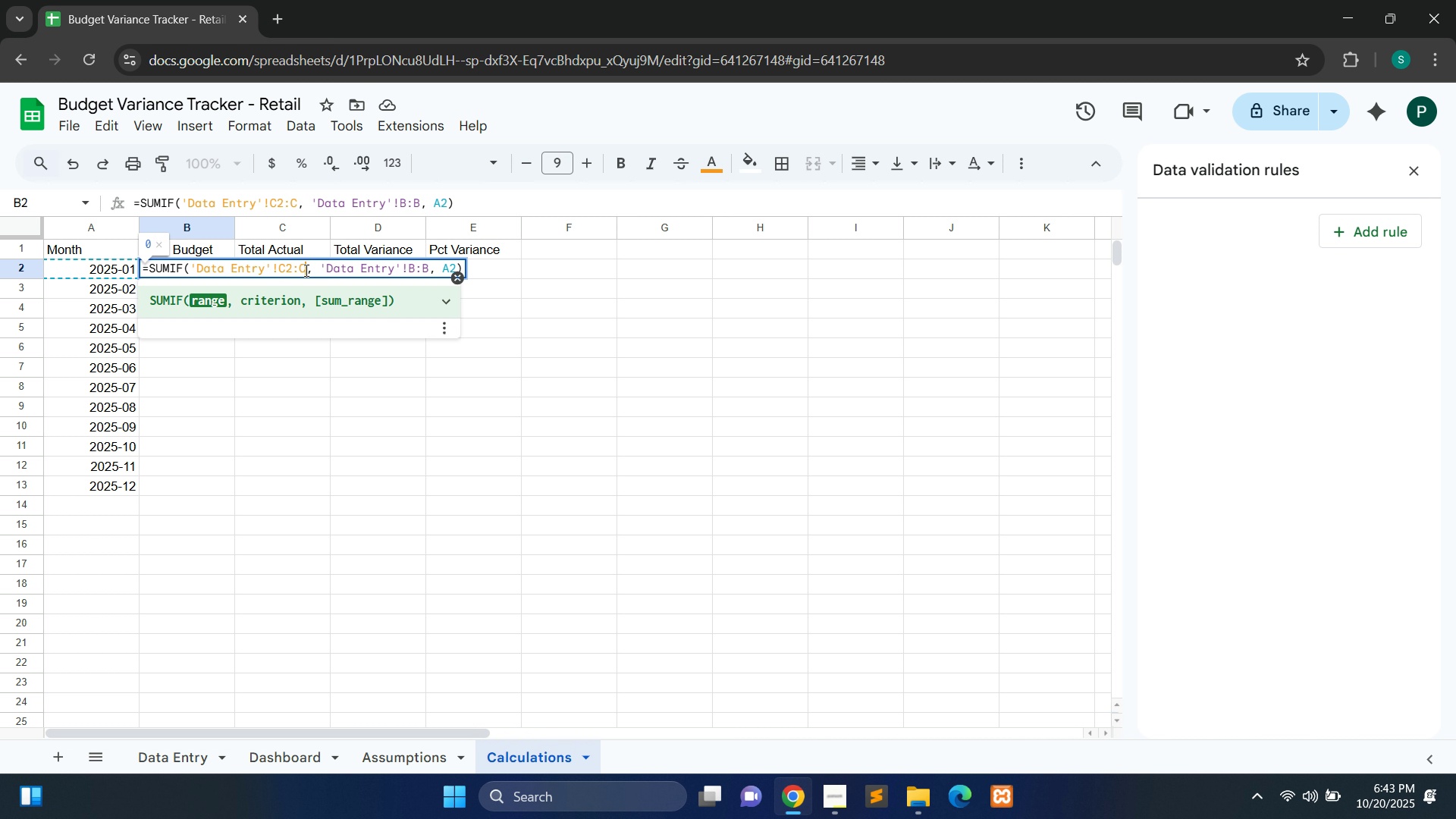 
left_click([305, 270])
 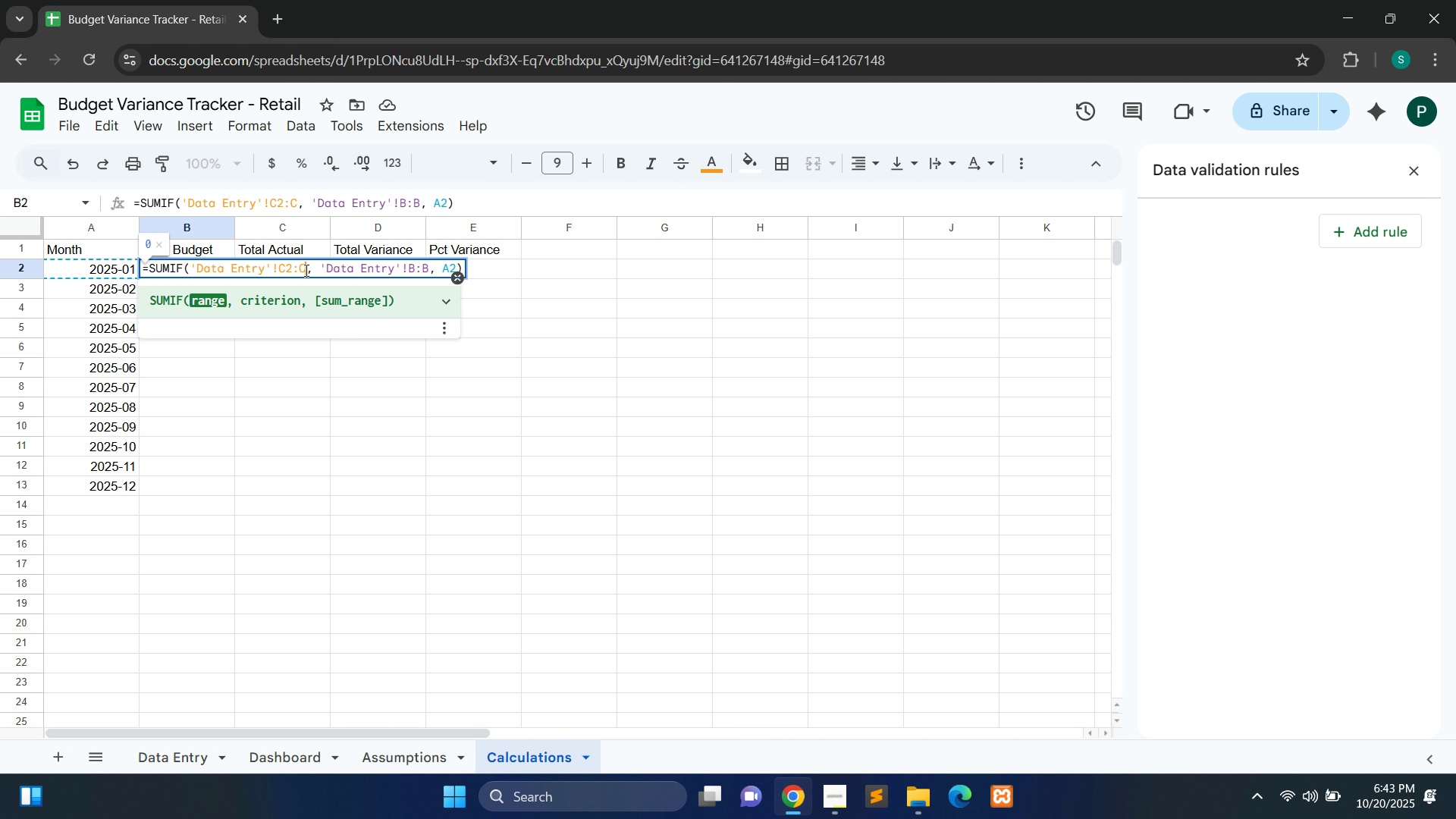 
type(100)
 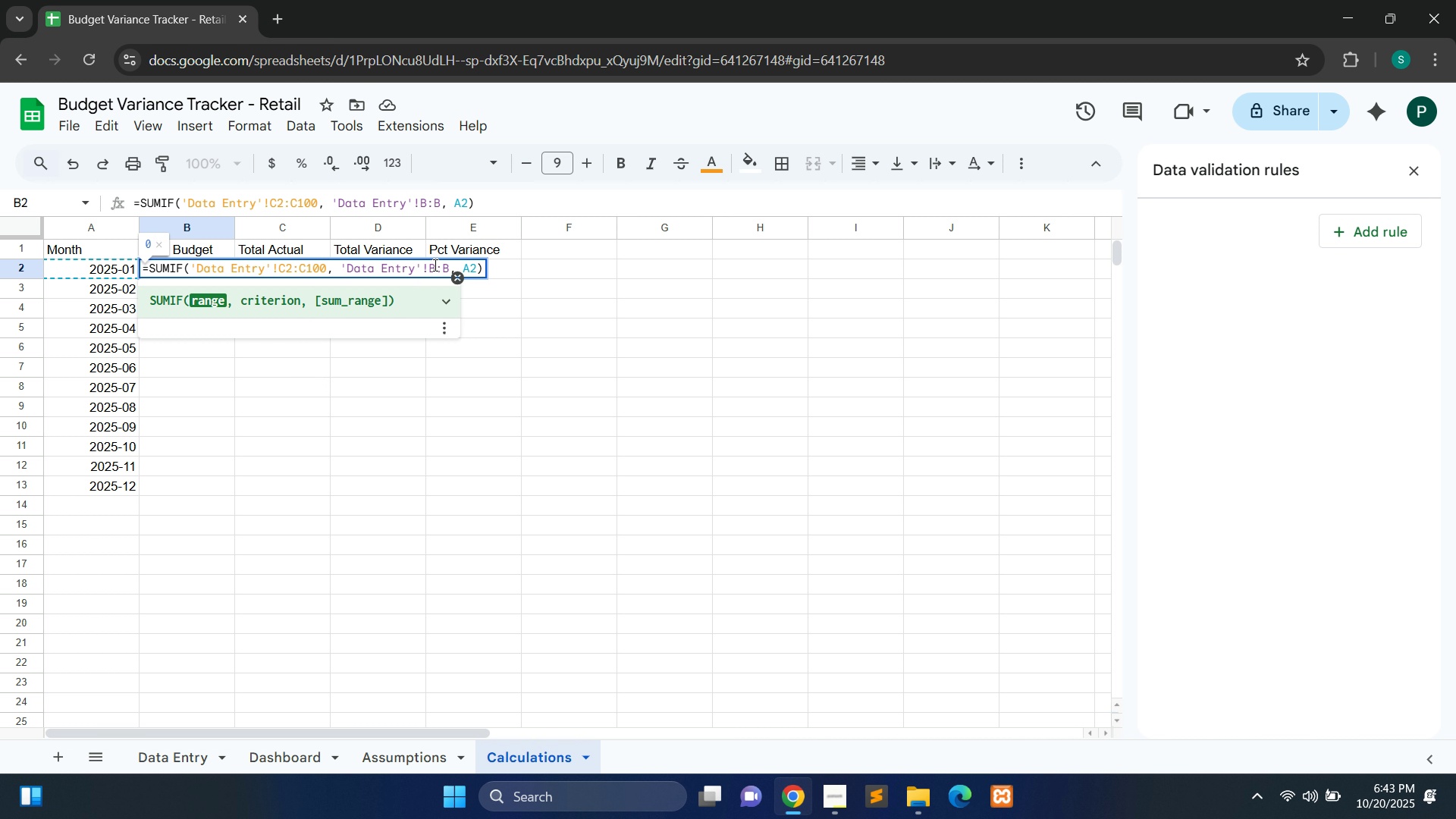 
left_click([435, 265])
 